 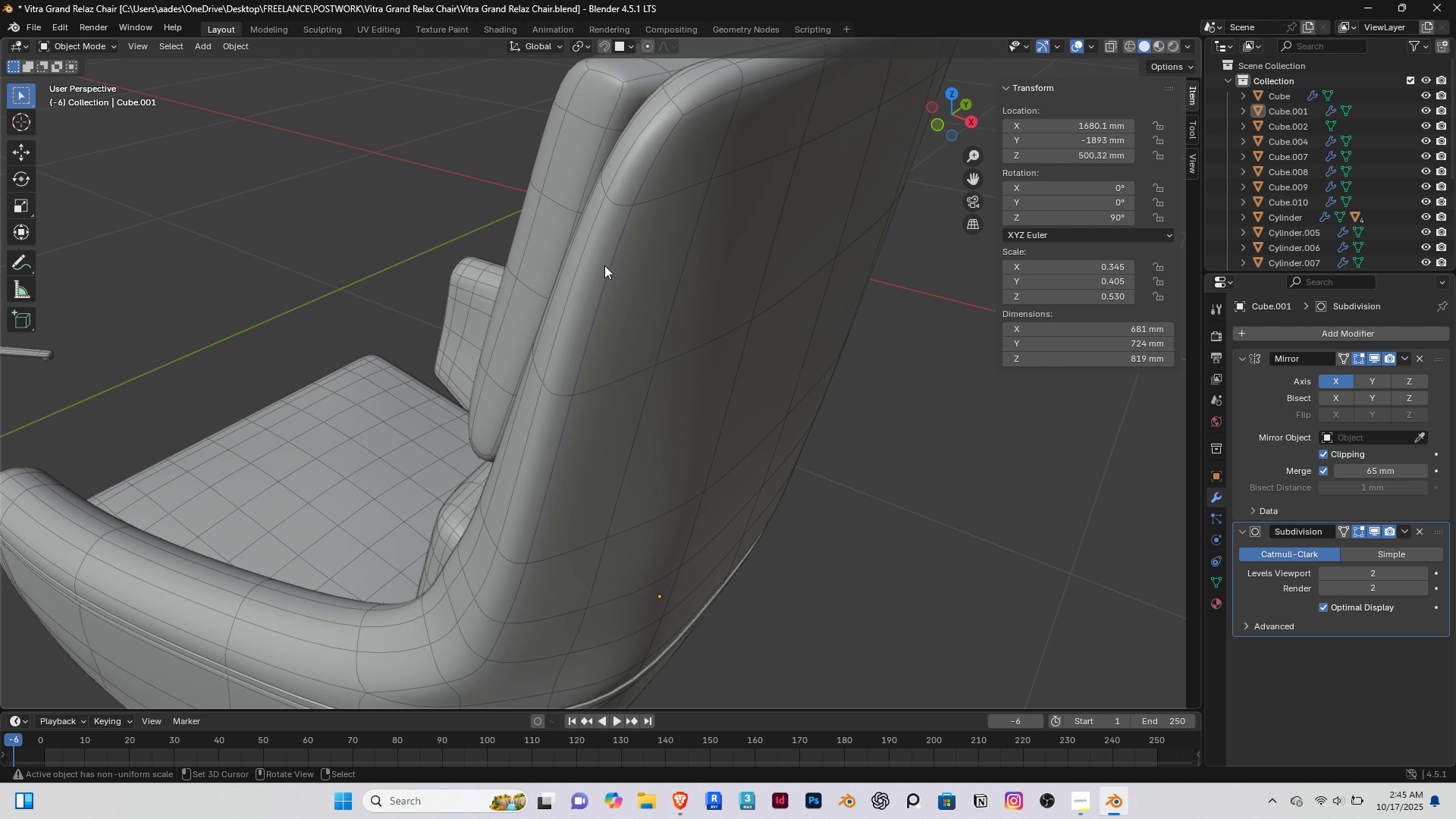 
hold_key(key=ShiftRight, duration=0.63)
 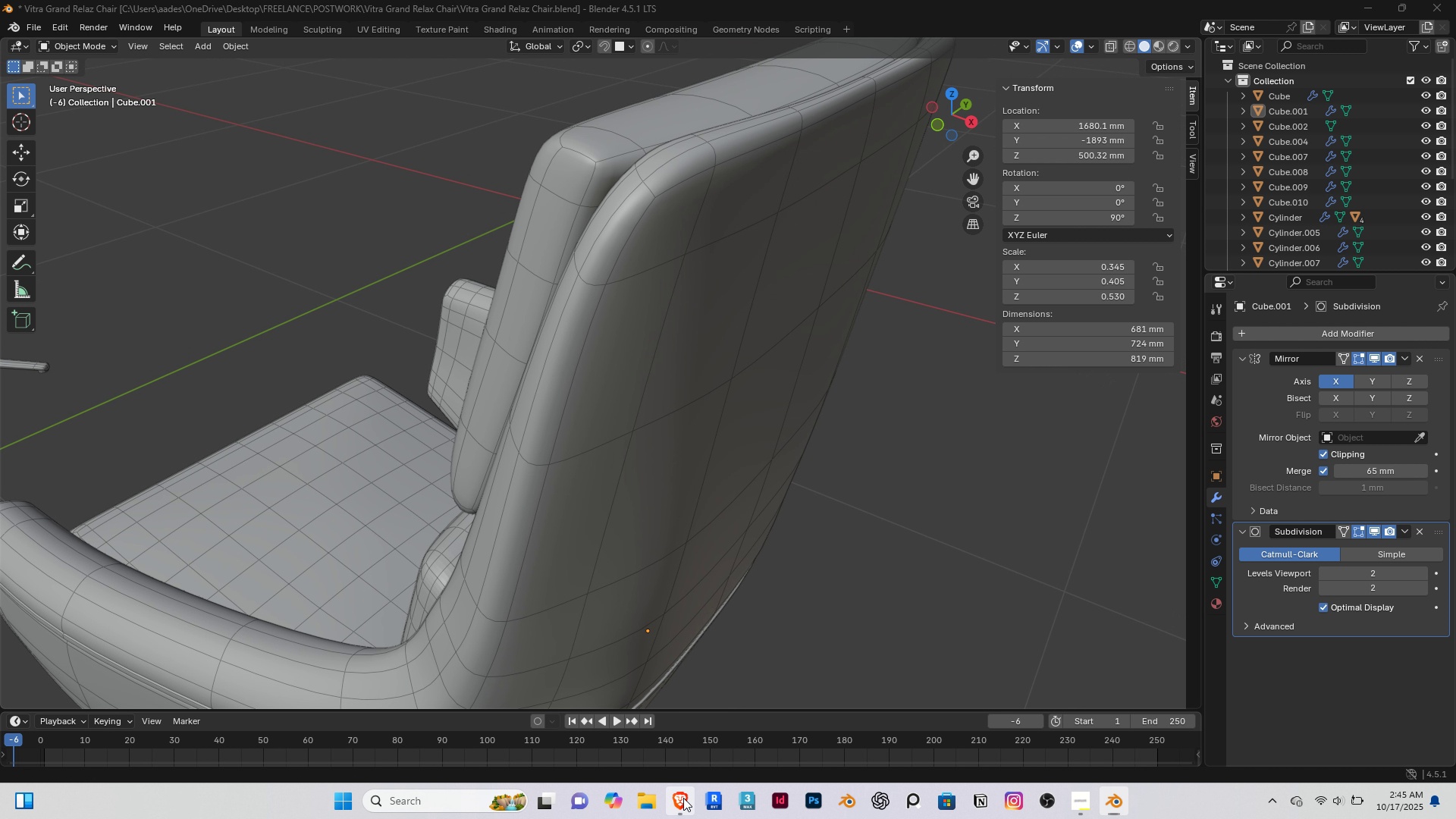 
left_click([683, 798])
 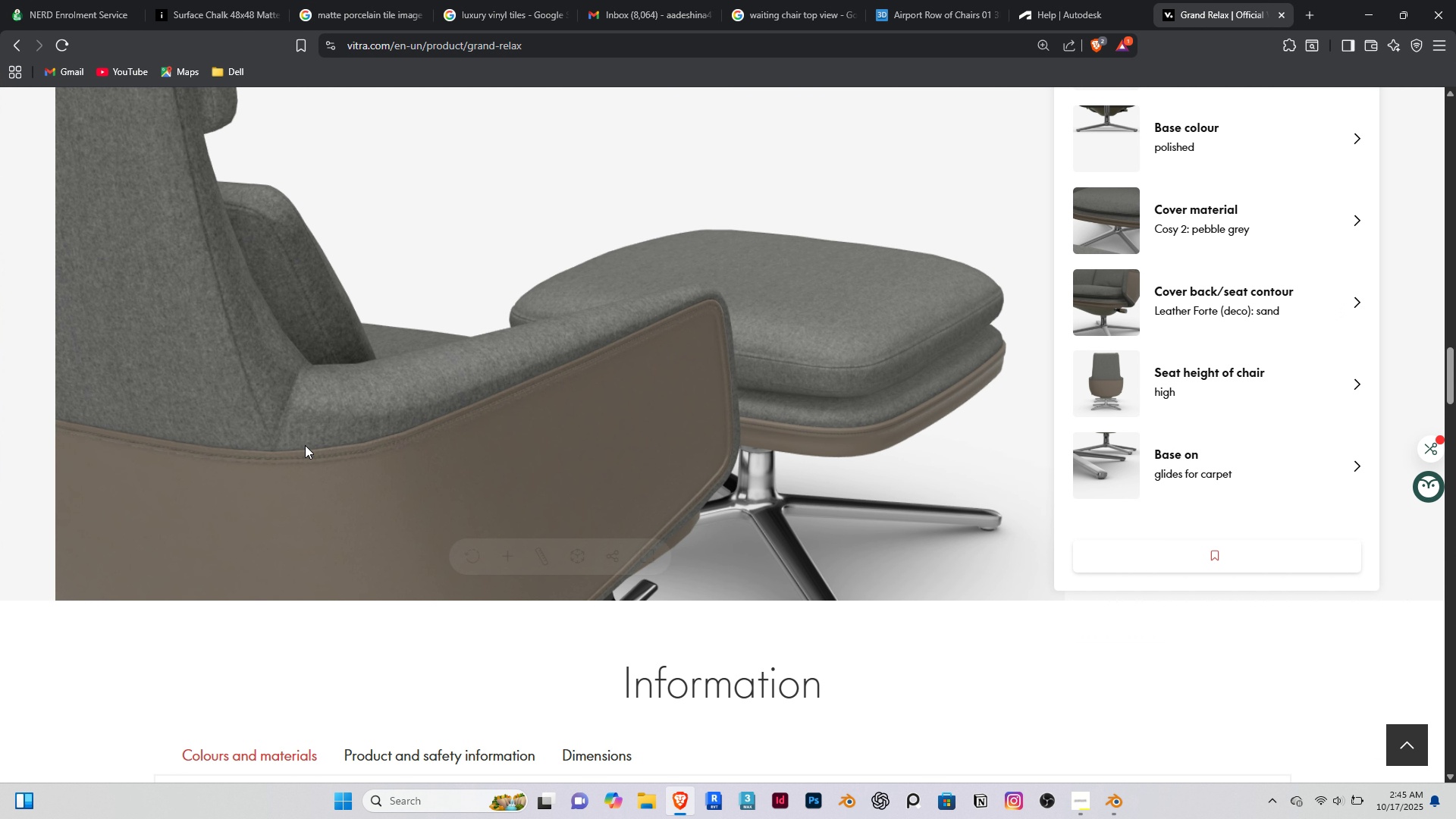 
left_click_drag(start_coordinate=[295, 434], to_coordinate=[336, 475])
 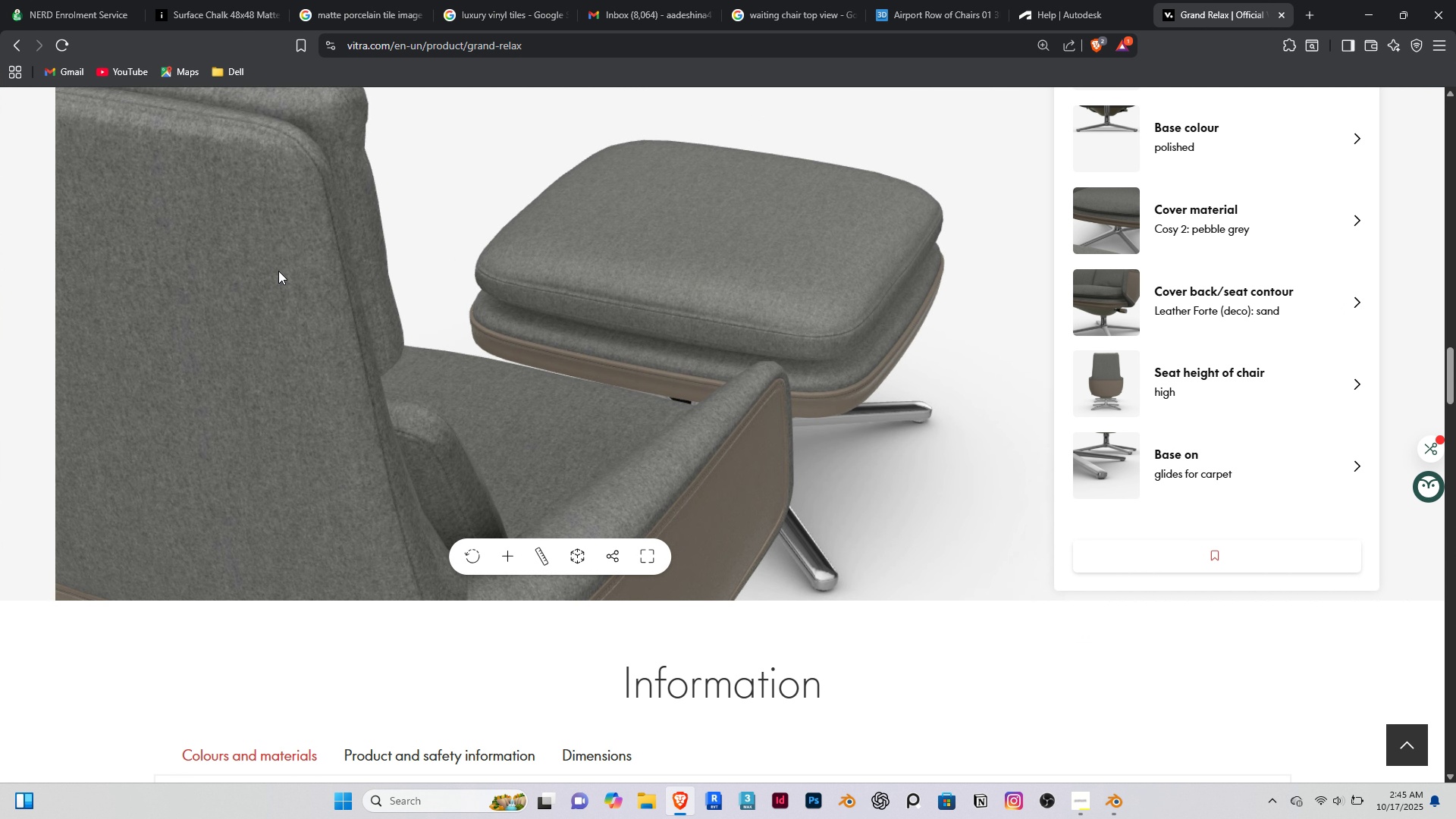 
hold_key(key=ControlRight, duration=0.88)
left_click_drag(start_coordinate=[278, 266], to_coordinate=[274, 268])
 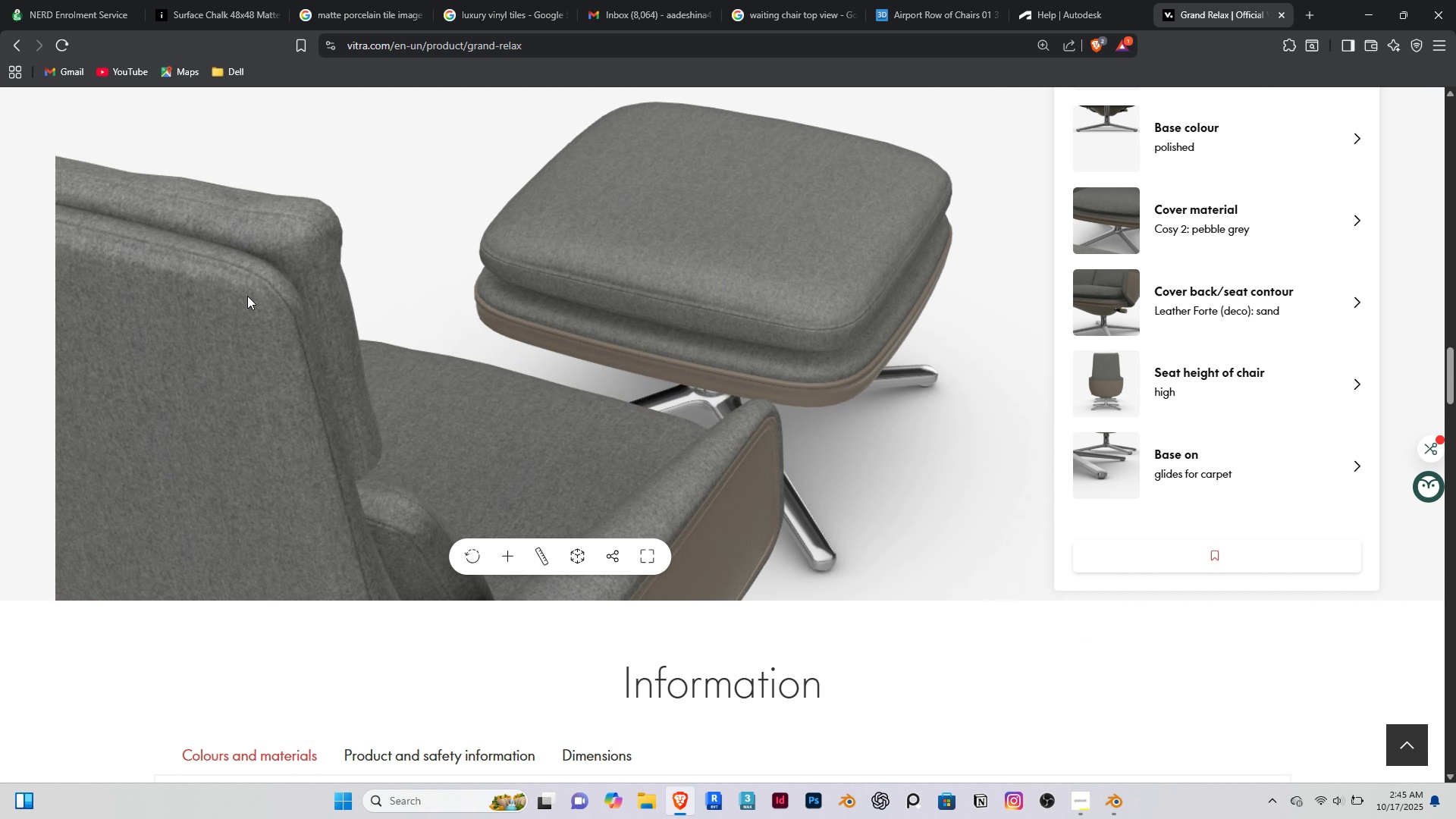 
scroll: coordinate [247, 296], scroll_direction: up, amount: 2.0
 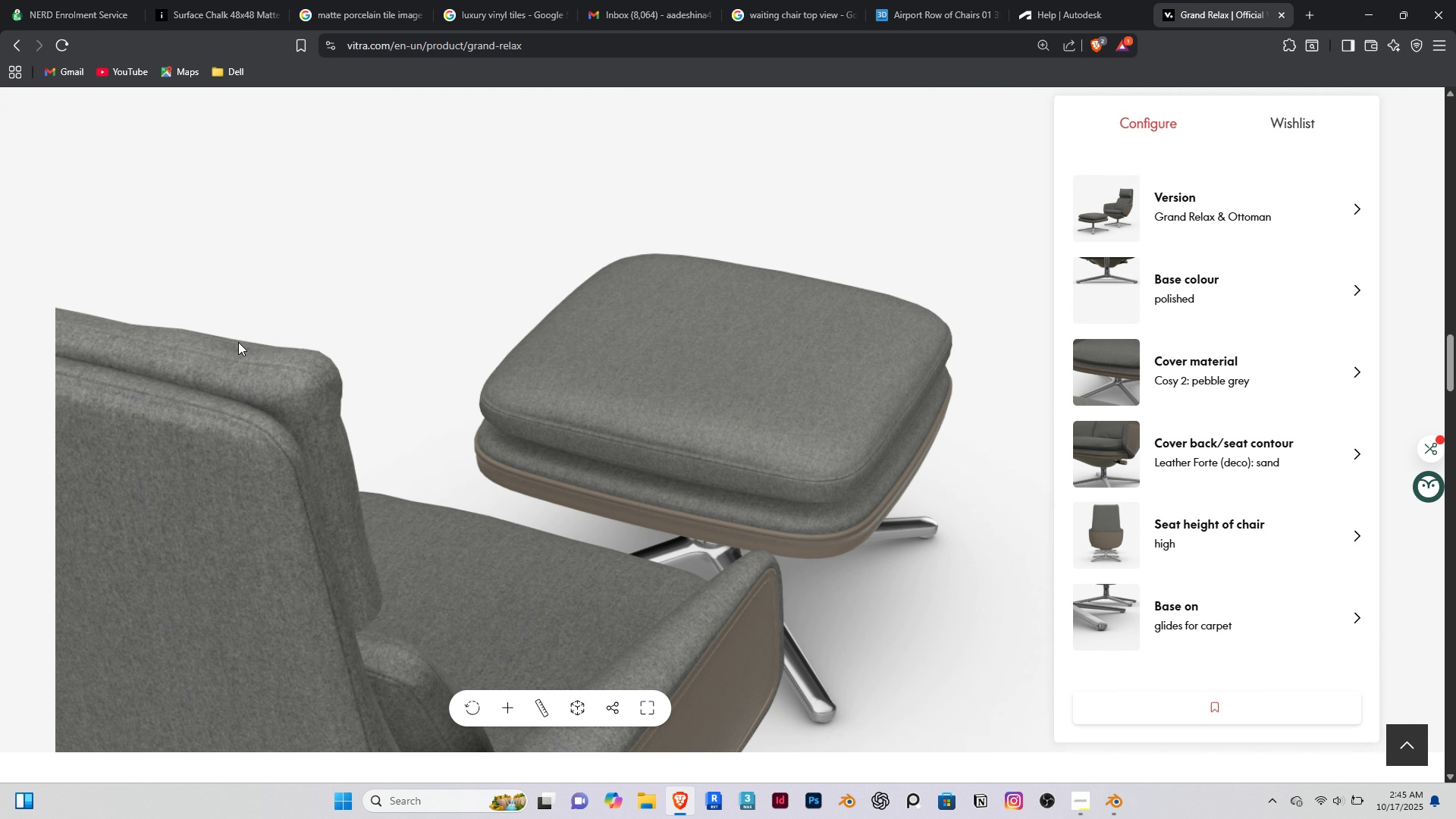 
scroll: coordinate [238, 342], scroll_direction: down, amount: 1.0
 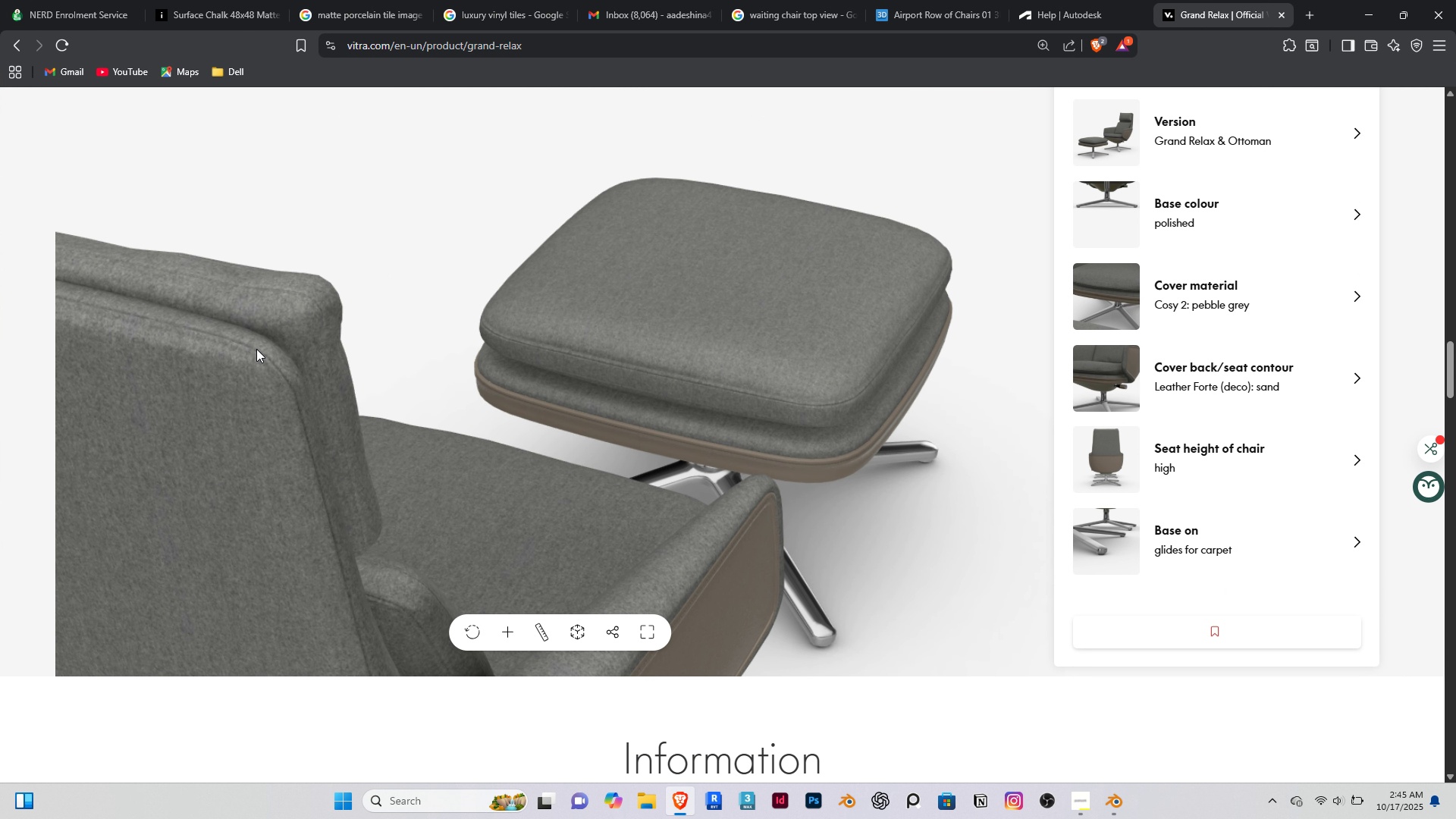 
hold_key(key=ShiftRight, duration=1.51)
 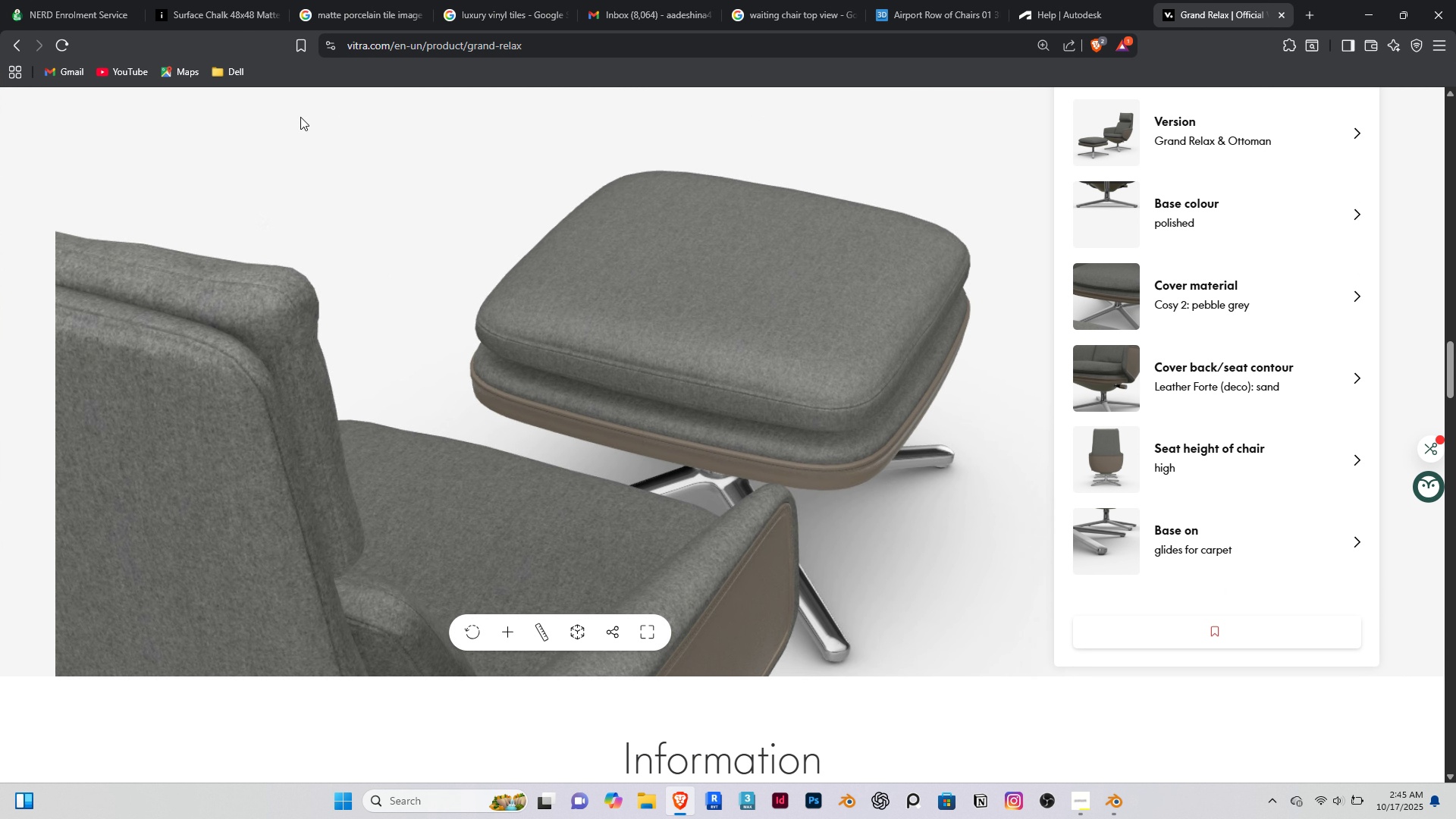 
hold_key(key=ShiftRight, duration=1.24)
 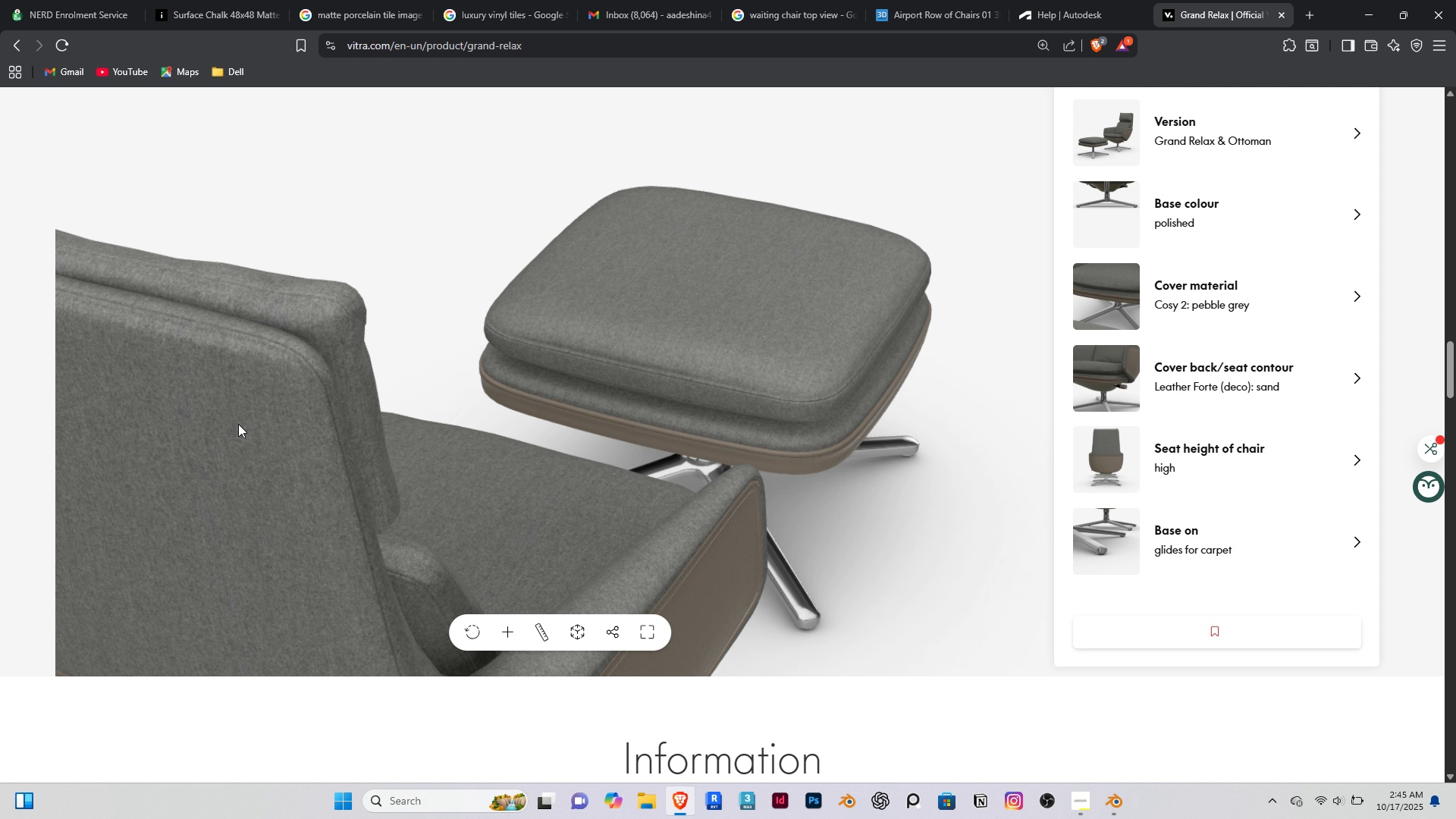 
left_click_drag(start_coordinate=[238, 424], to_coordinate=[219, 393])
 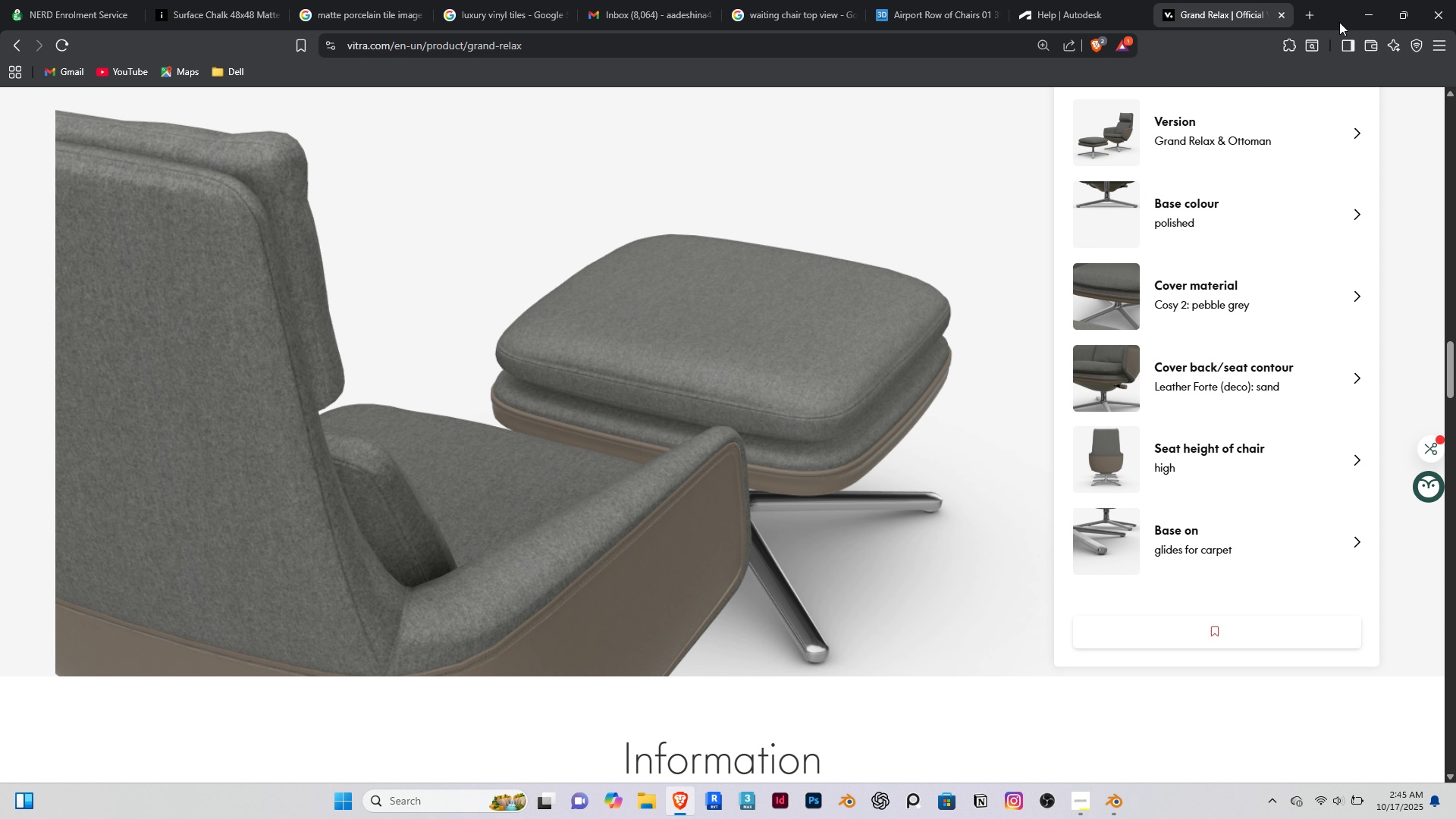 
left_click([1377, 22])
 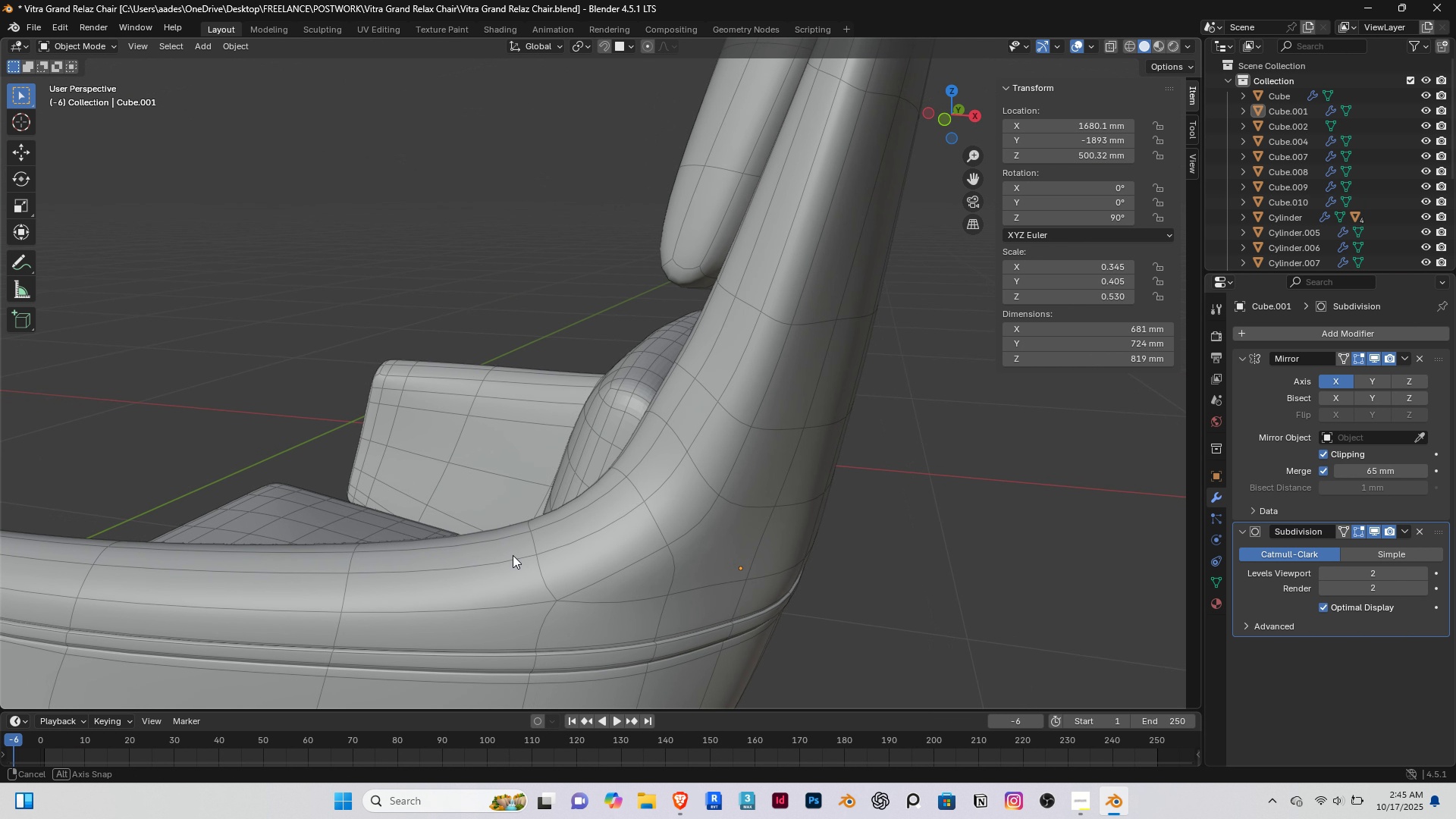 
right_click([543, 602])
 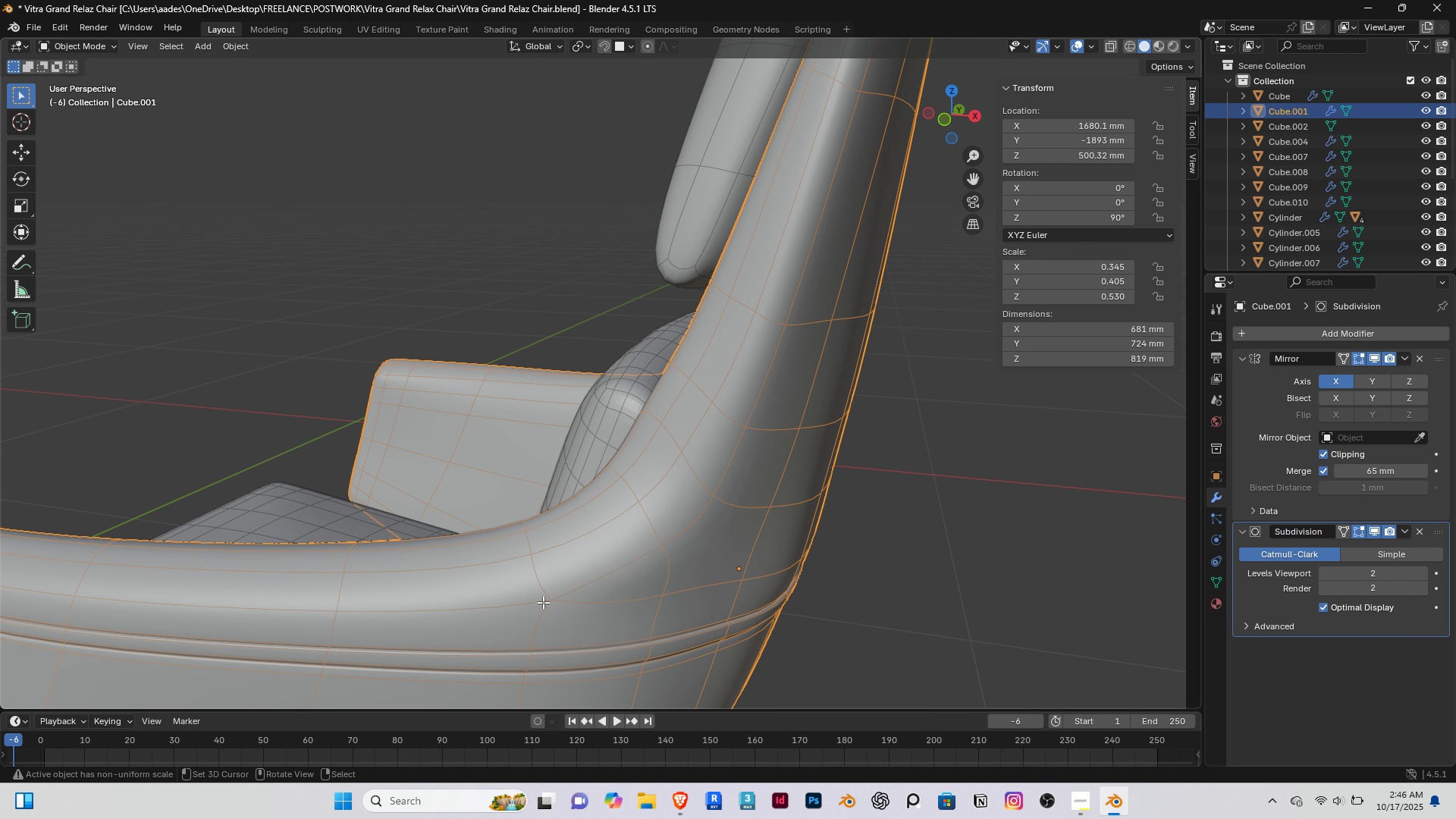 
key(Tab)
 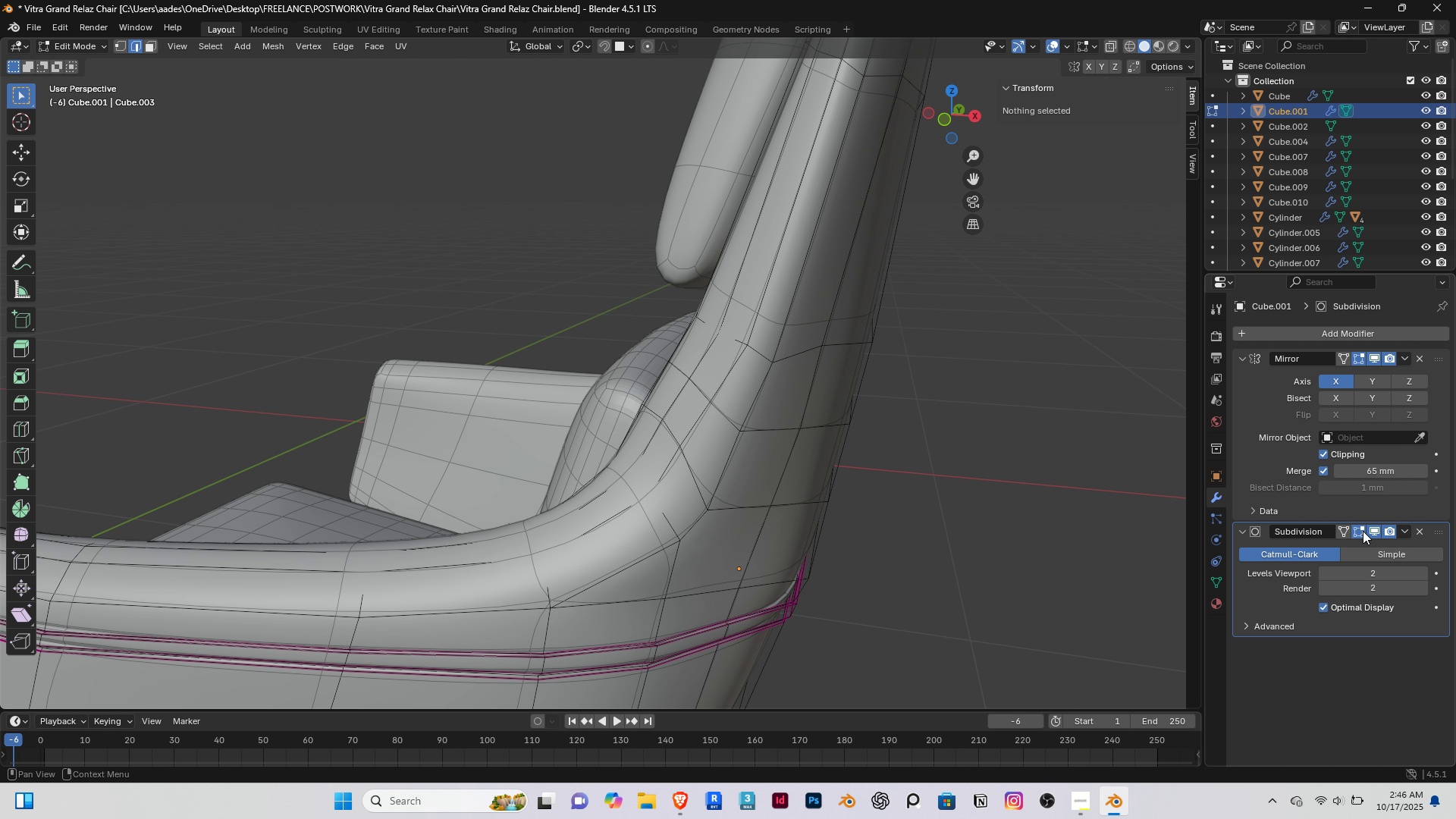 
left_click([1373, 529])
 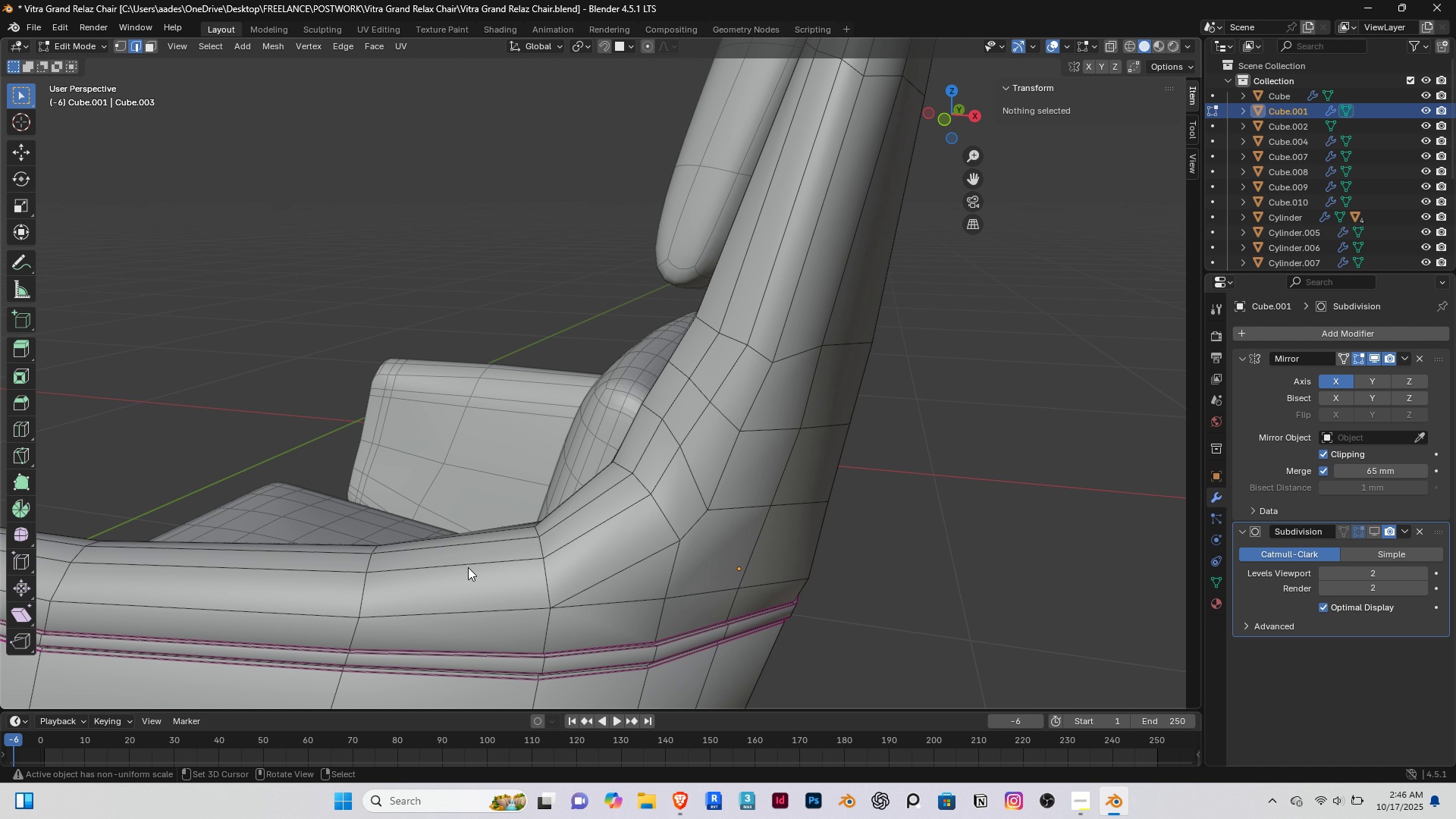 
key(Tab)
type( sha)
 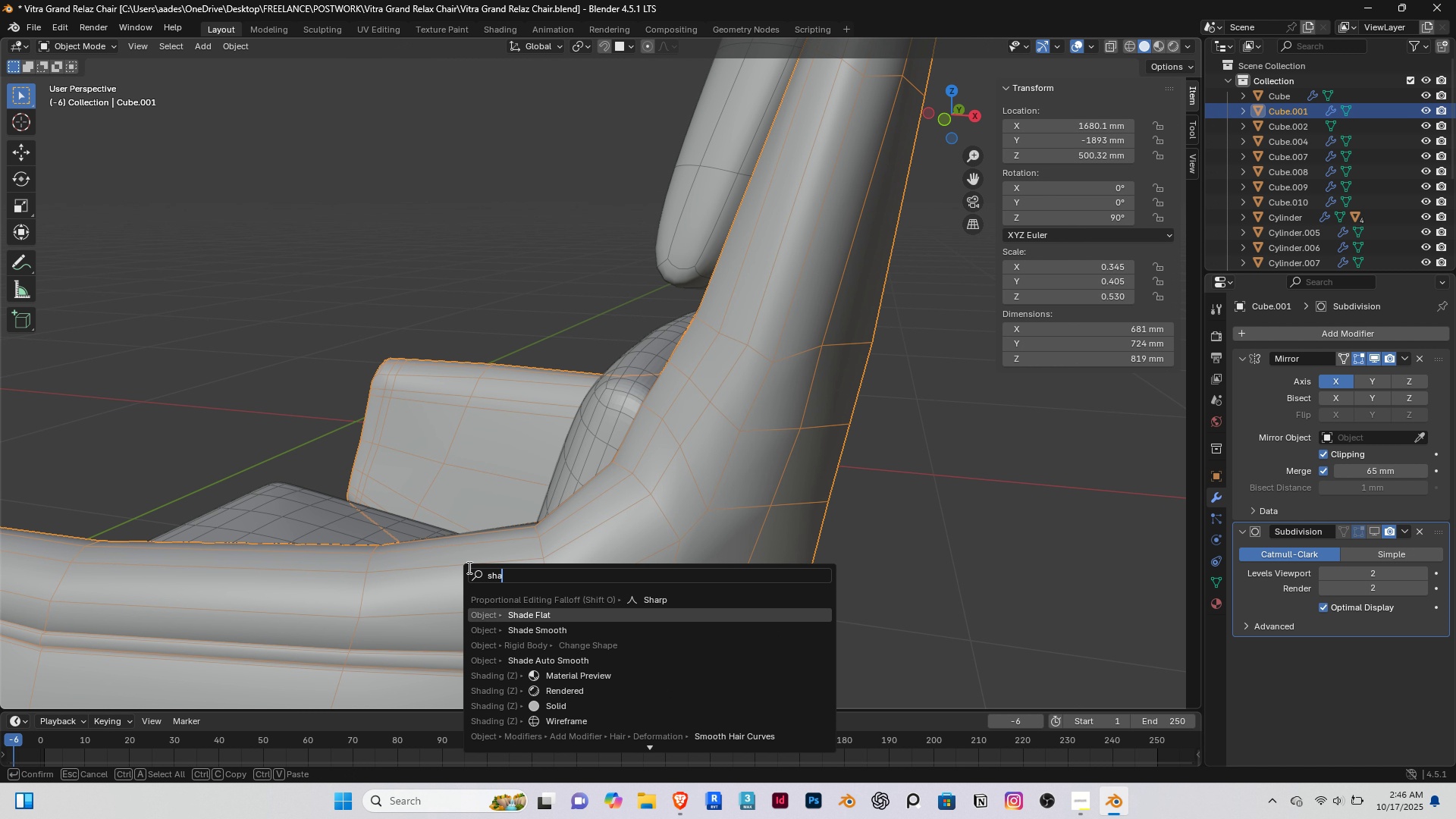 
key(ArrowDown)
 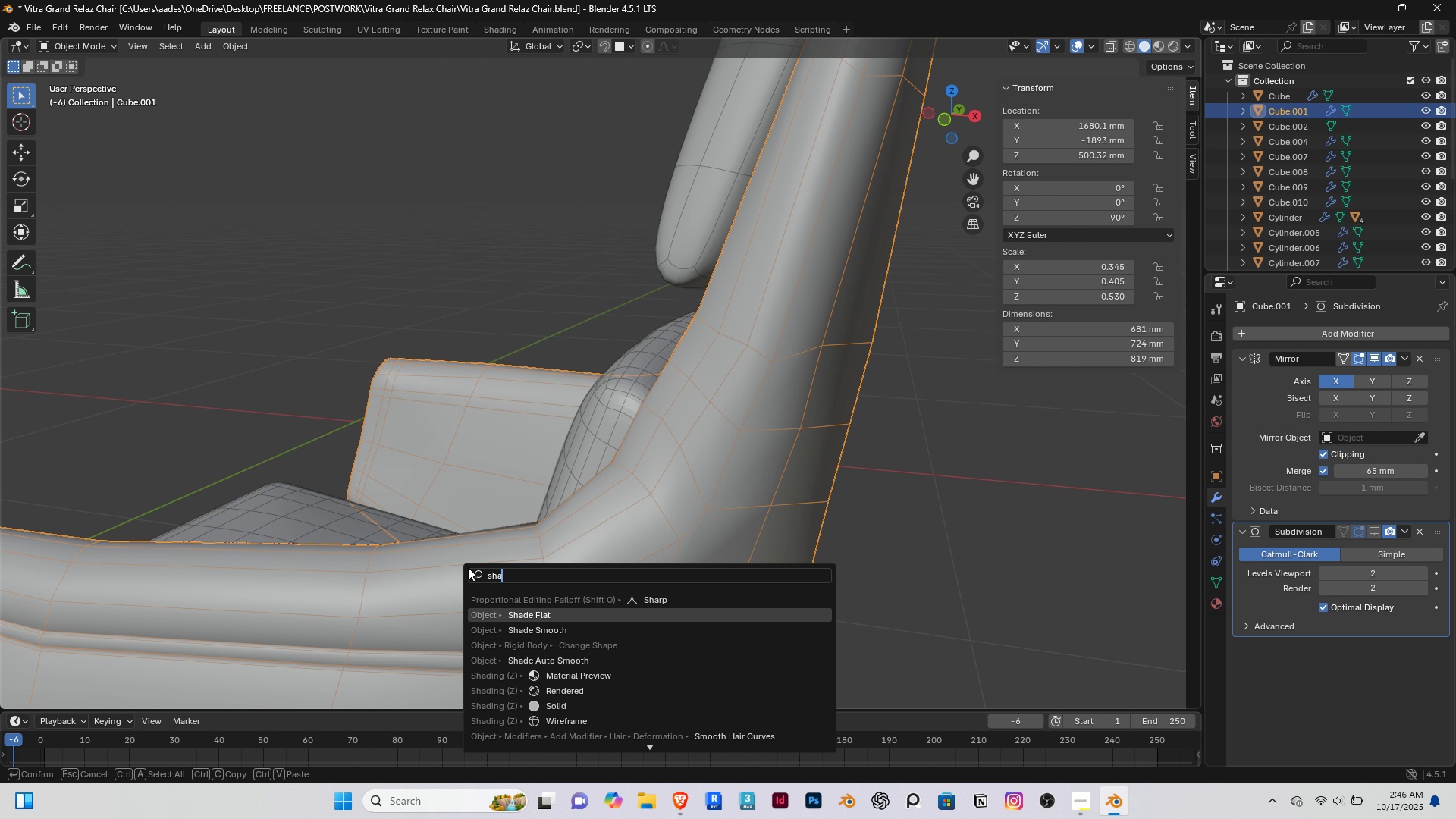 
key(Enter)
 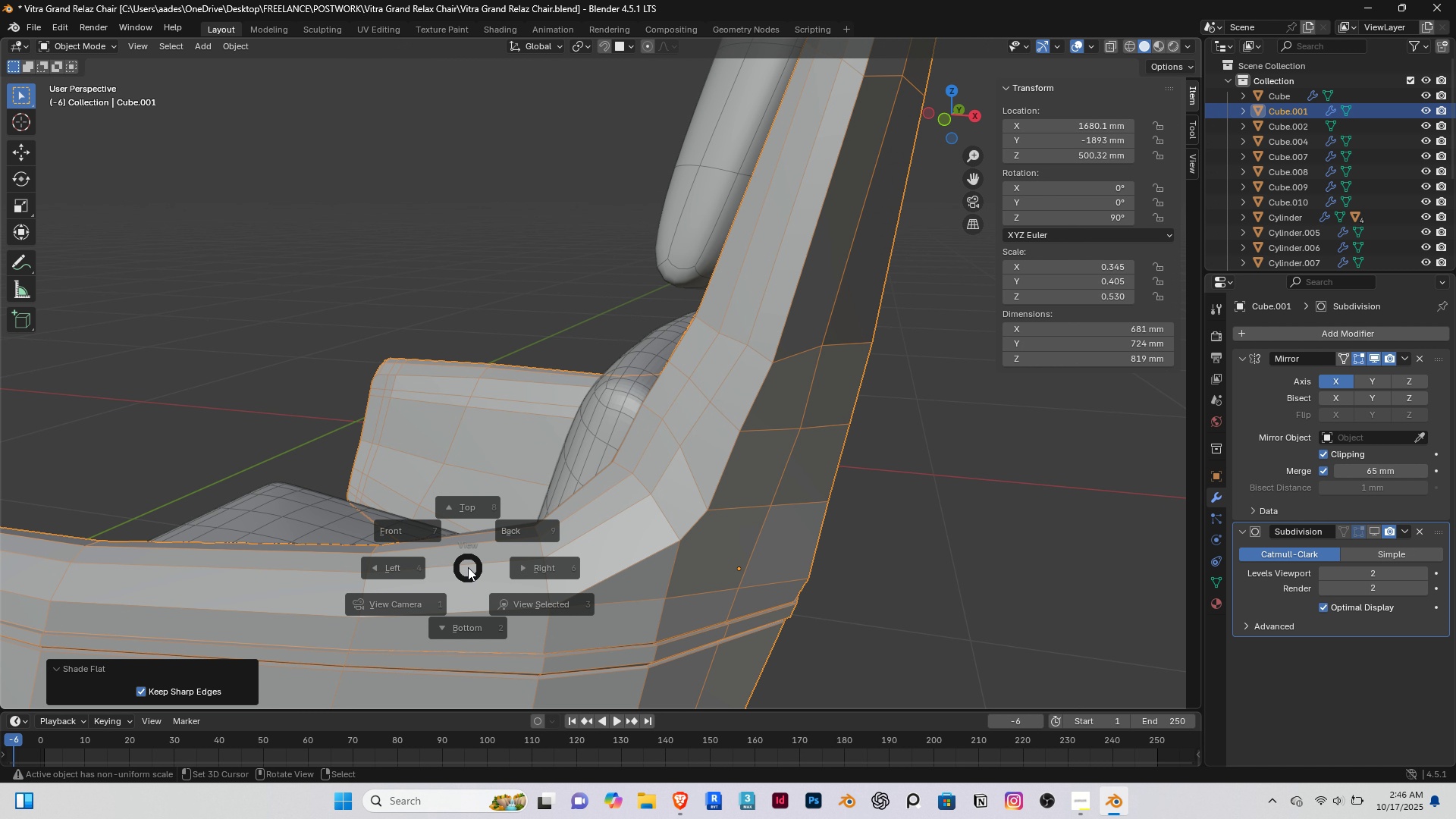 
key(Backquote)
 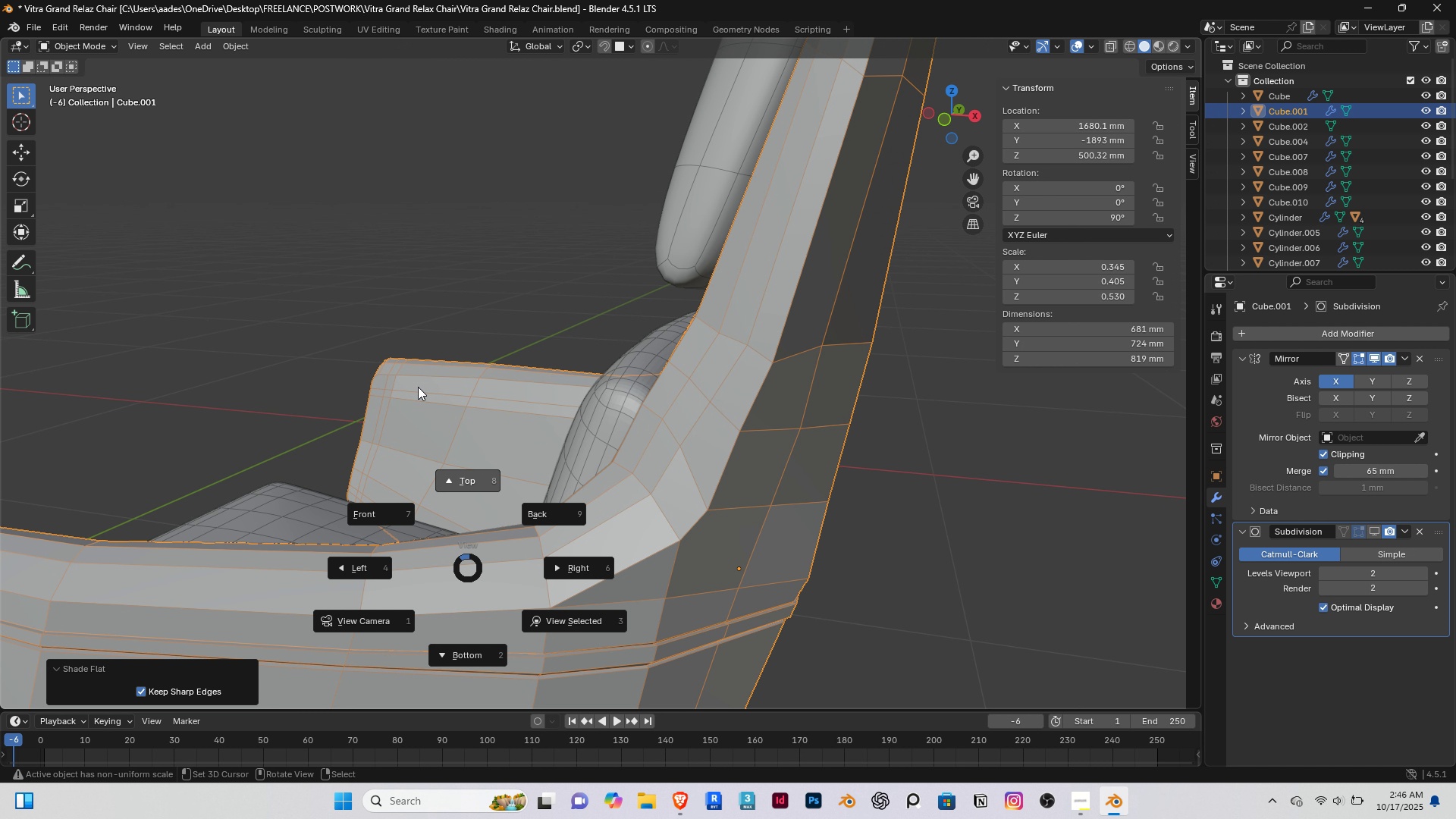 
right_click([418, 387])
 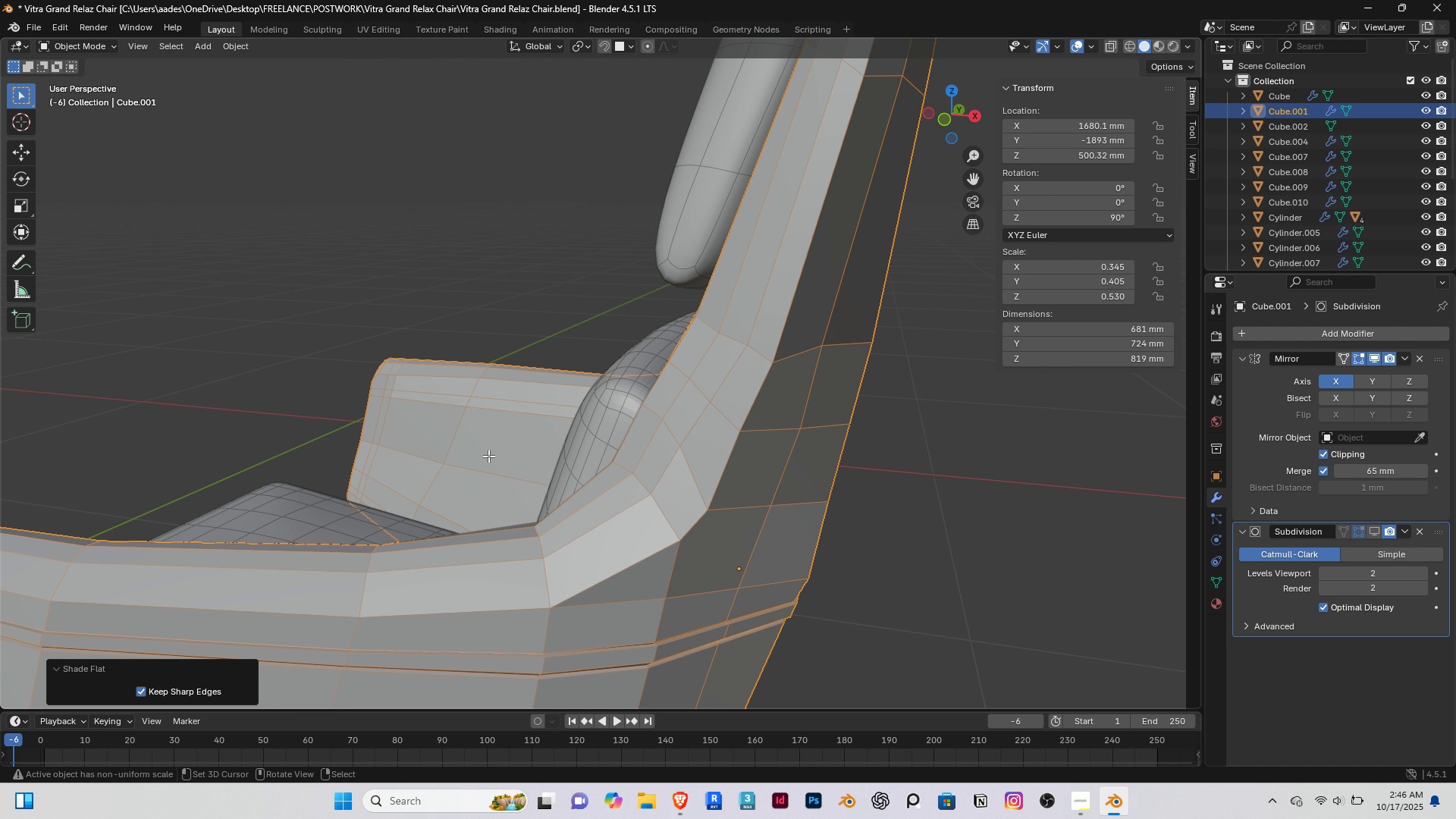 
key(Tab)
 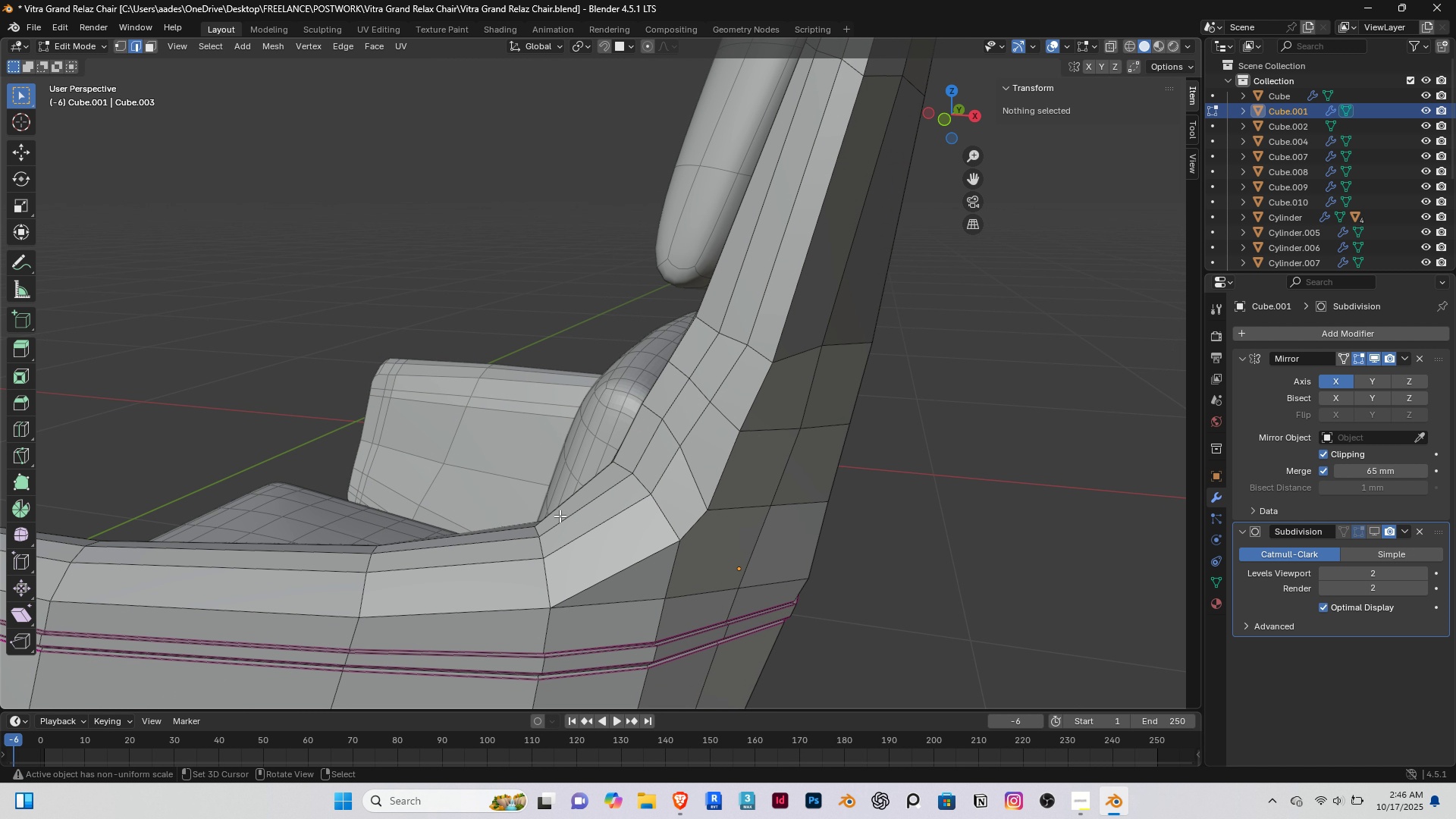 
scroll: coordinate [560, 516], scroll_direction: down, amount: 1.0
 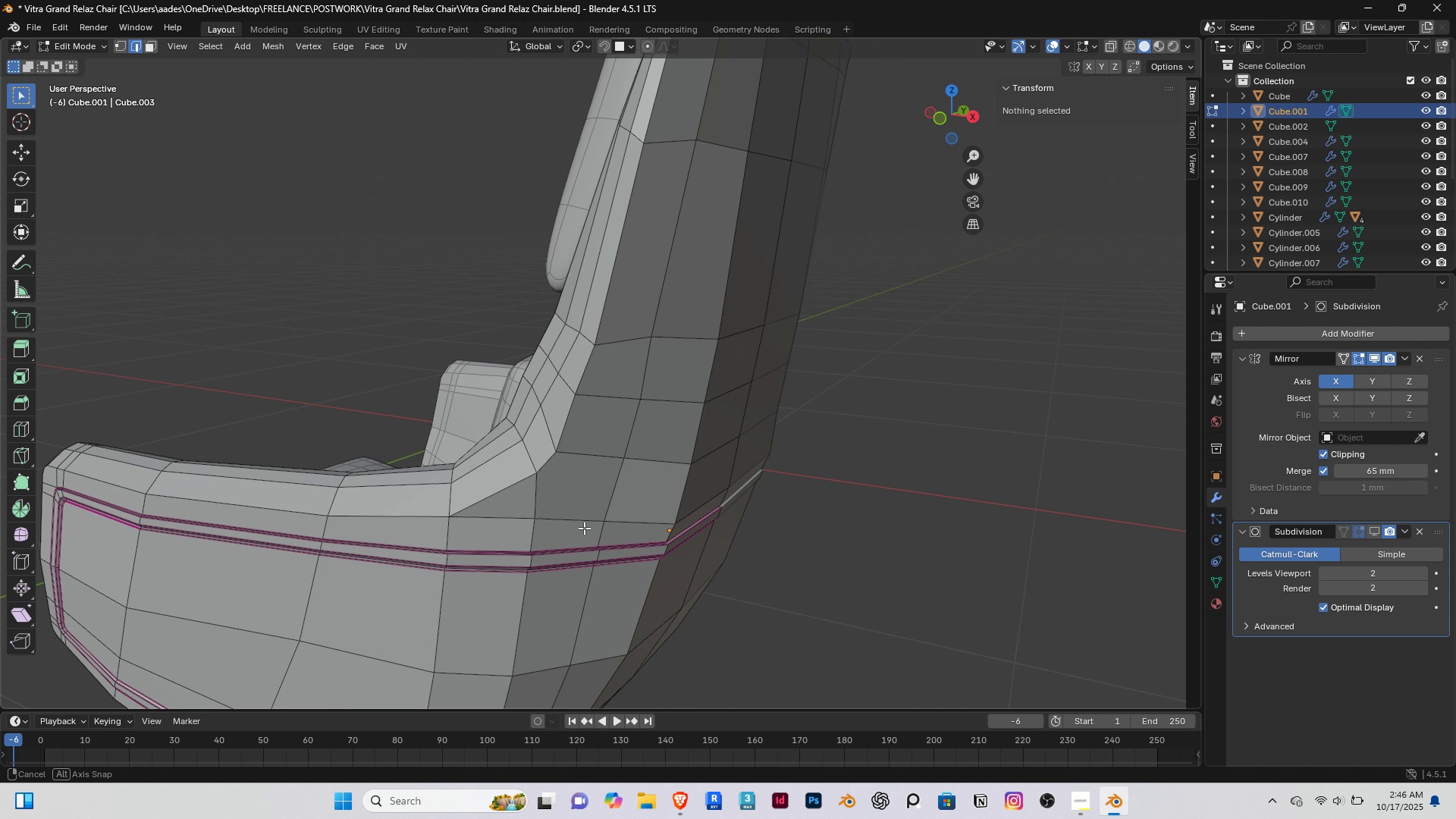 
middle_click([588, 531])
 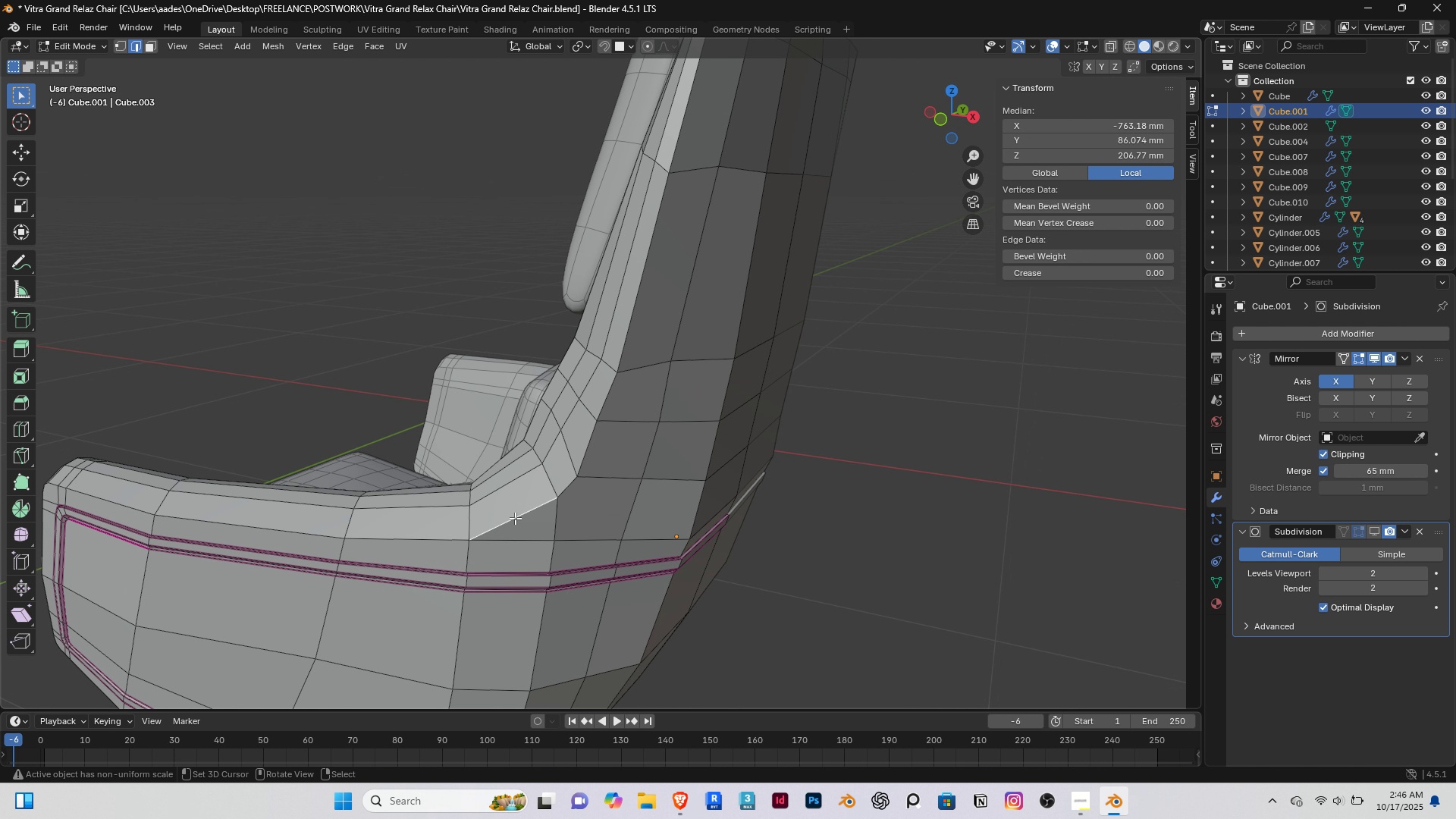 
right_click([515, 518])
 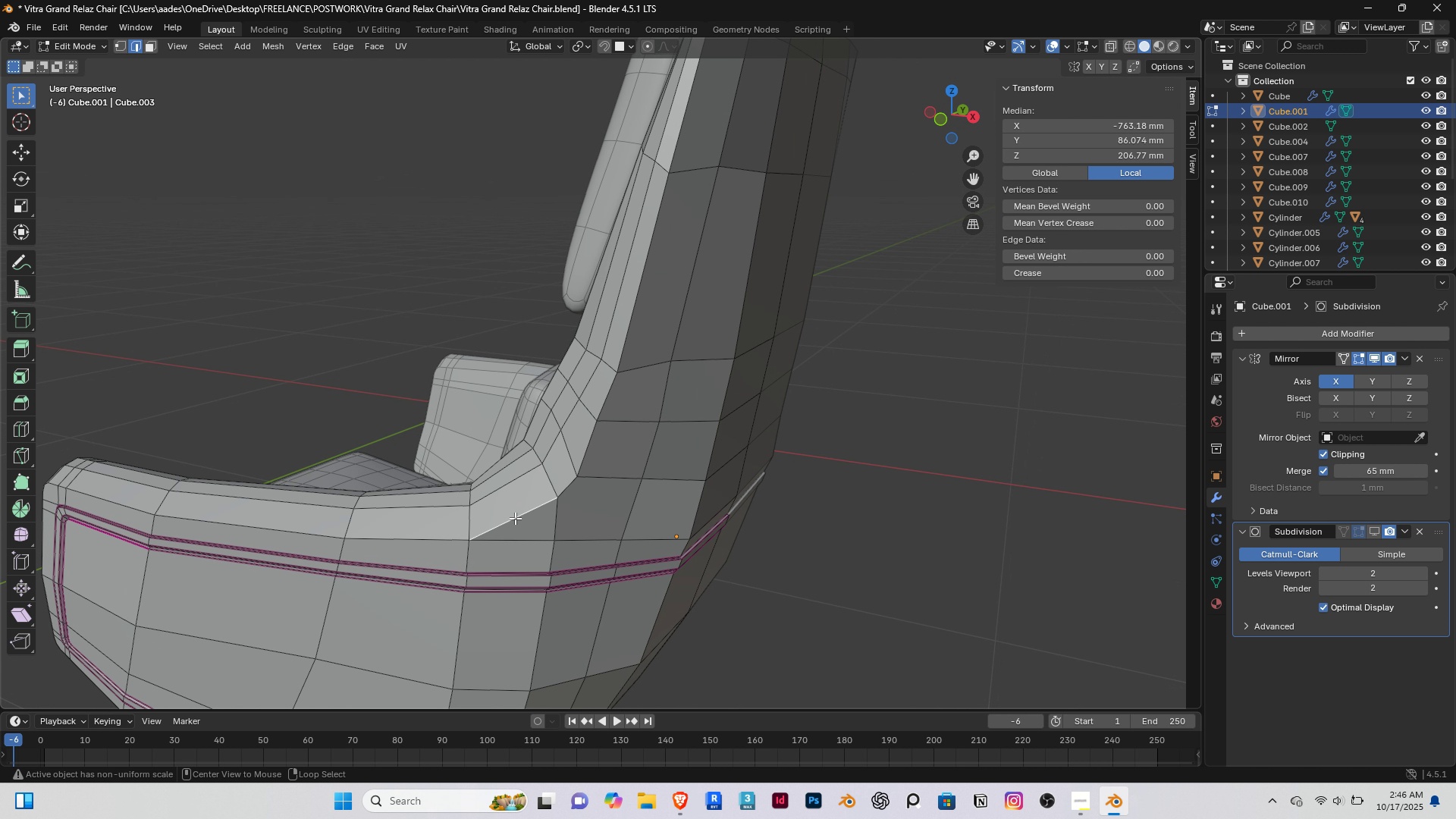 
key(Alt+AltRight)
 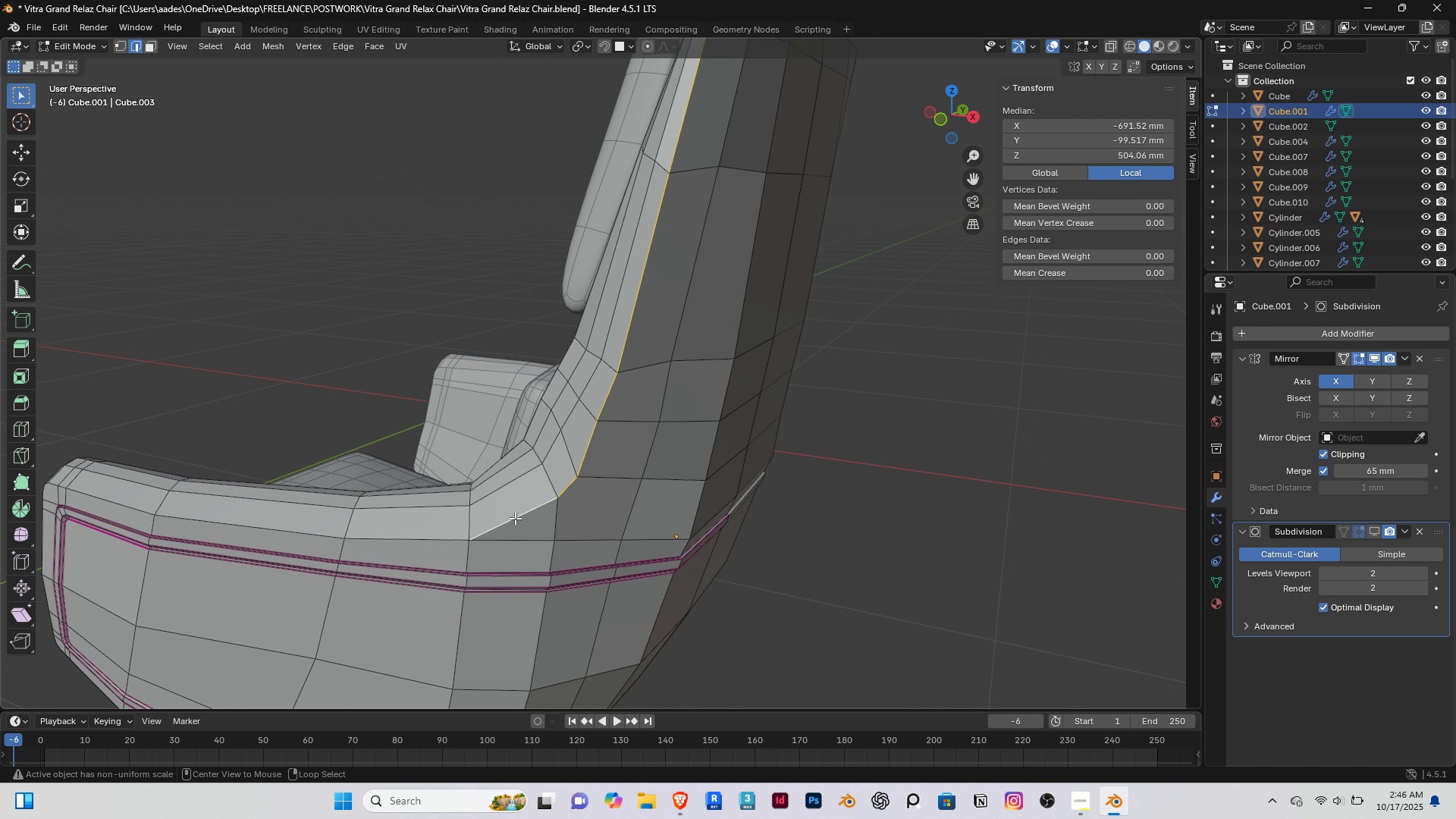 
right_click([515, 518])
 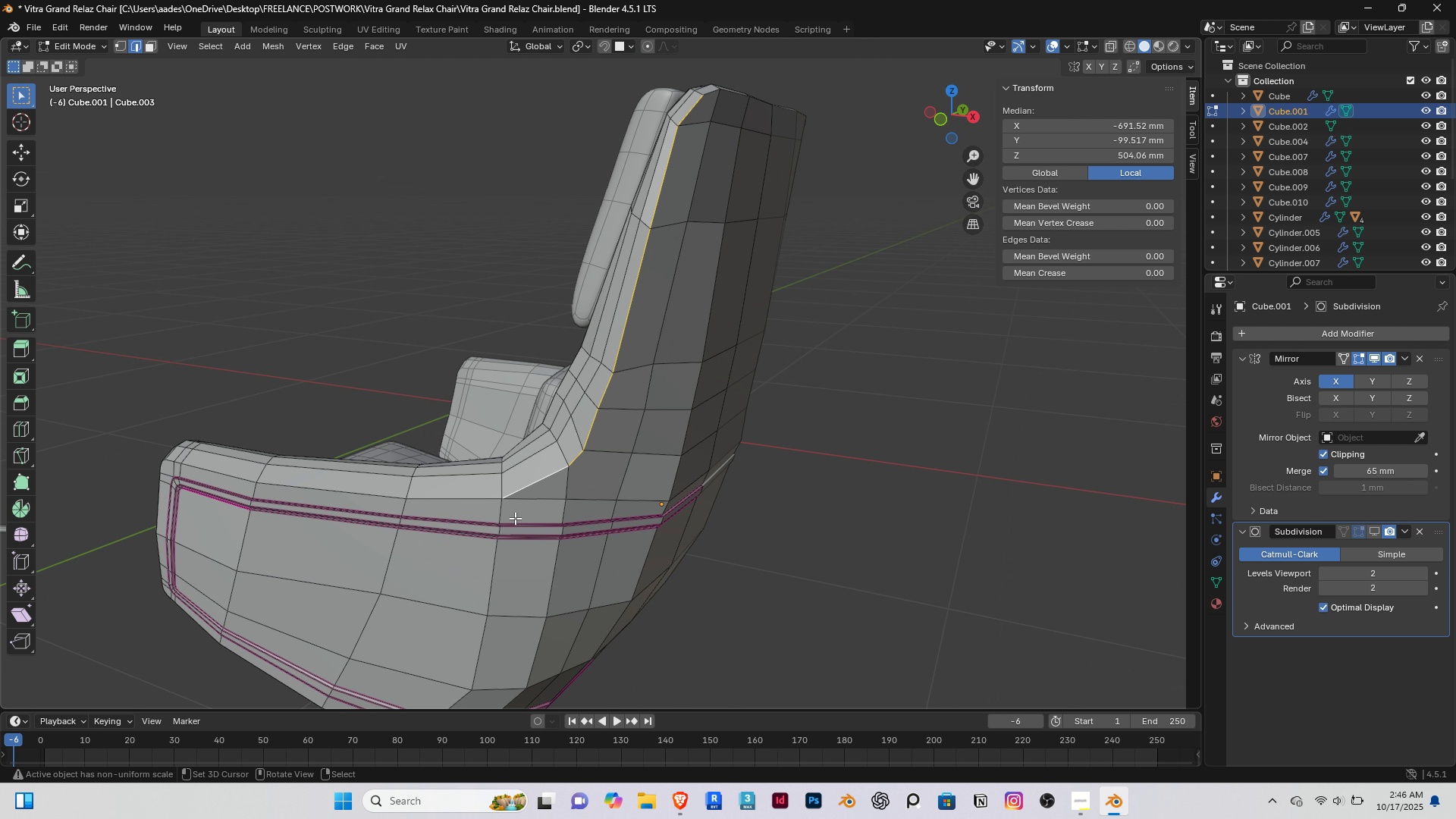 
scroll: coordinate [515, 518], scroll_direction: down, amount: 2.0
 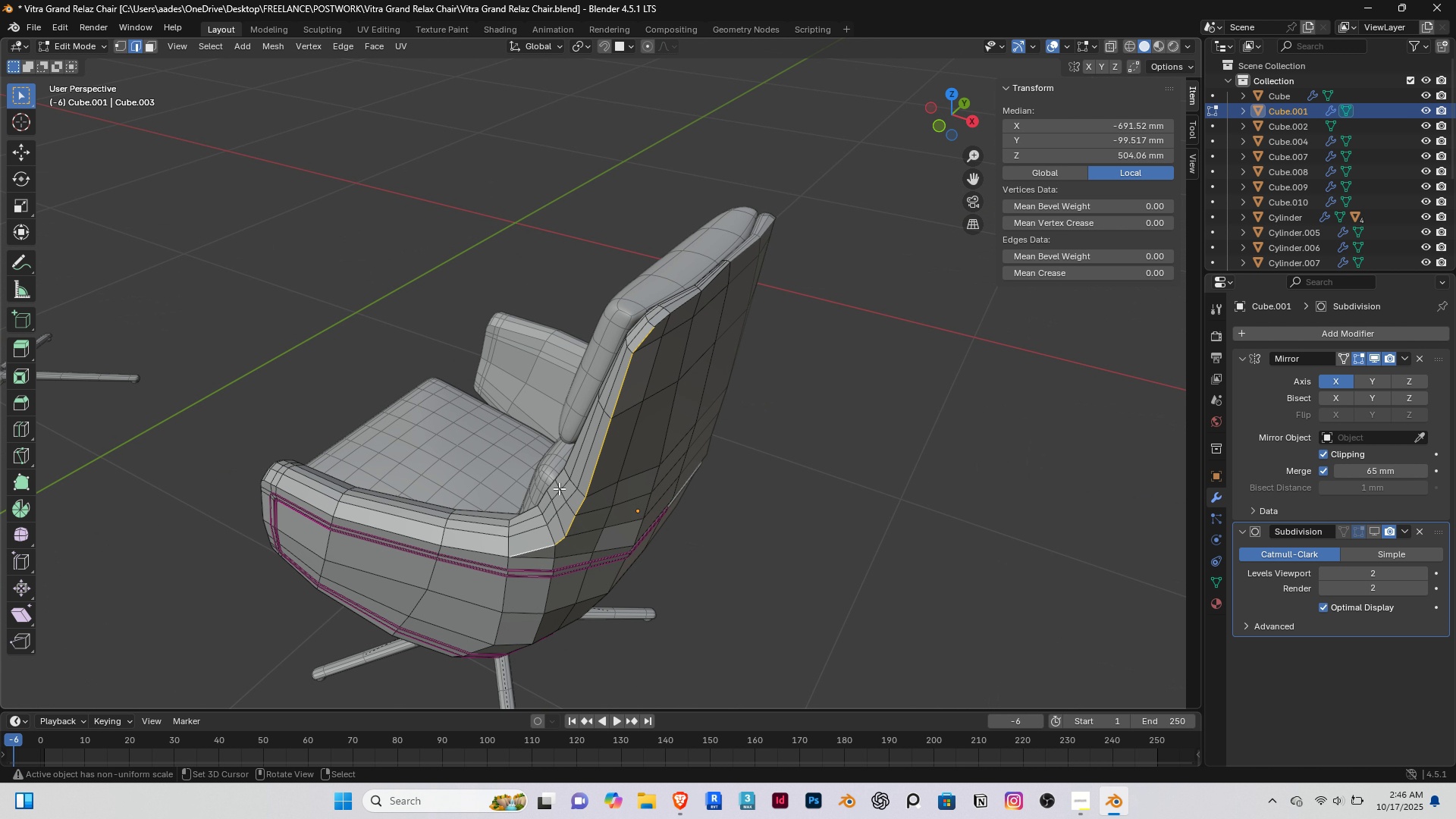 
scroll: coordinate [559, 488], scroll_direction: up, amount: 1.0
 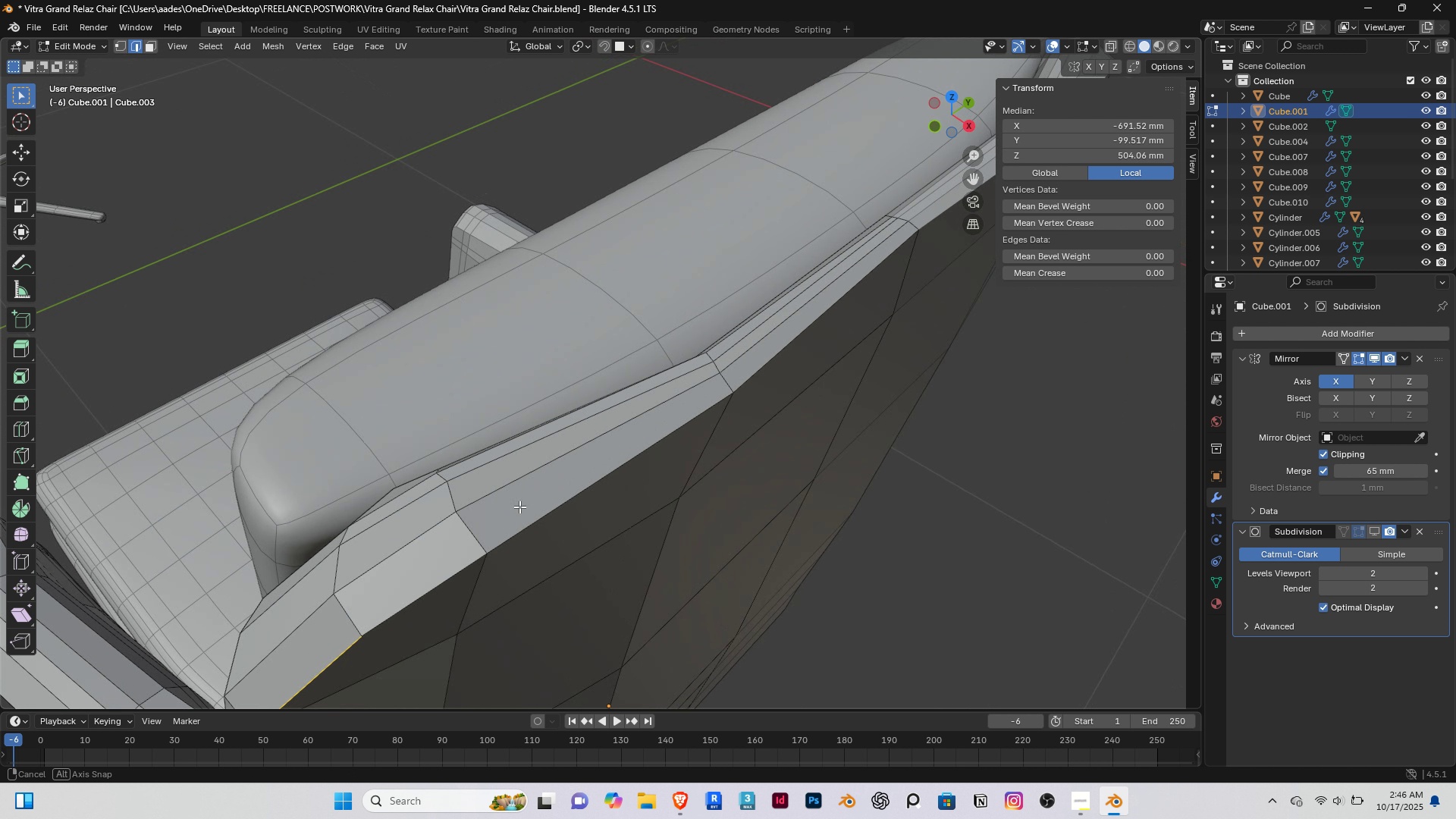 
middle_click([519, 507])
 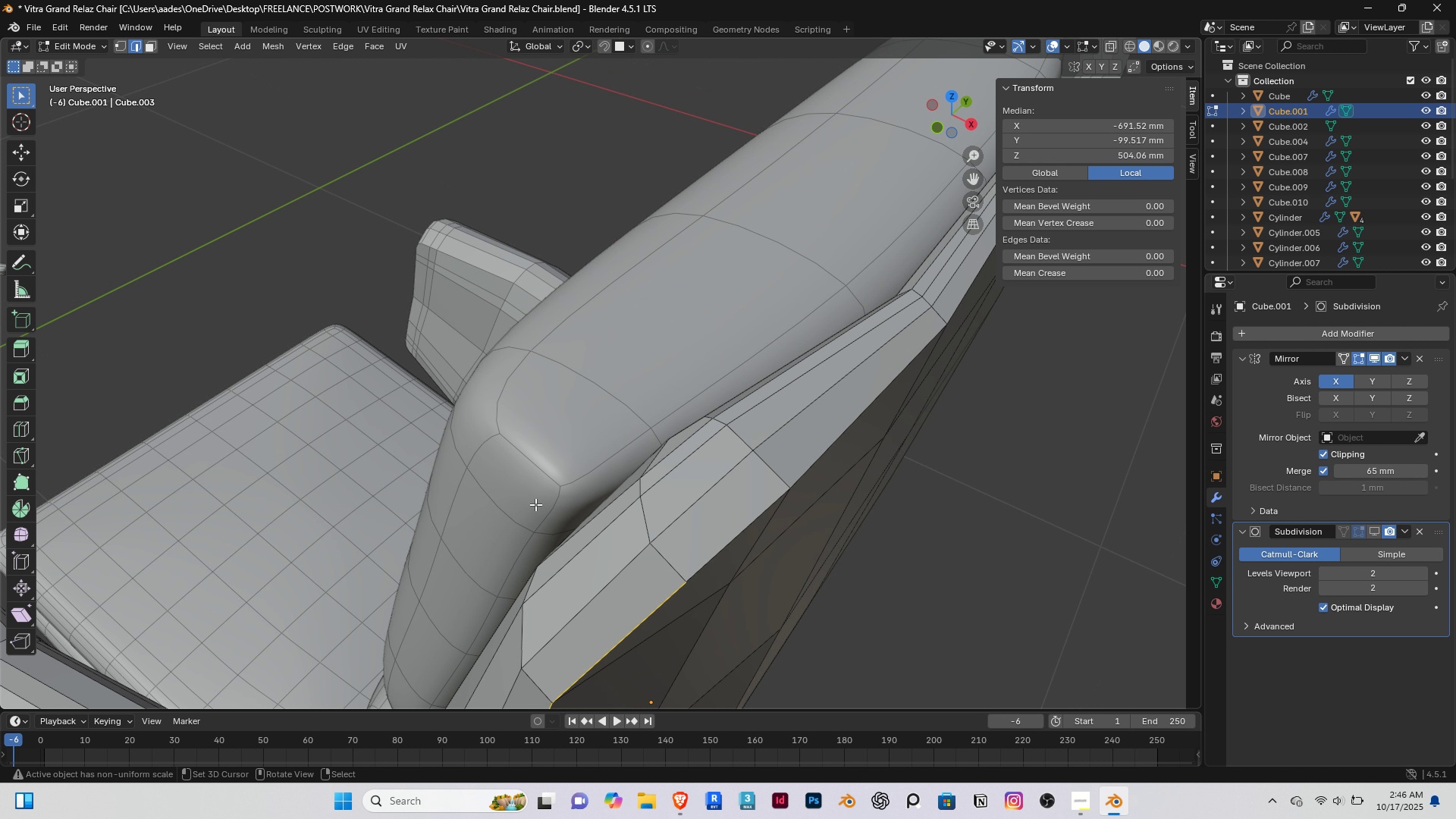 
scroll: coordinate [535, 504], scroll_direction: down, amount: 3.0
 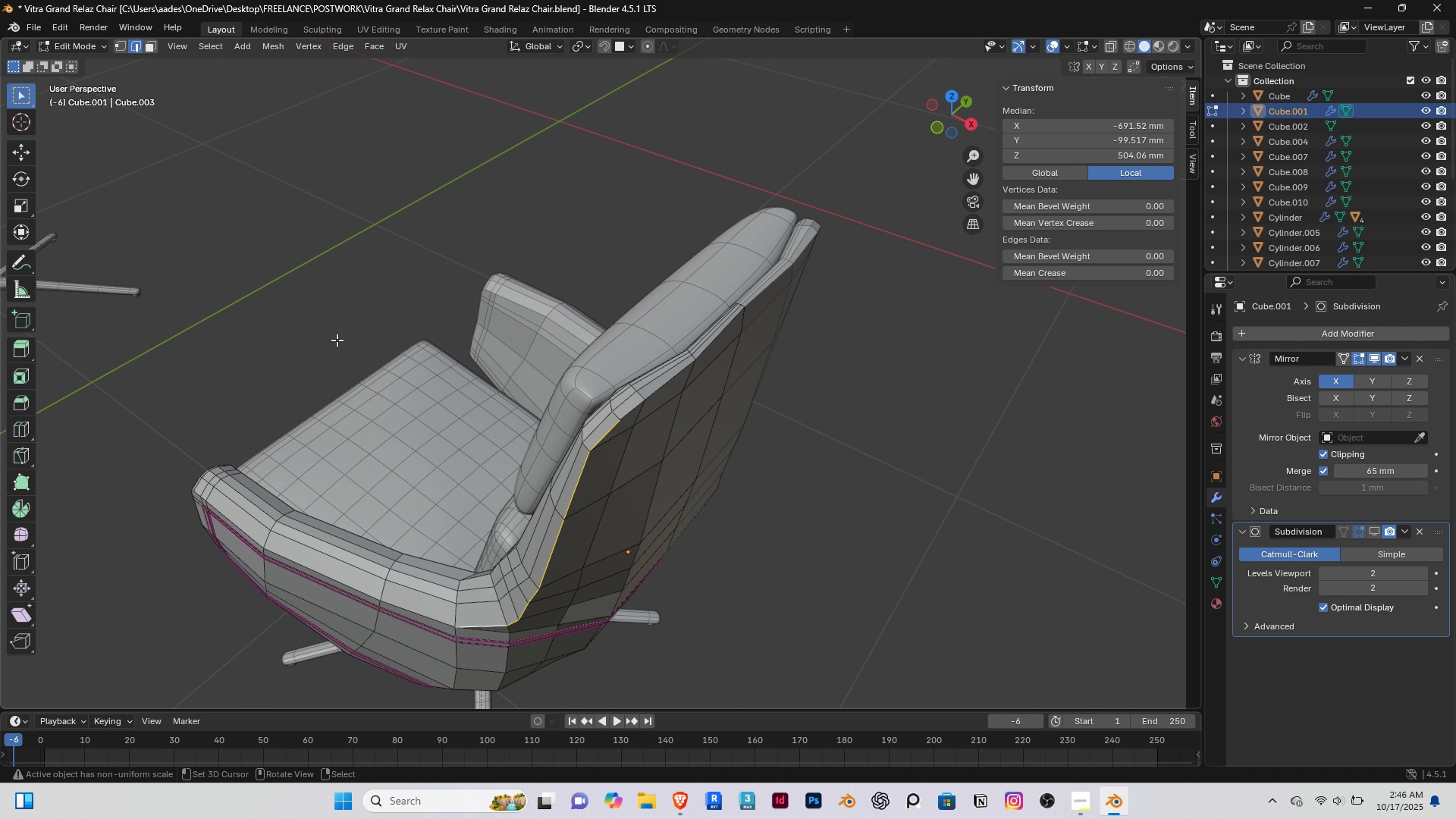 
right_click([337, 340])
 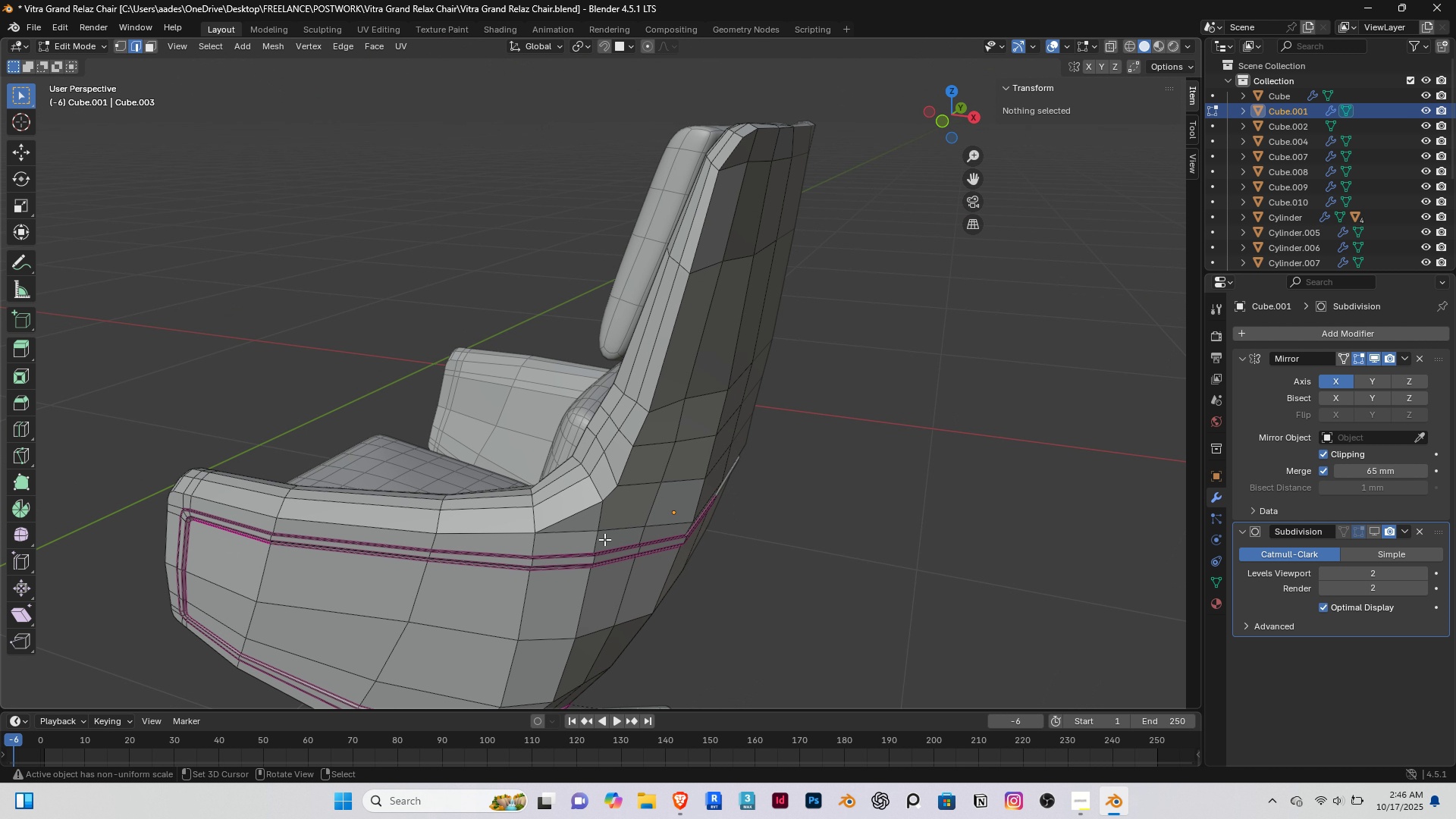 
wait(8.42)
 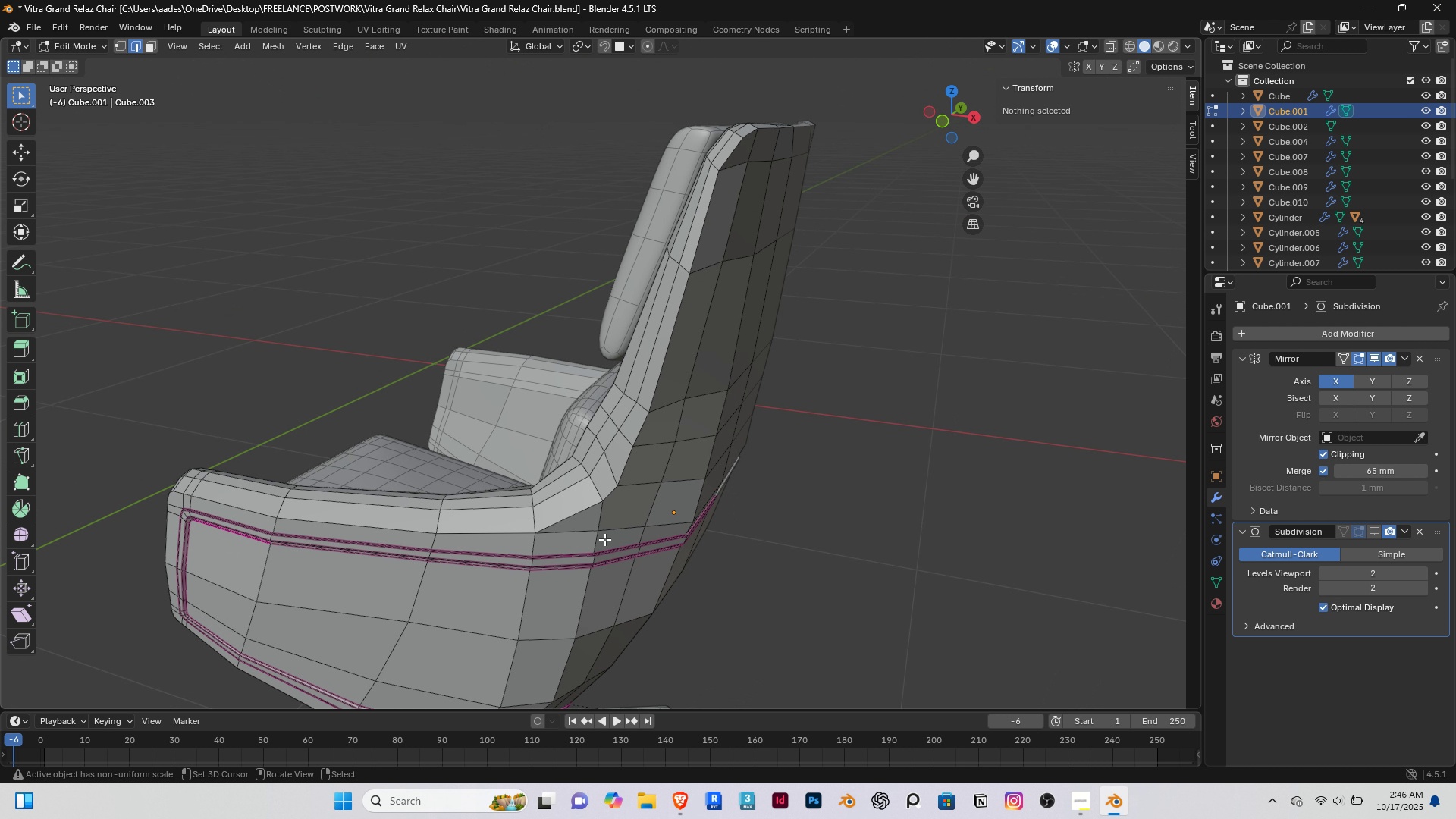 
scroll: coordinate [617, 477], scroll_direction: up, amount: 1.0
 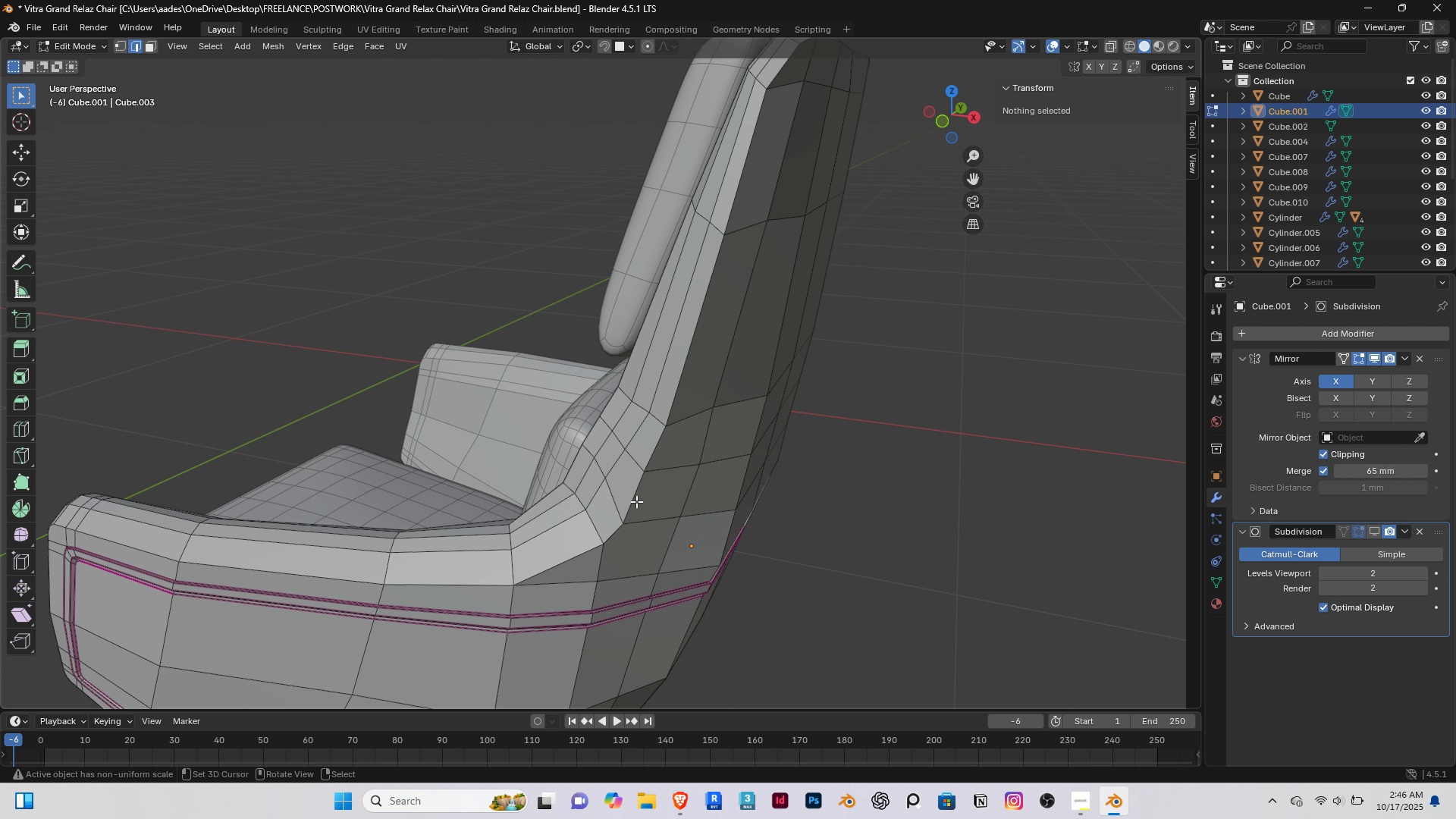 
right_click([636, 500])
 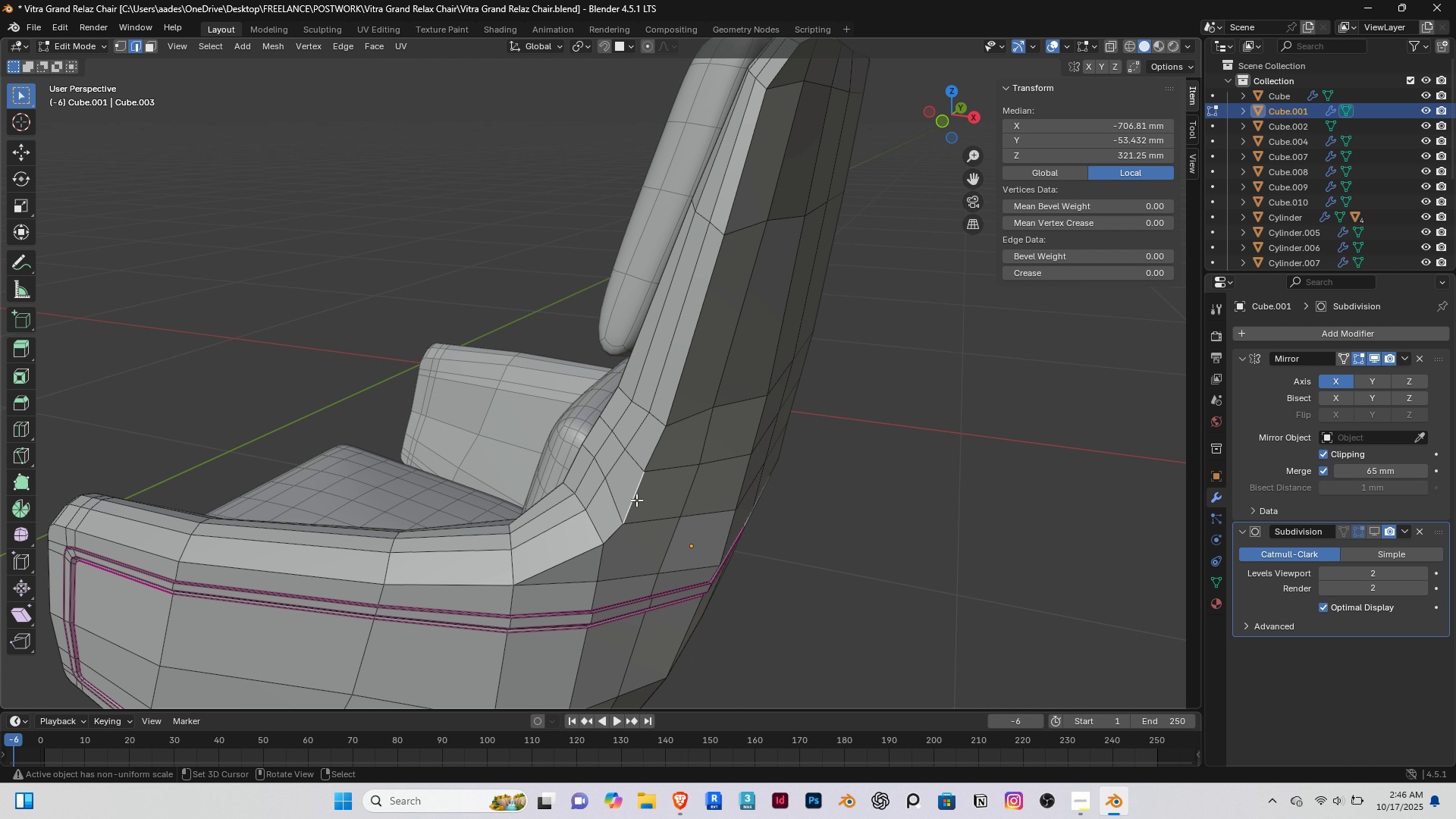 
hold_key(key=AltRight, duration=0.68)
double_click([636, 500])
 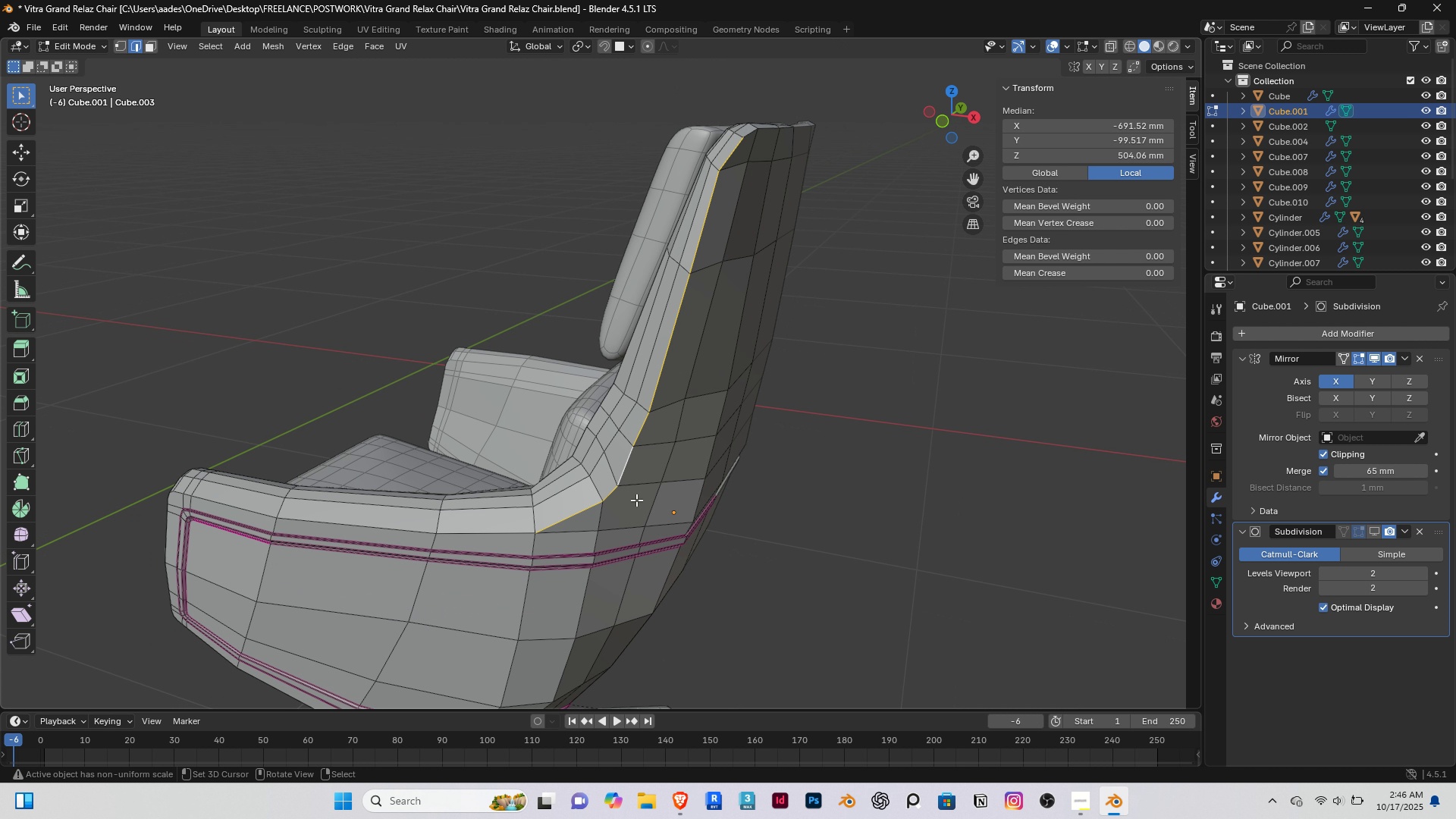 
scroll: coordinate [636, 500], scroll_direction: down, amount: 1.0
 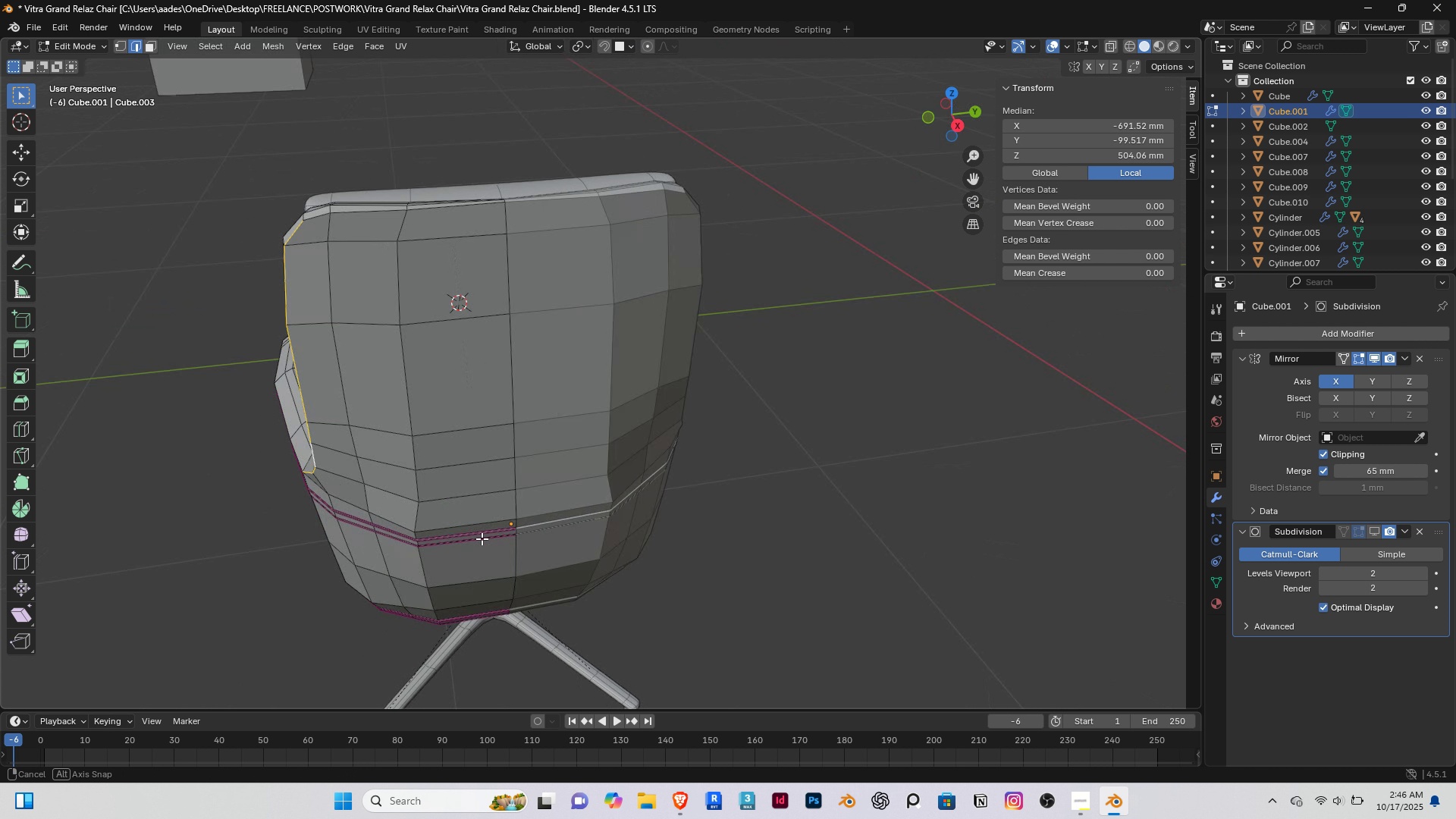 
scroll: coordinate [481, 278], scroll_direction: up, amount: 2.0
 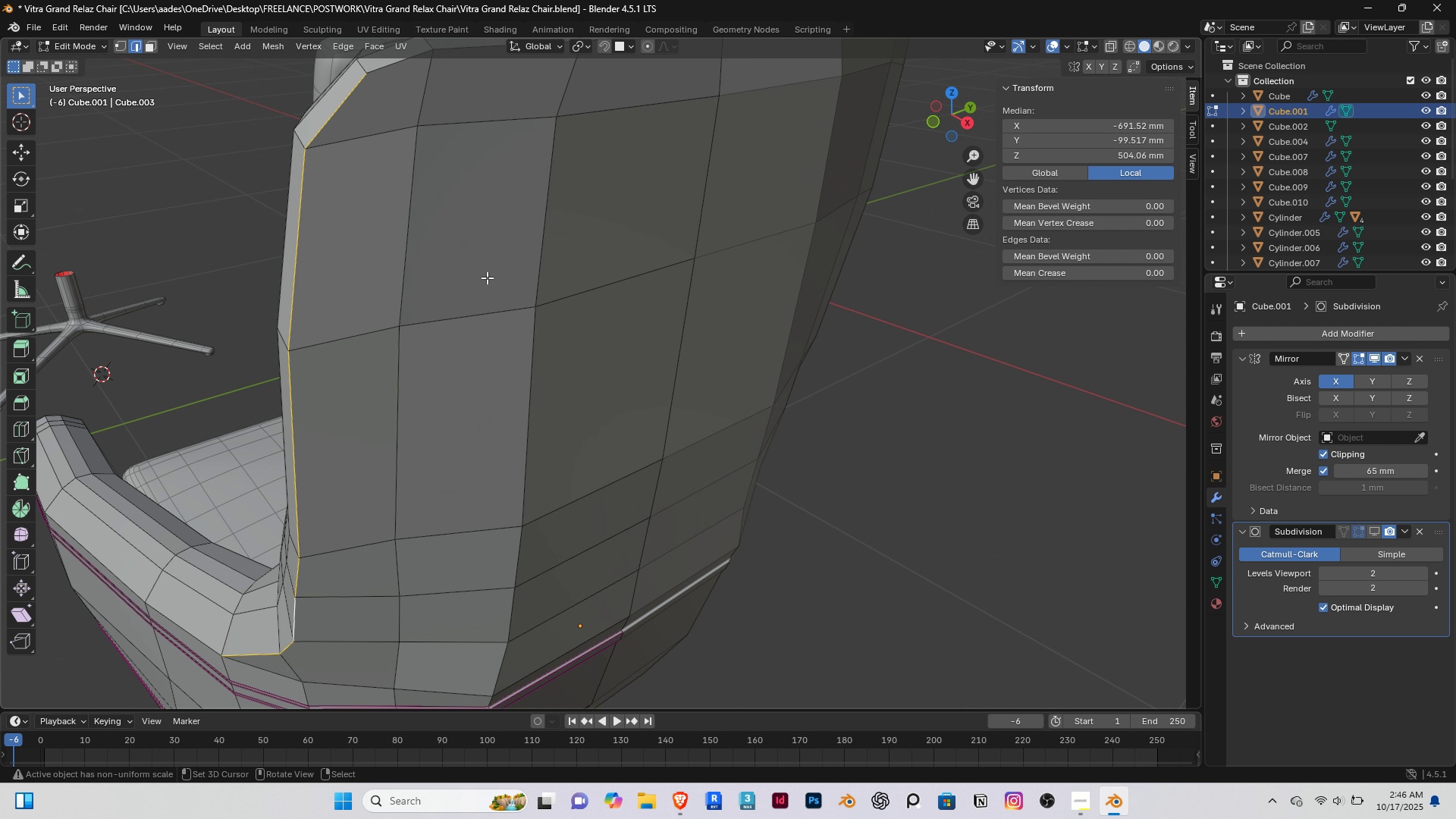 
hold_key(key=ShiftRight, duration=0.59)
 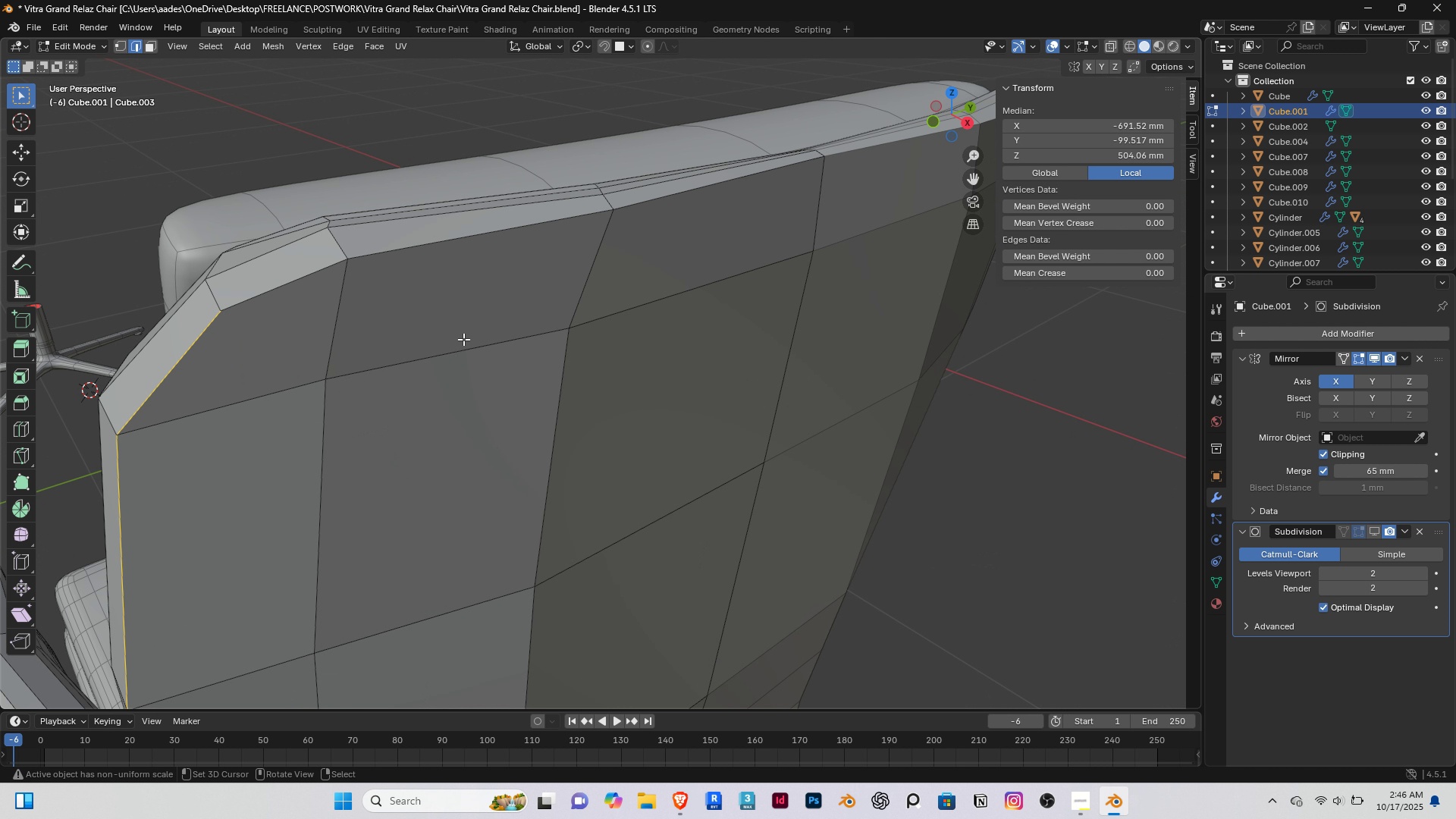 
scroll: coordinate [463, 339], scroll_direction: up, amount: 1.0
 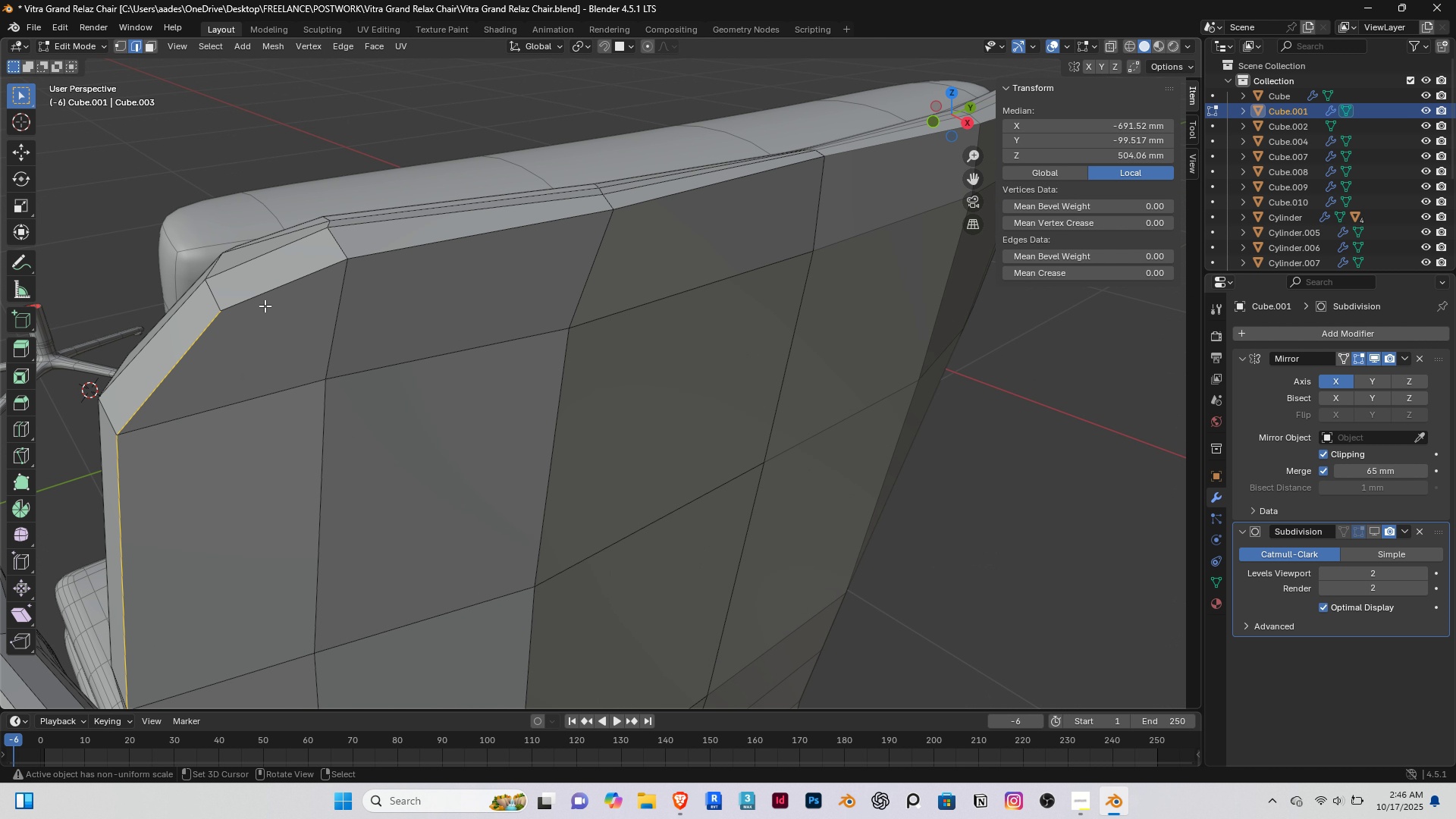 
hold_key(key=ShiftRight, duration=0.91)
hold_key(key=AltRight, duration=0.89)
right_click([259, 300])
 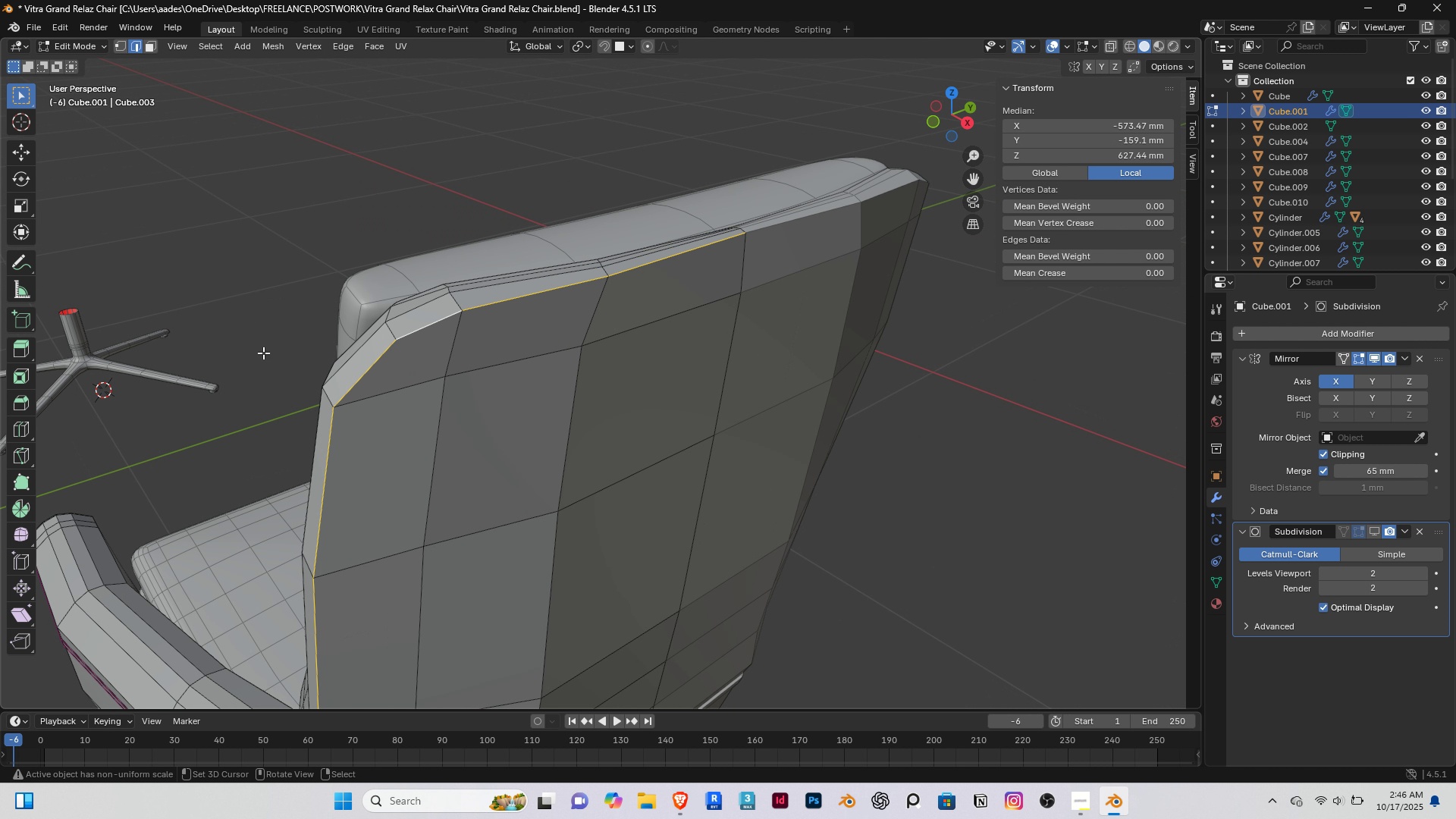 
scroll: coordinate [263, 353], scroll_direction: down, amount: 2.0
 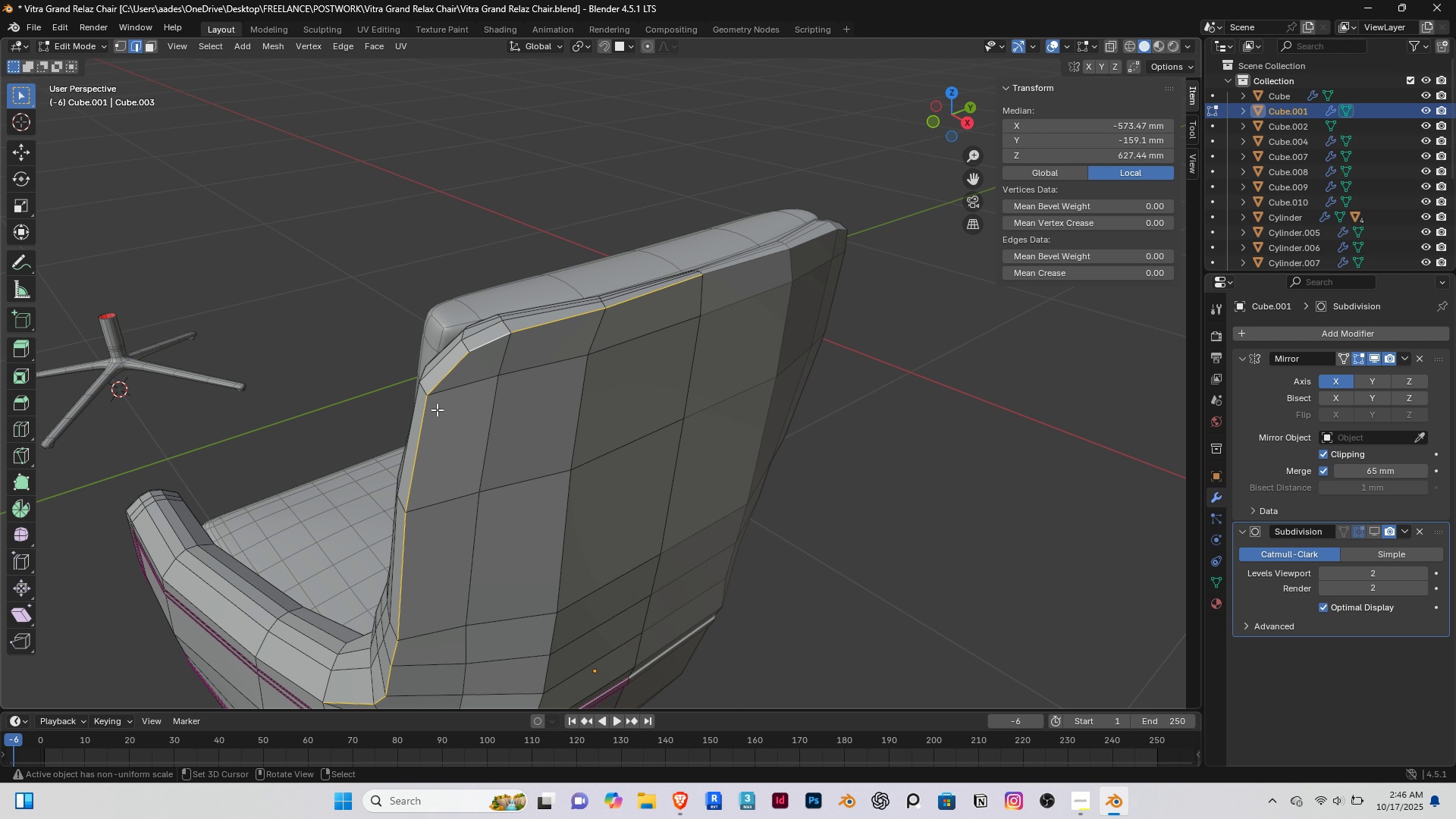 
type(12)
 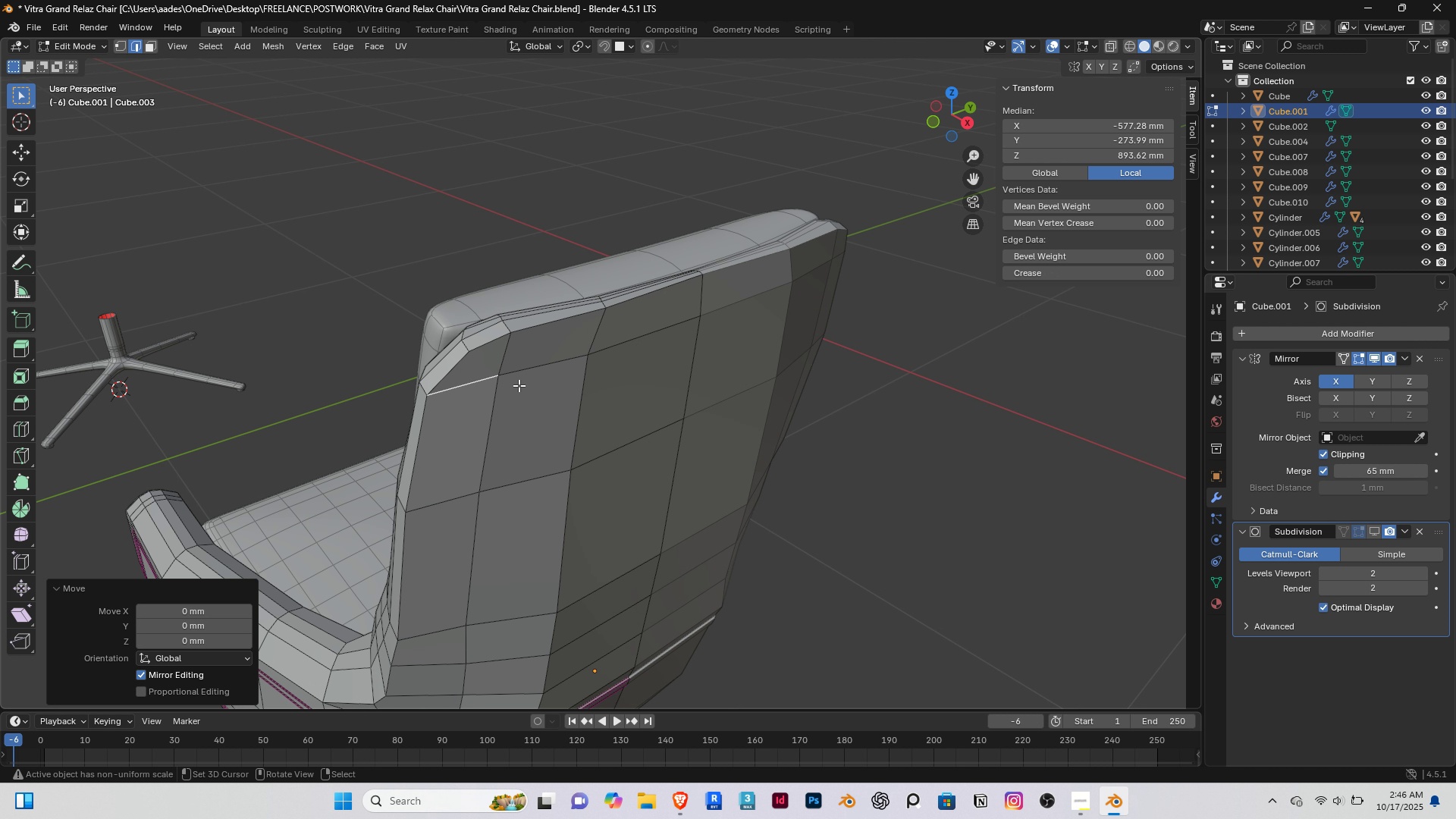 
hold_key(key=ShiftRight, duration=0.96)
double_click([618, 354])
 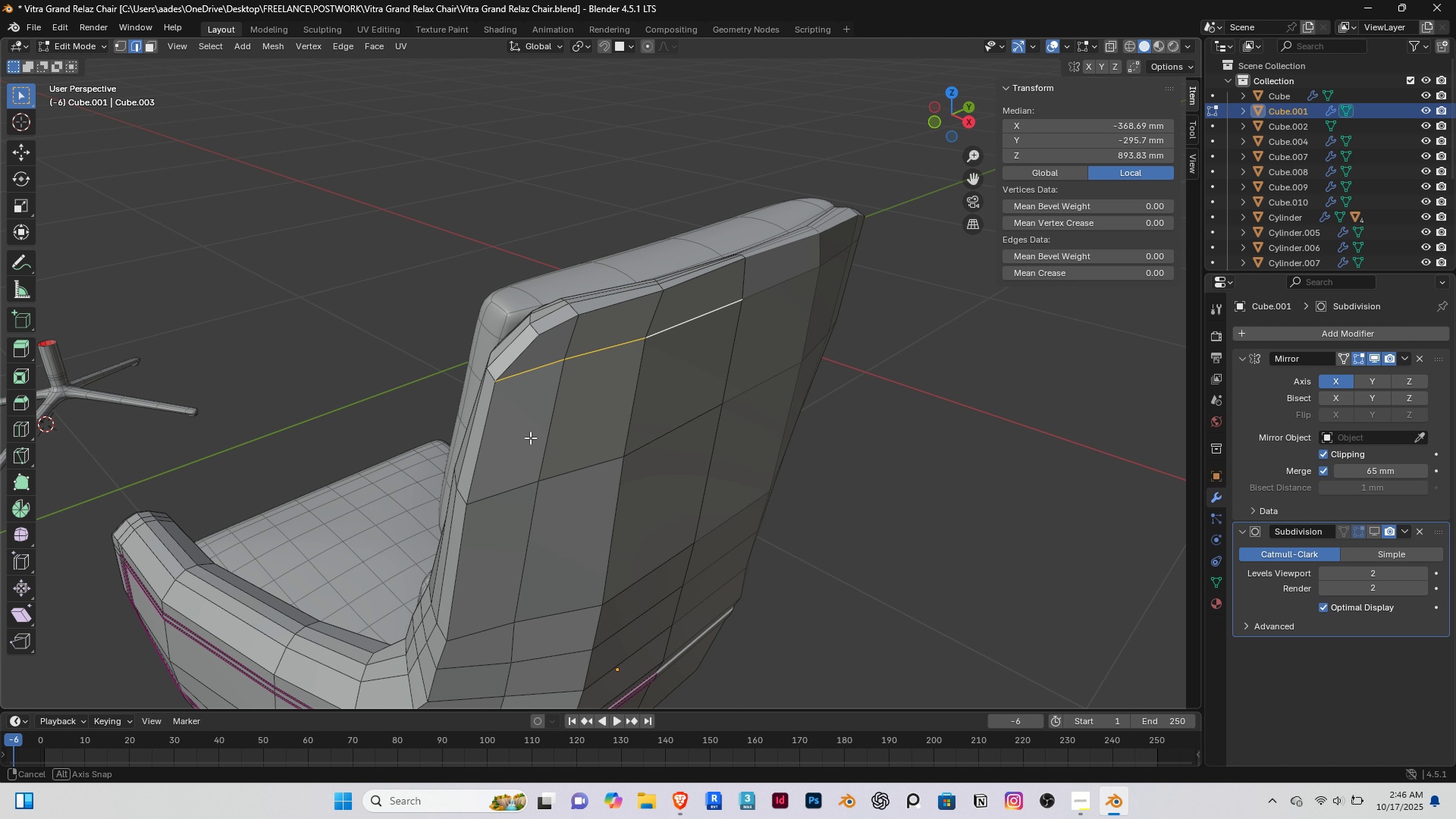 
double_click([530, 438])
 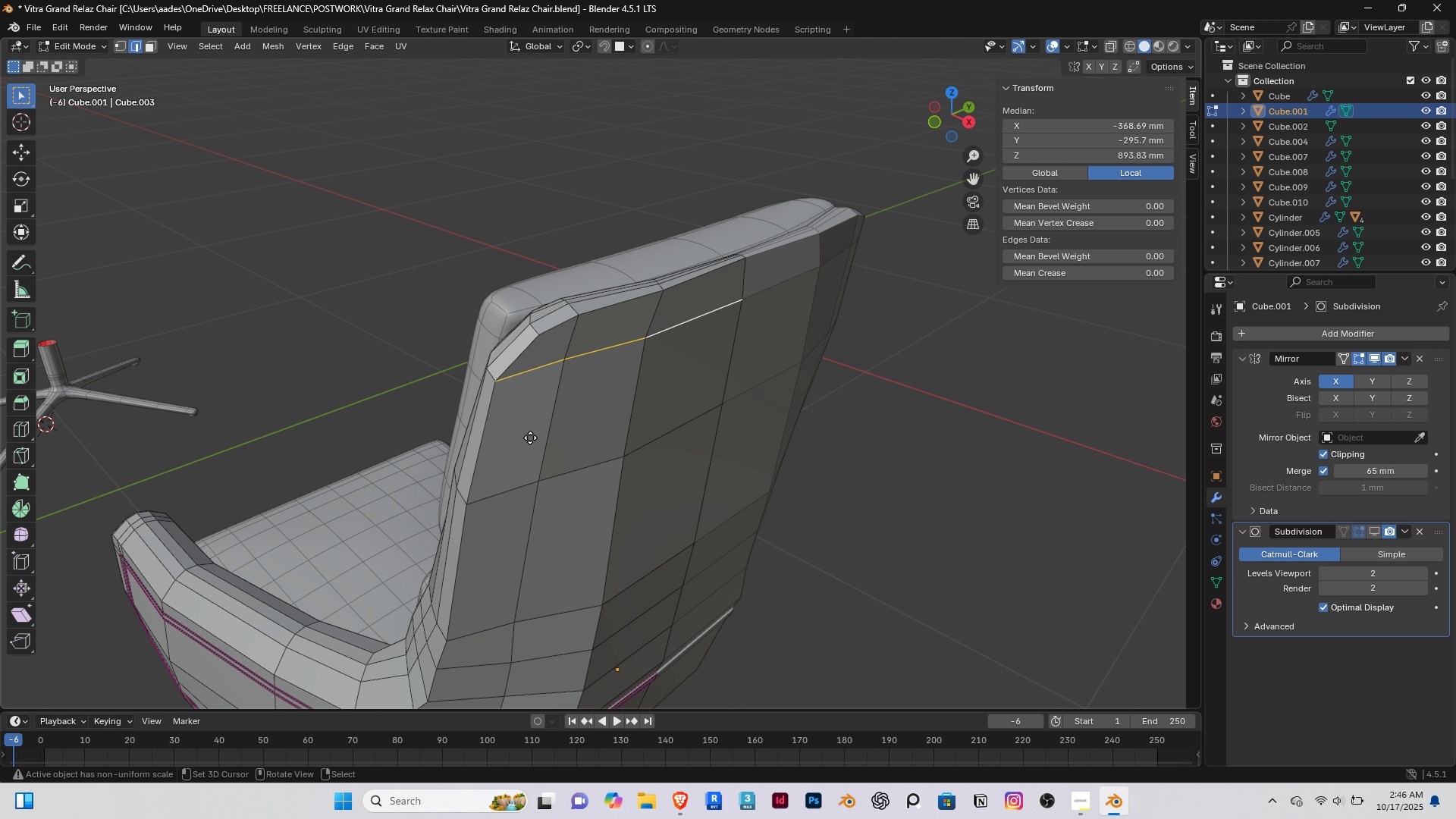 
type(gx)
 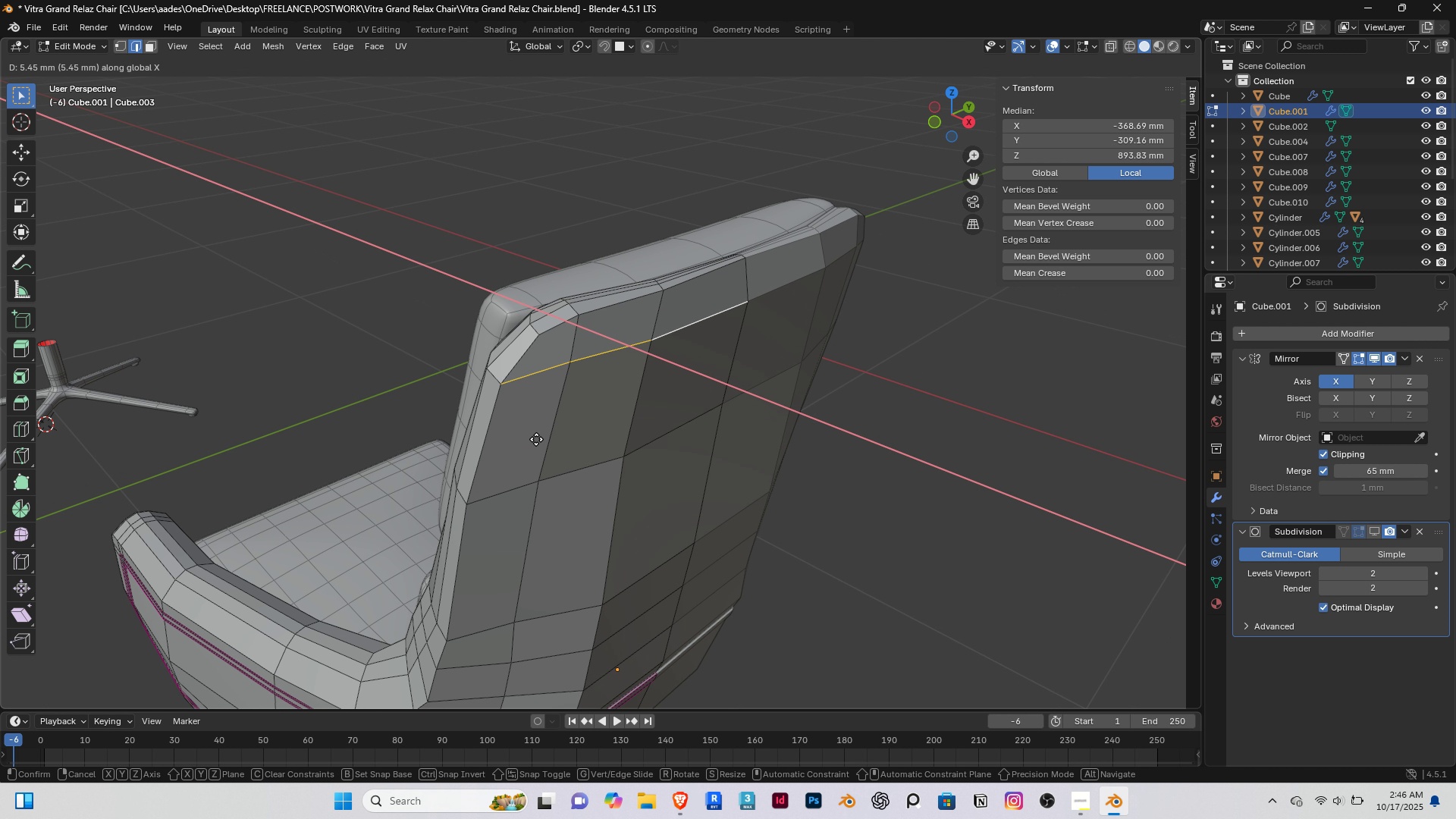 
left_click([536, 439])
 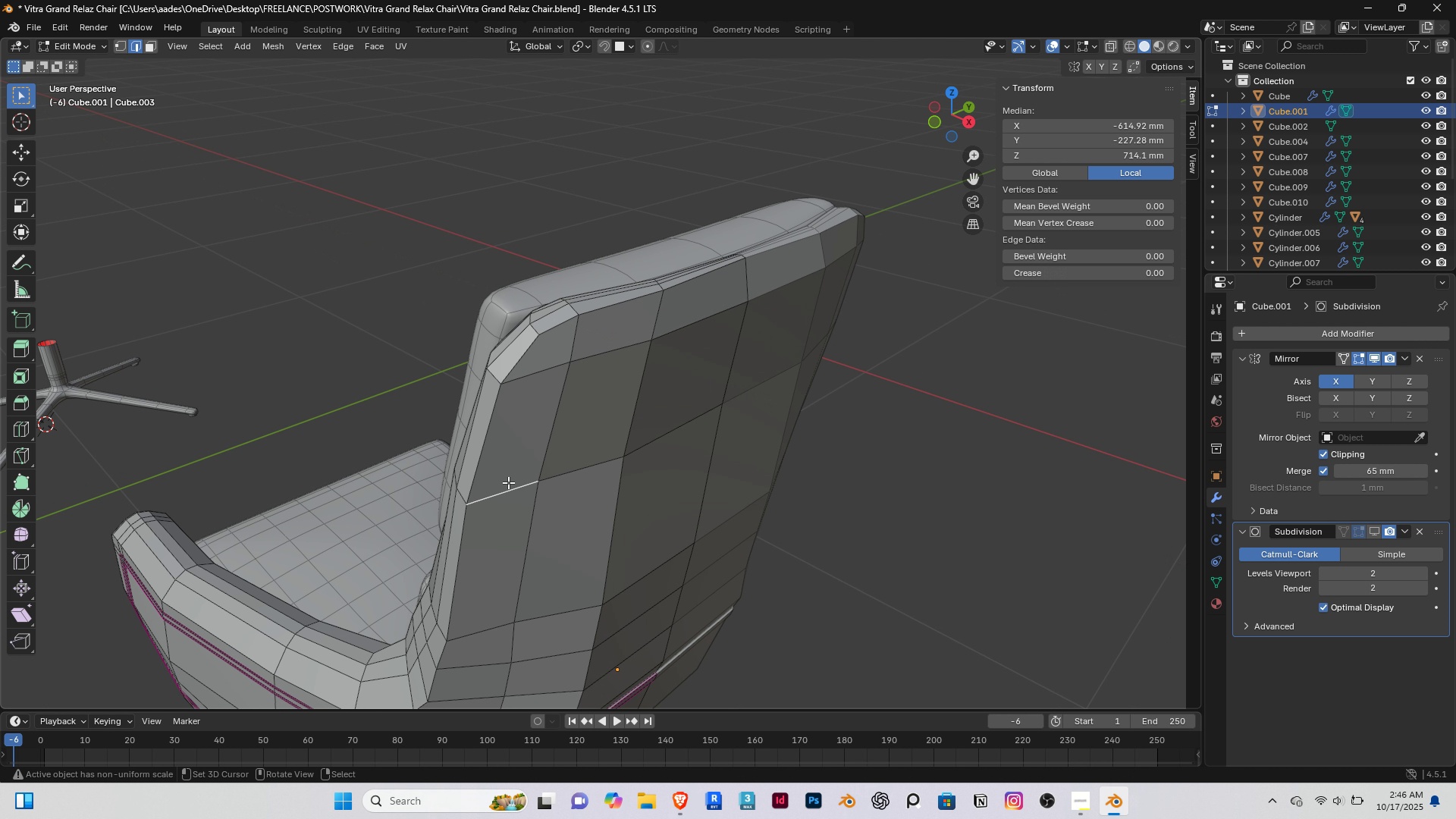 
right_click([508, 482])
 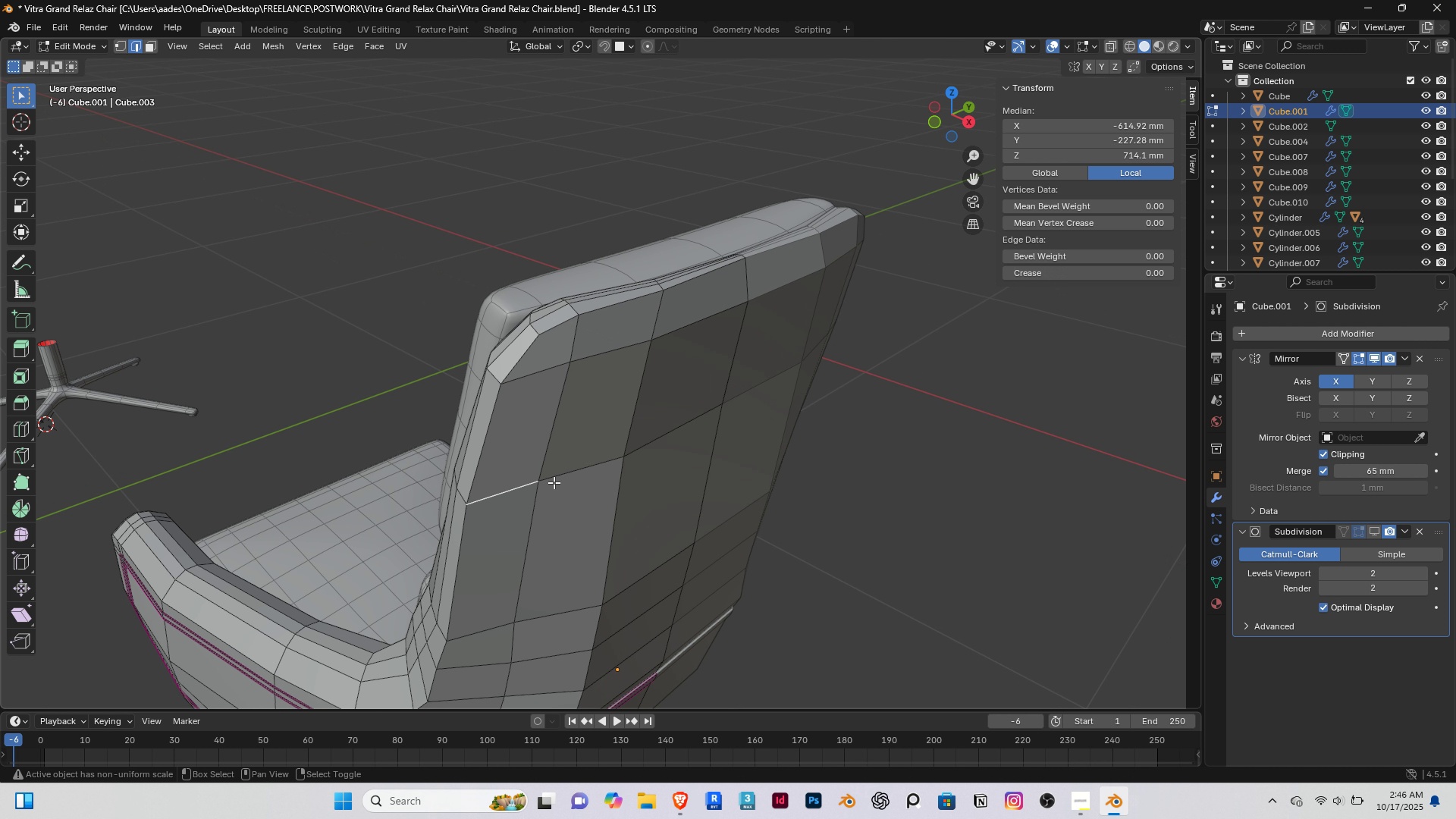 
hold_key(key=ShiftRight, duration=1.16)
double_click([565, 476])
 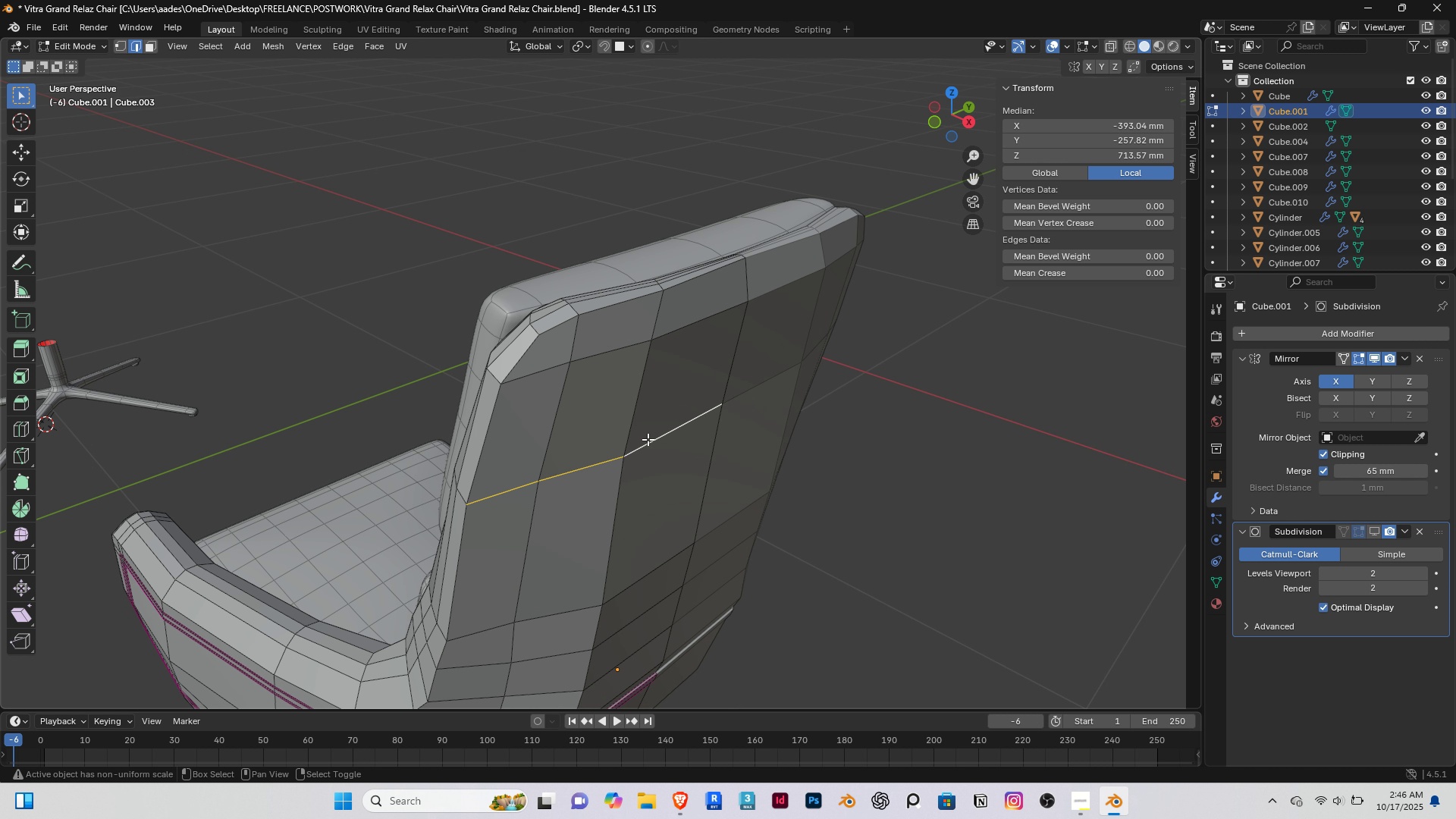 
triple_click([648, 439])
 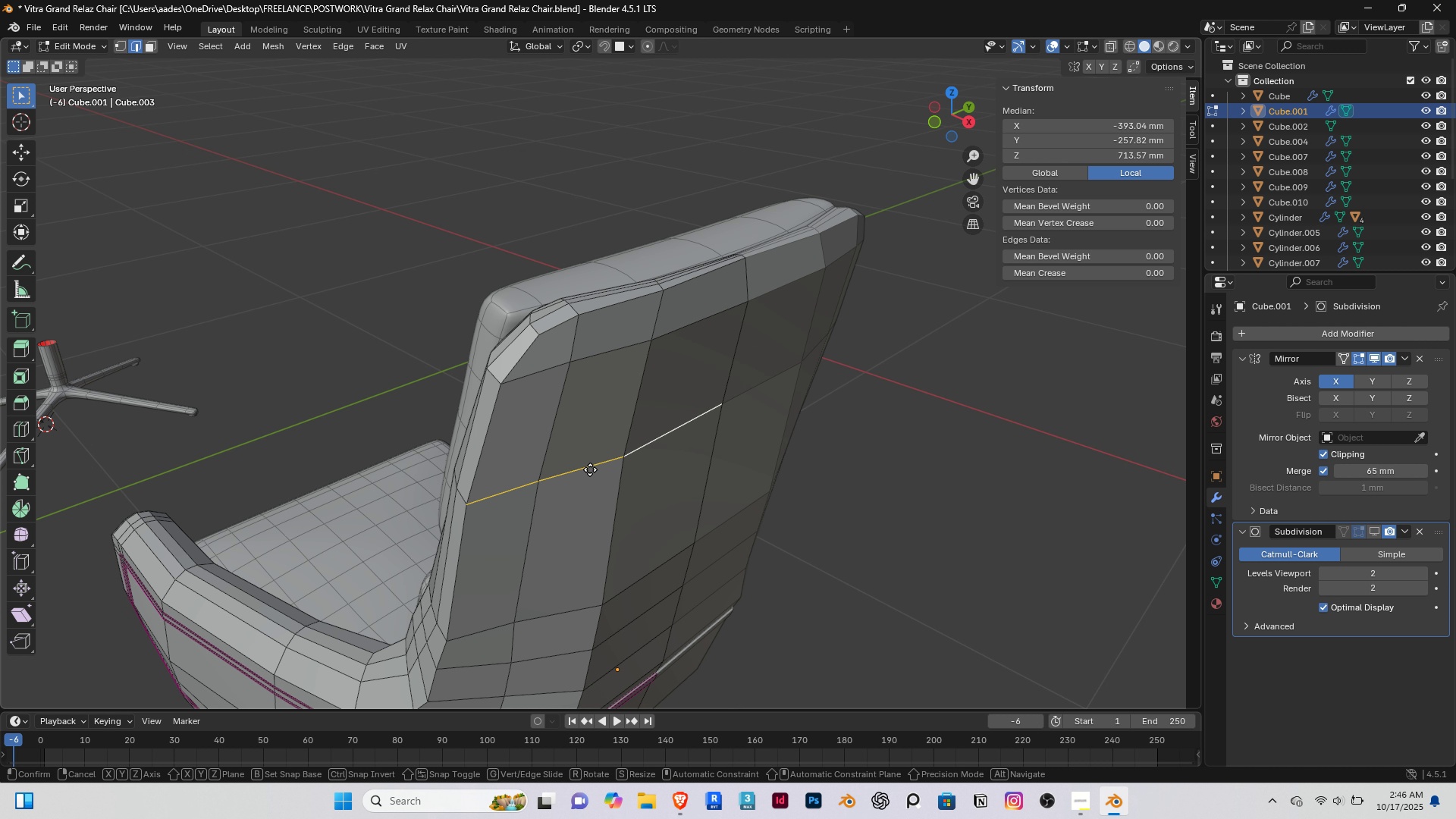 
type(gx)
 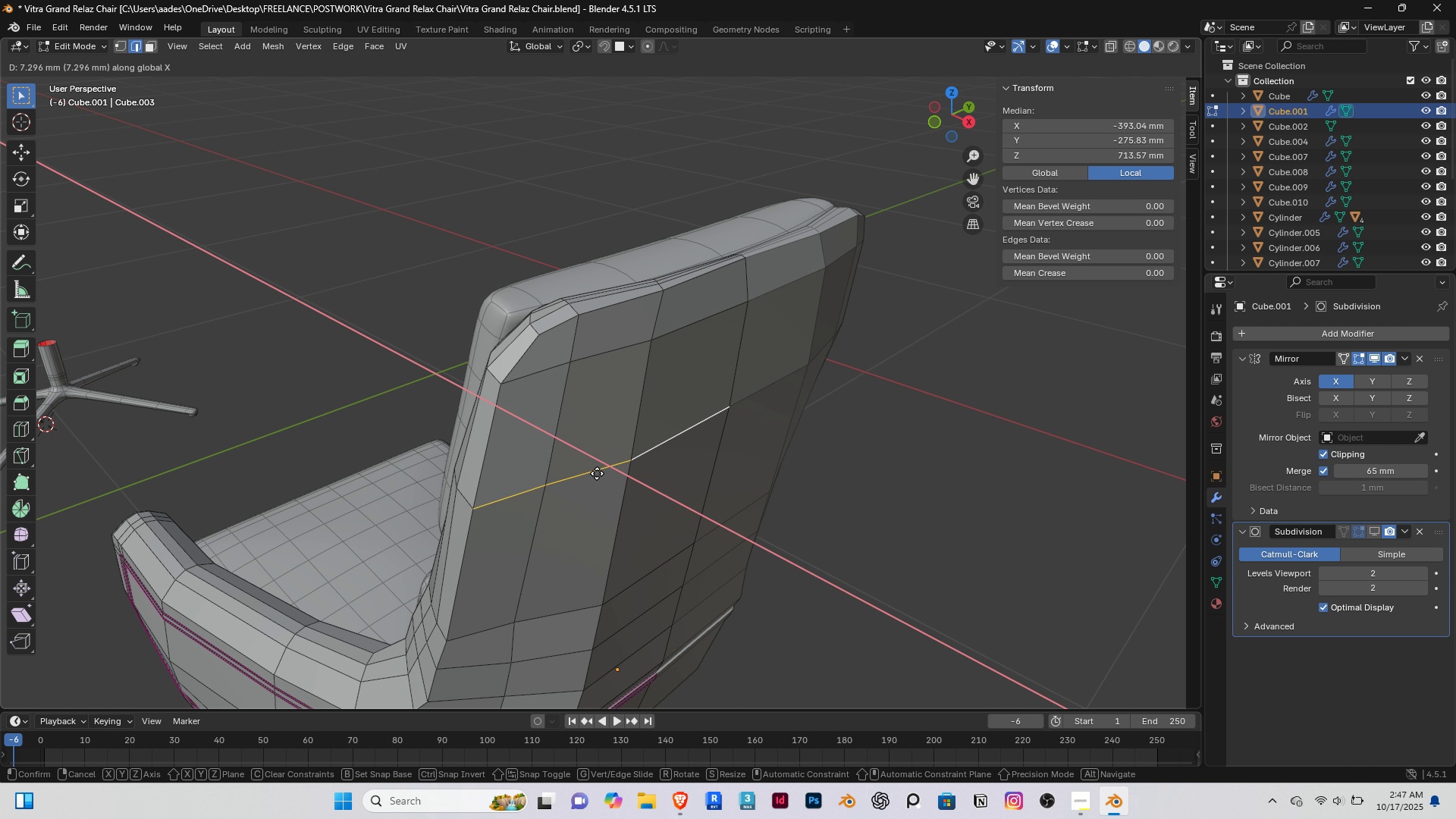 
left_click([597, 473])
 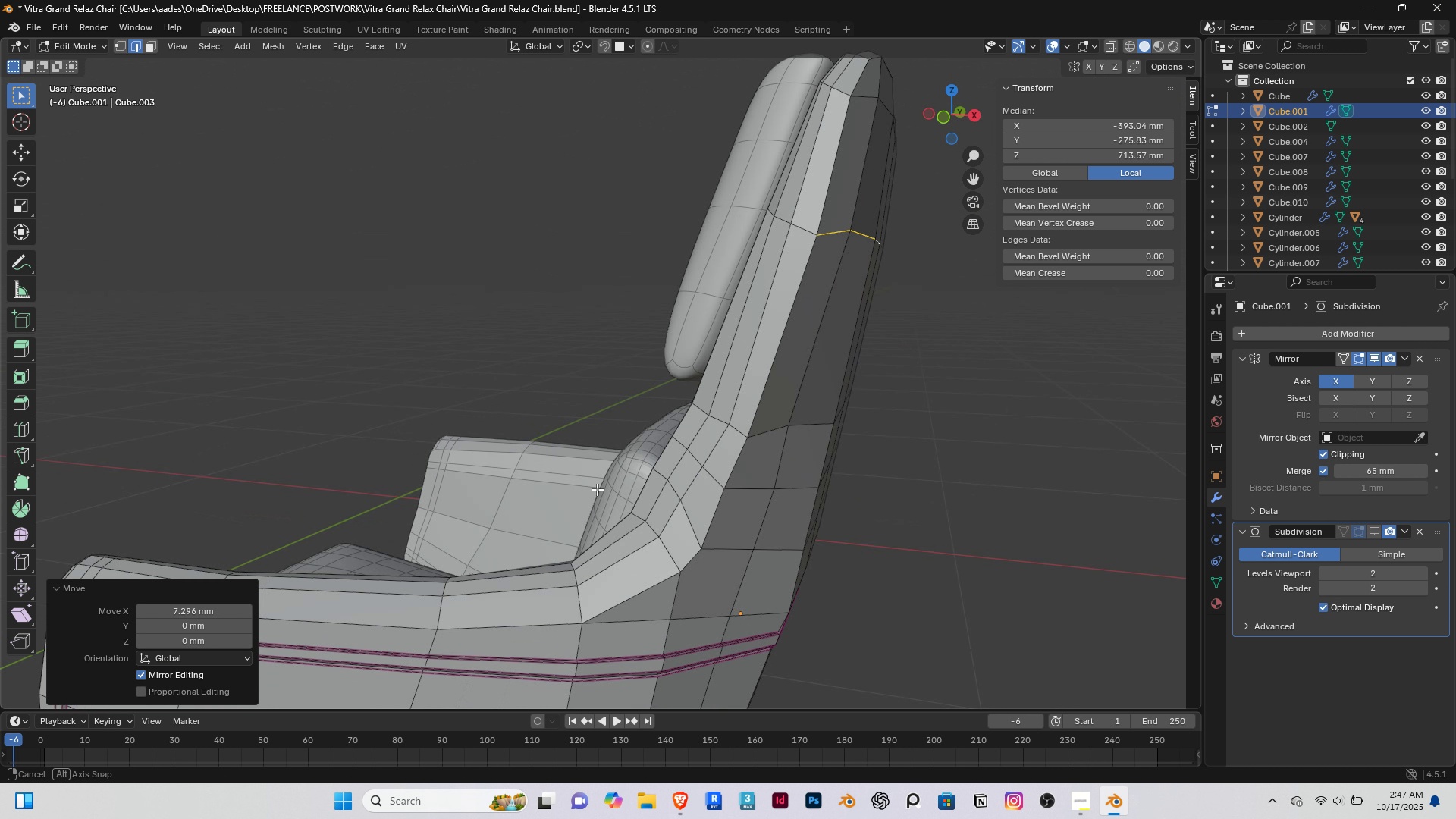 
middle_click([581, 494])
 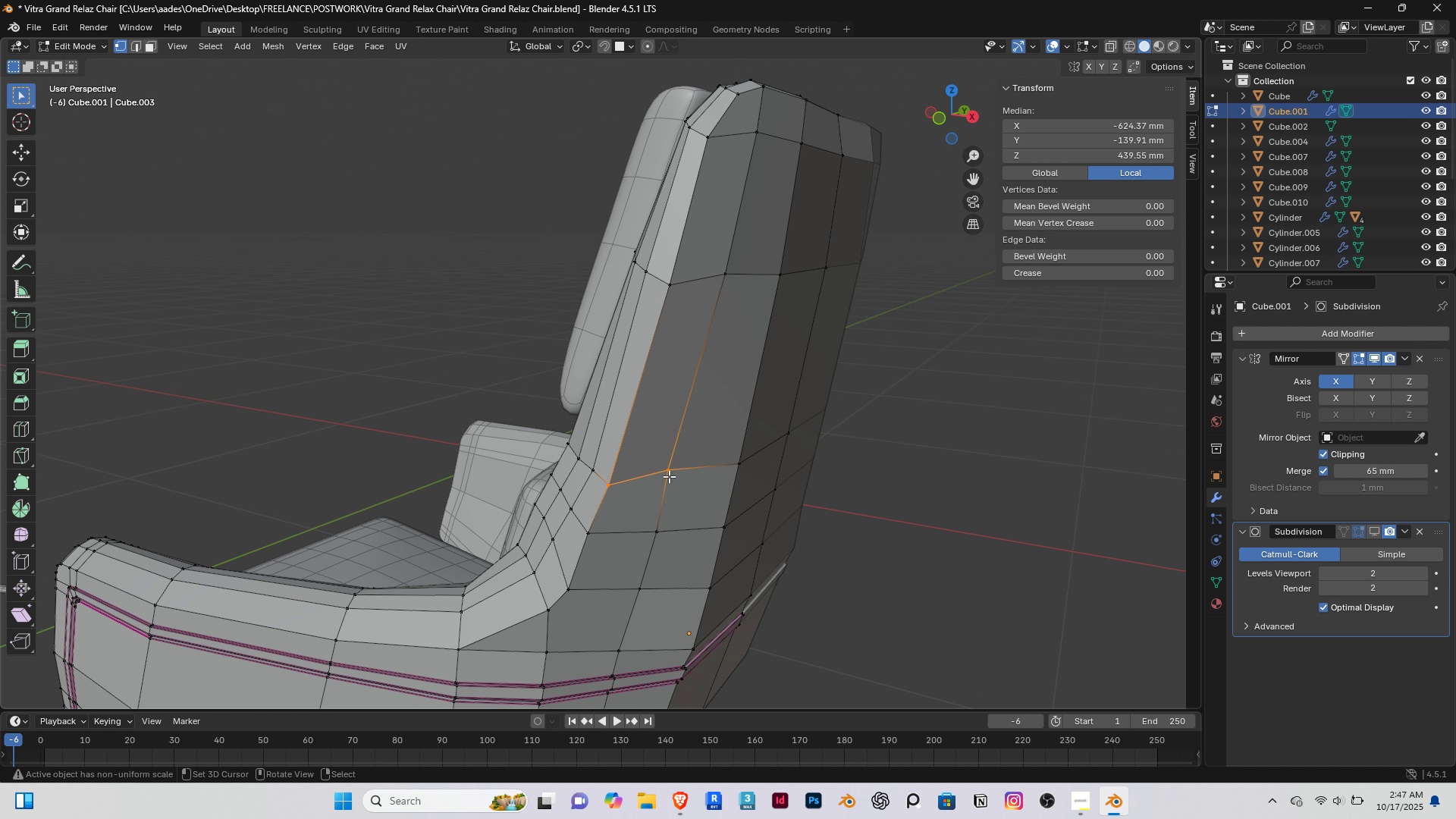 
key(1)
 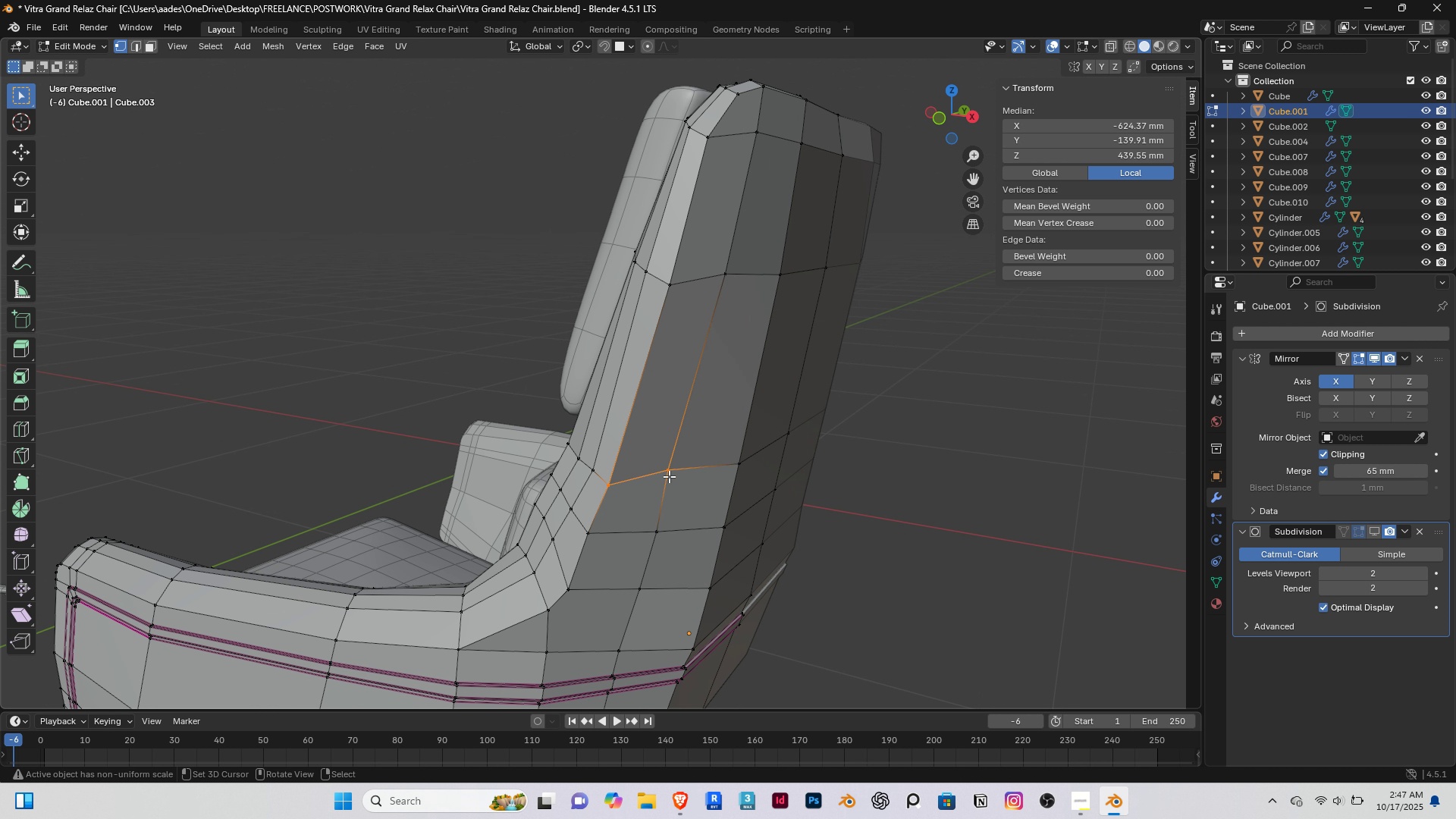 
right_click([669, 476])
 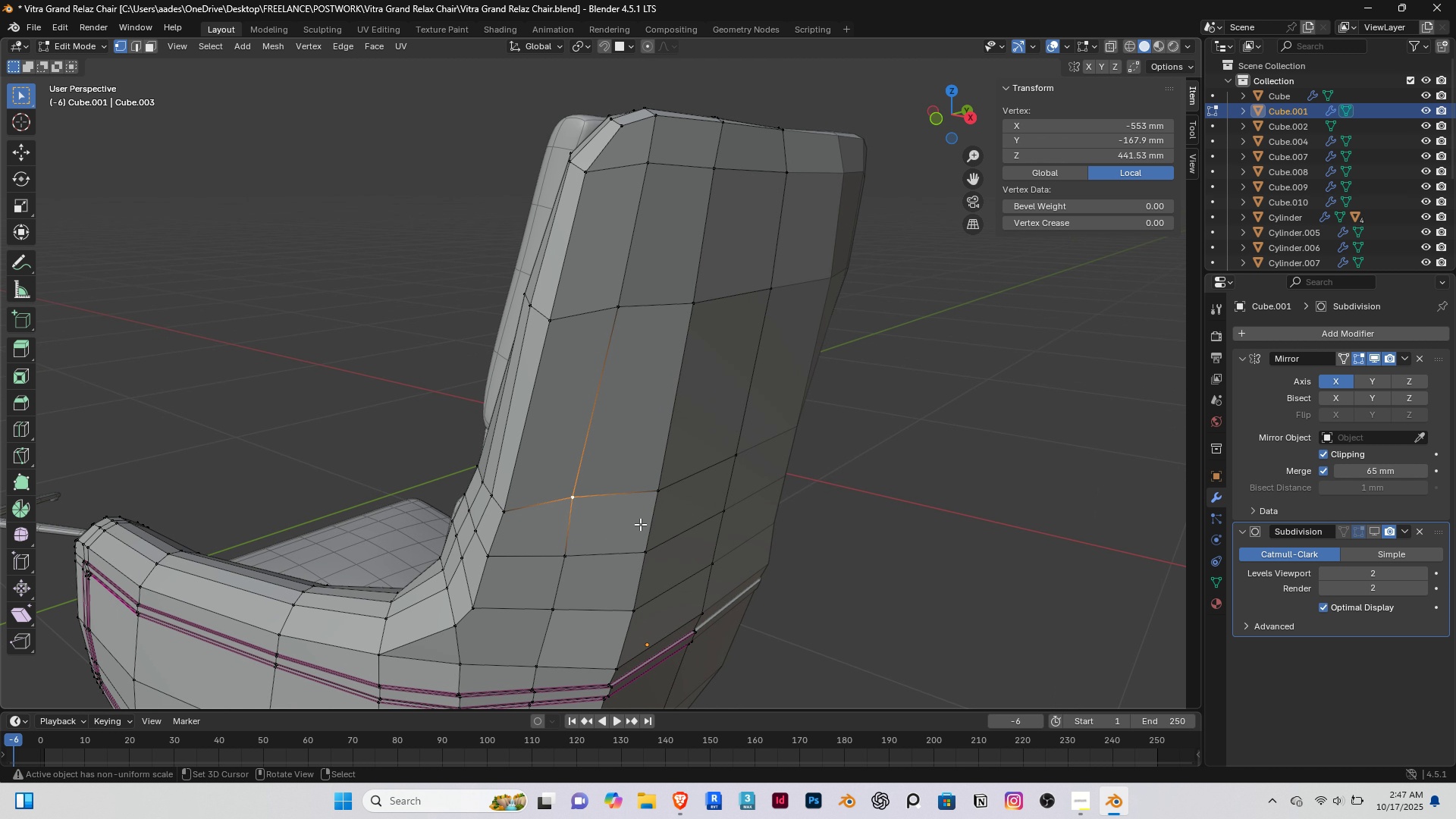 
hold_key(key=ShiftRight, duration=1.18)
right_click([734, 468])
 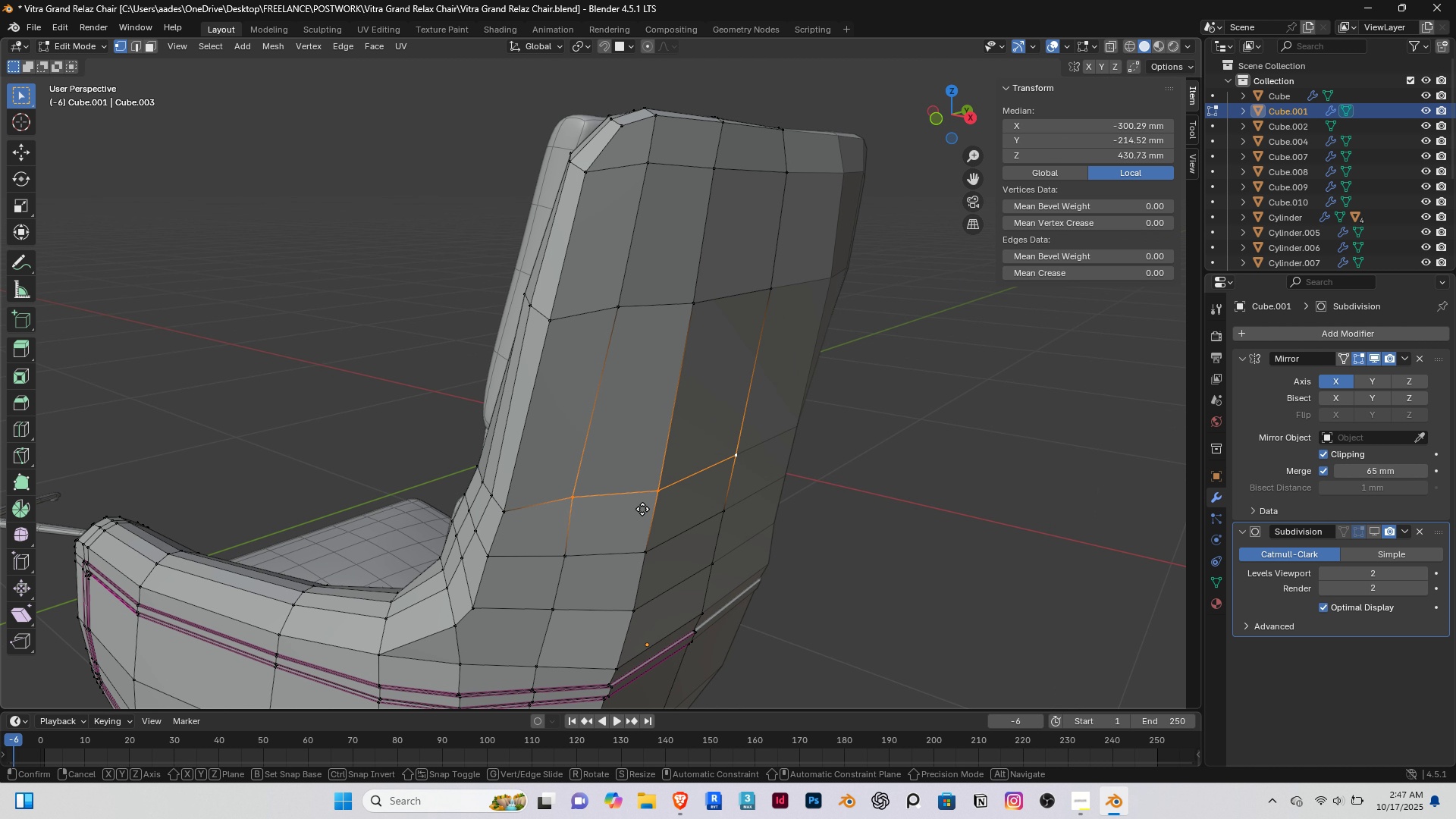 
type(gx)
 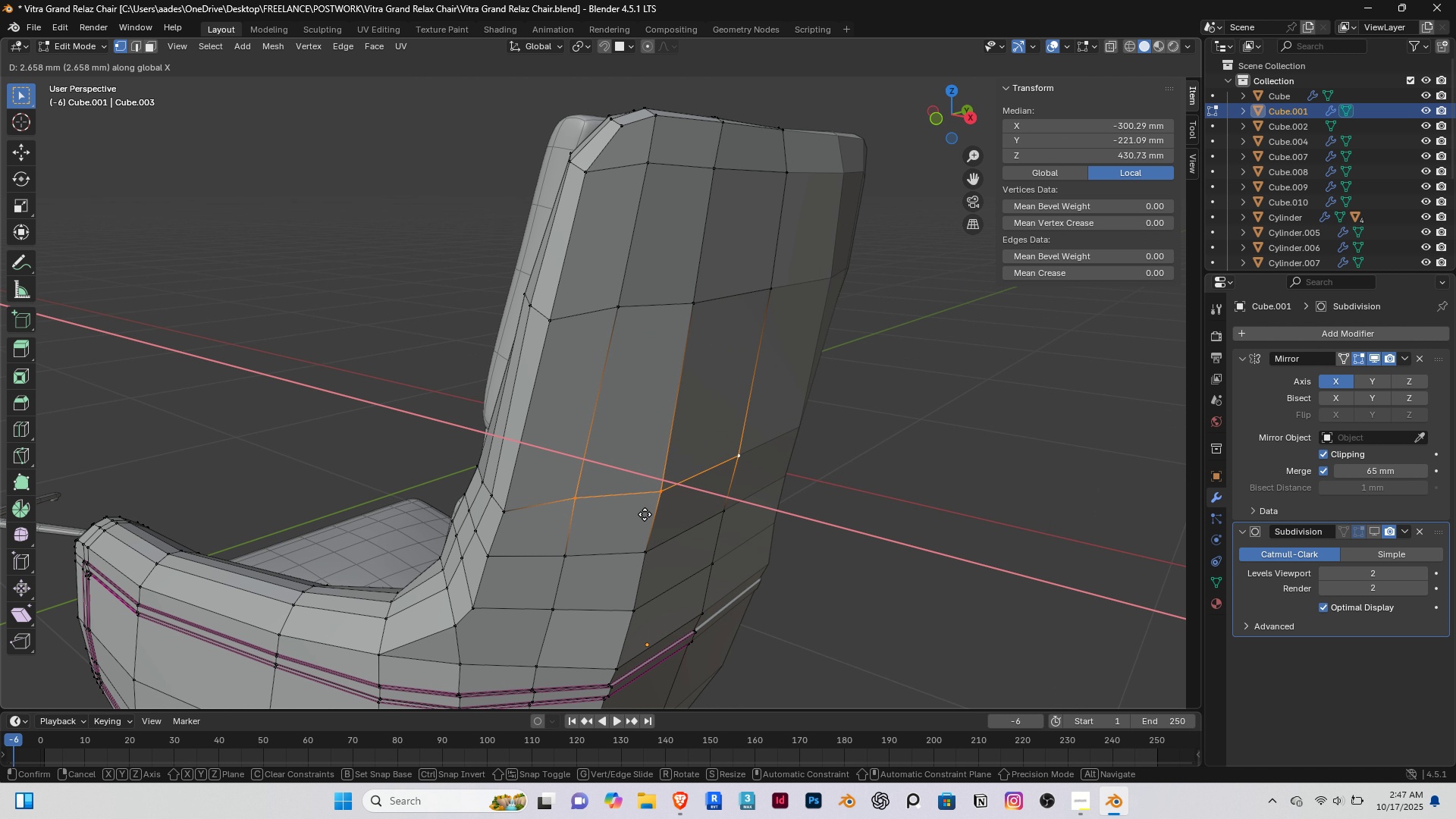 
left_click([645, 514])
 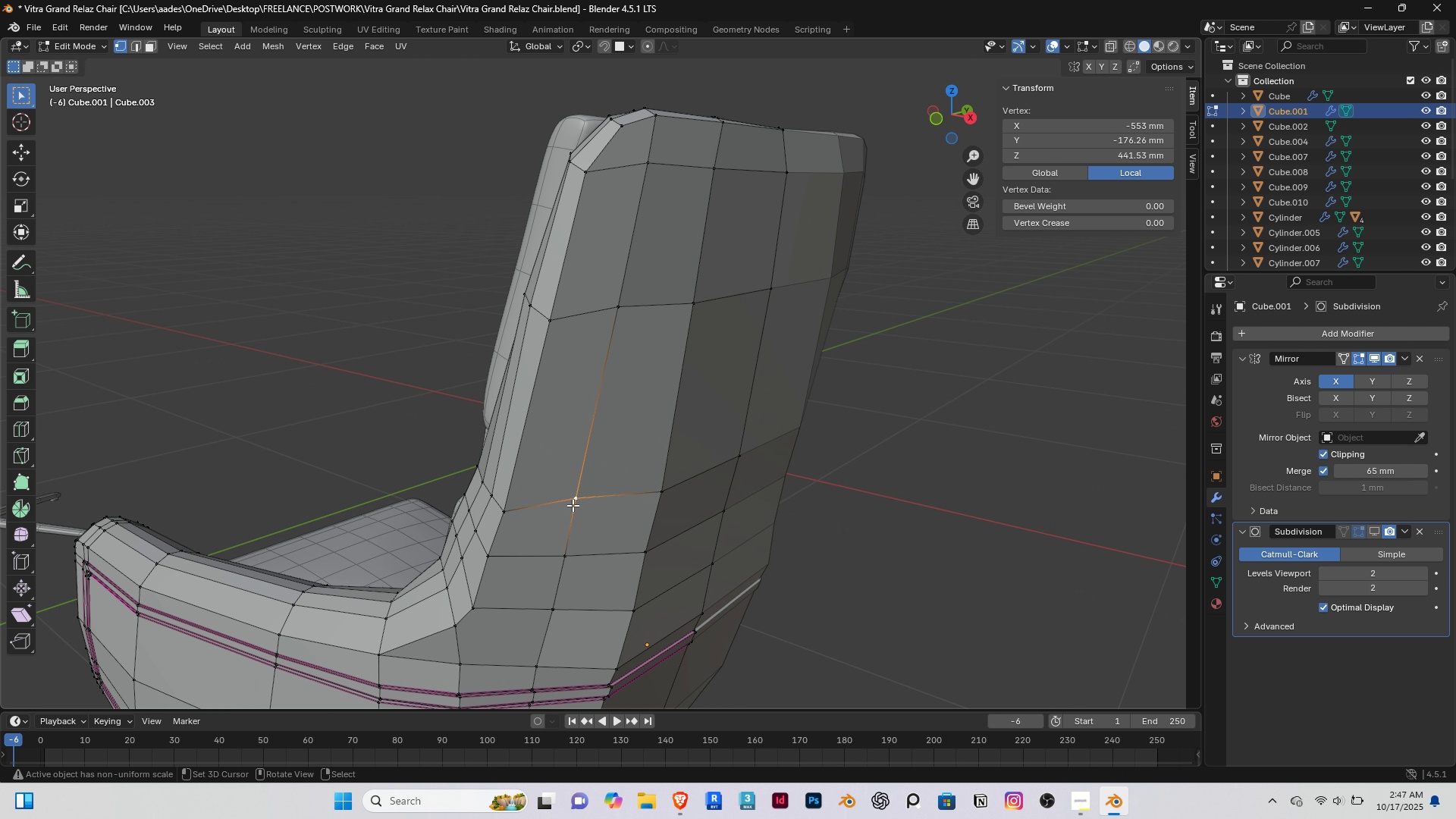 
right_click([573, 505])
 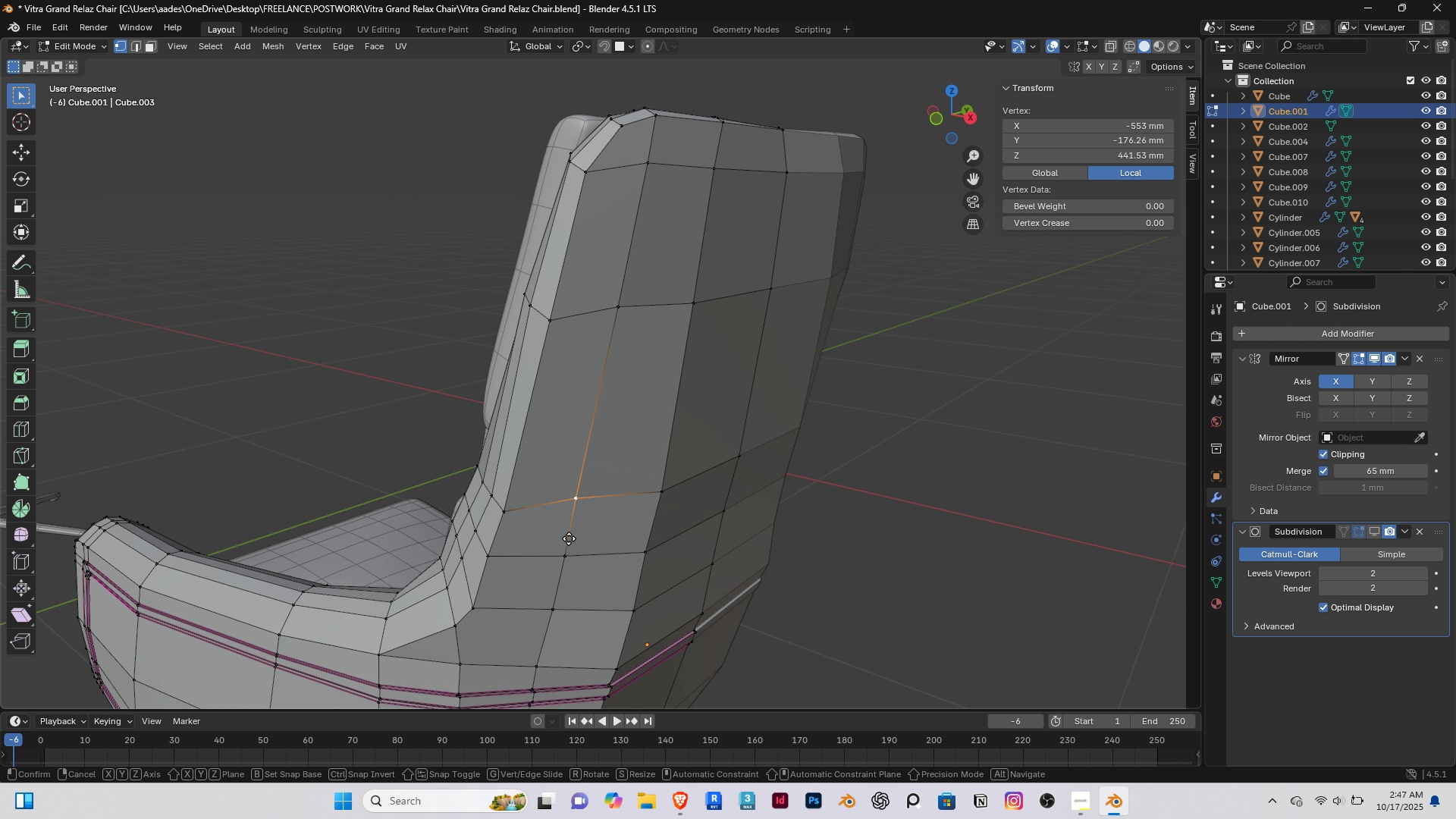 
type(gyx)
 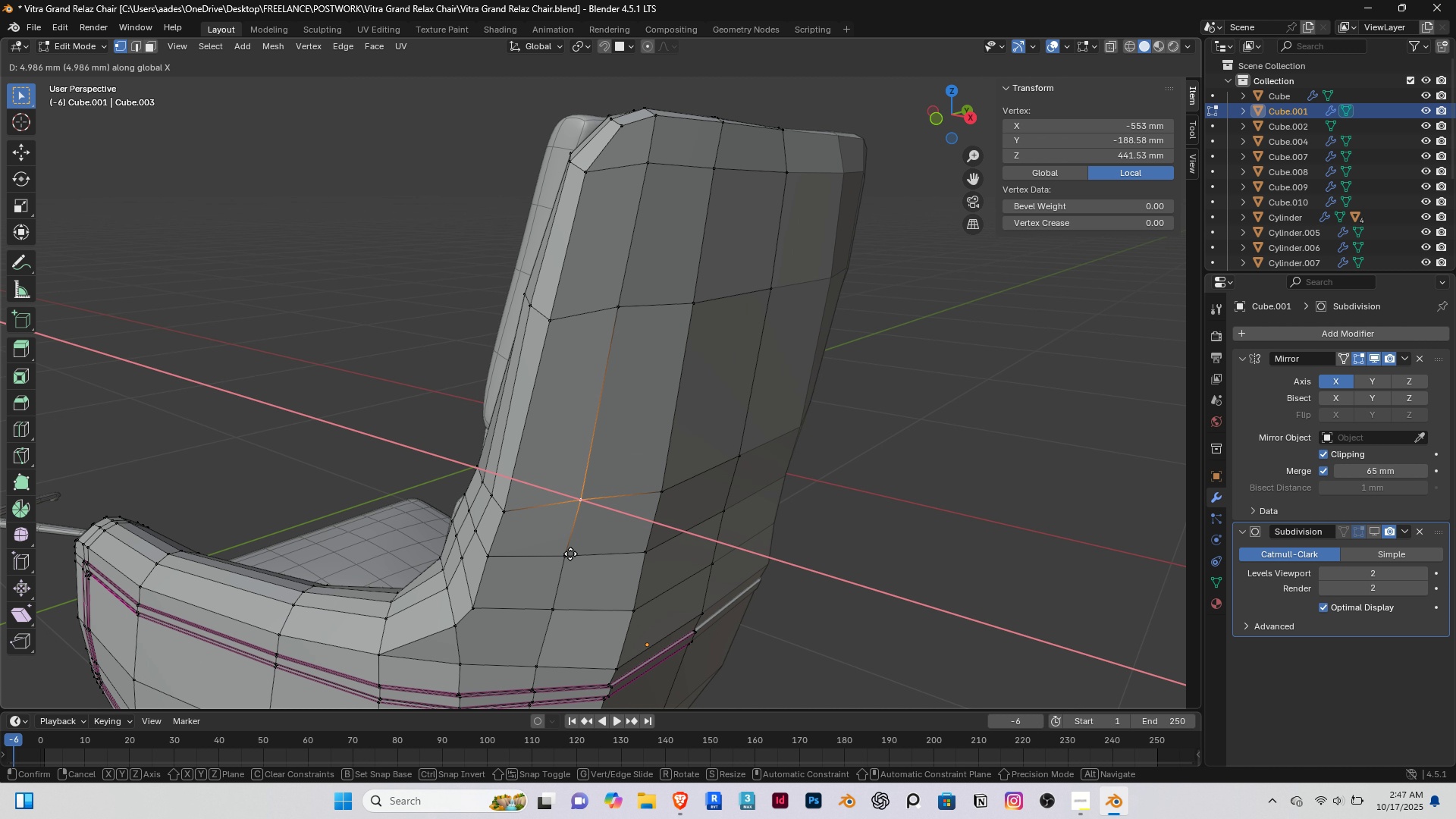 
left_click([570, 554])
 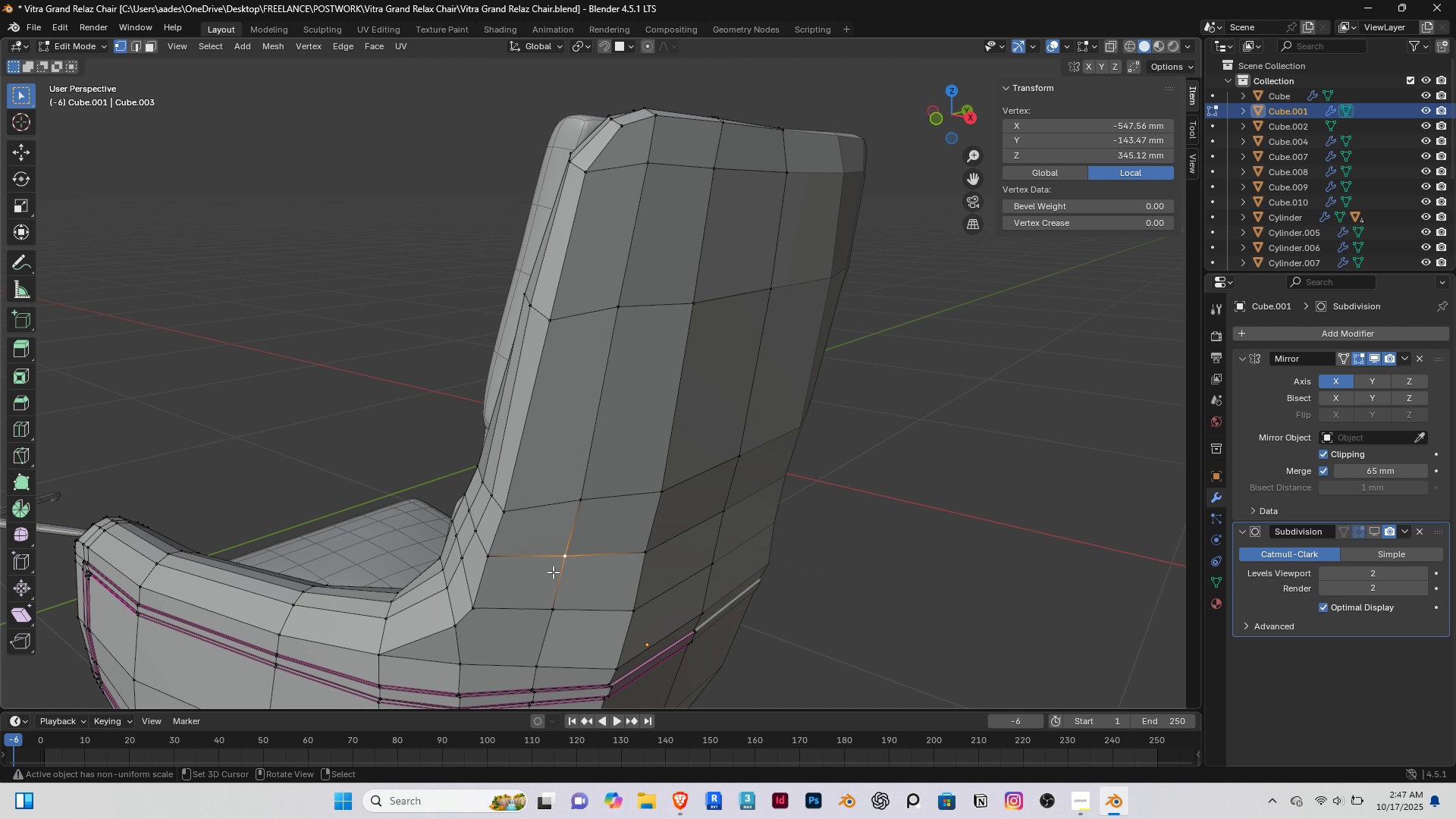 
right_click([553, 572])
 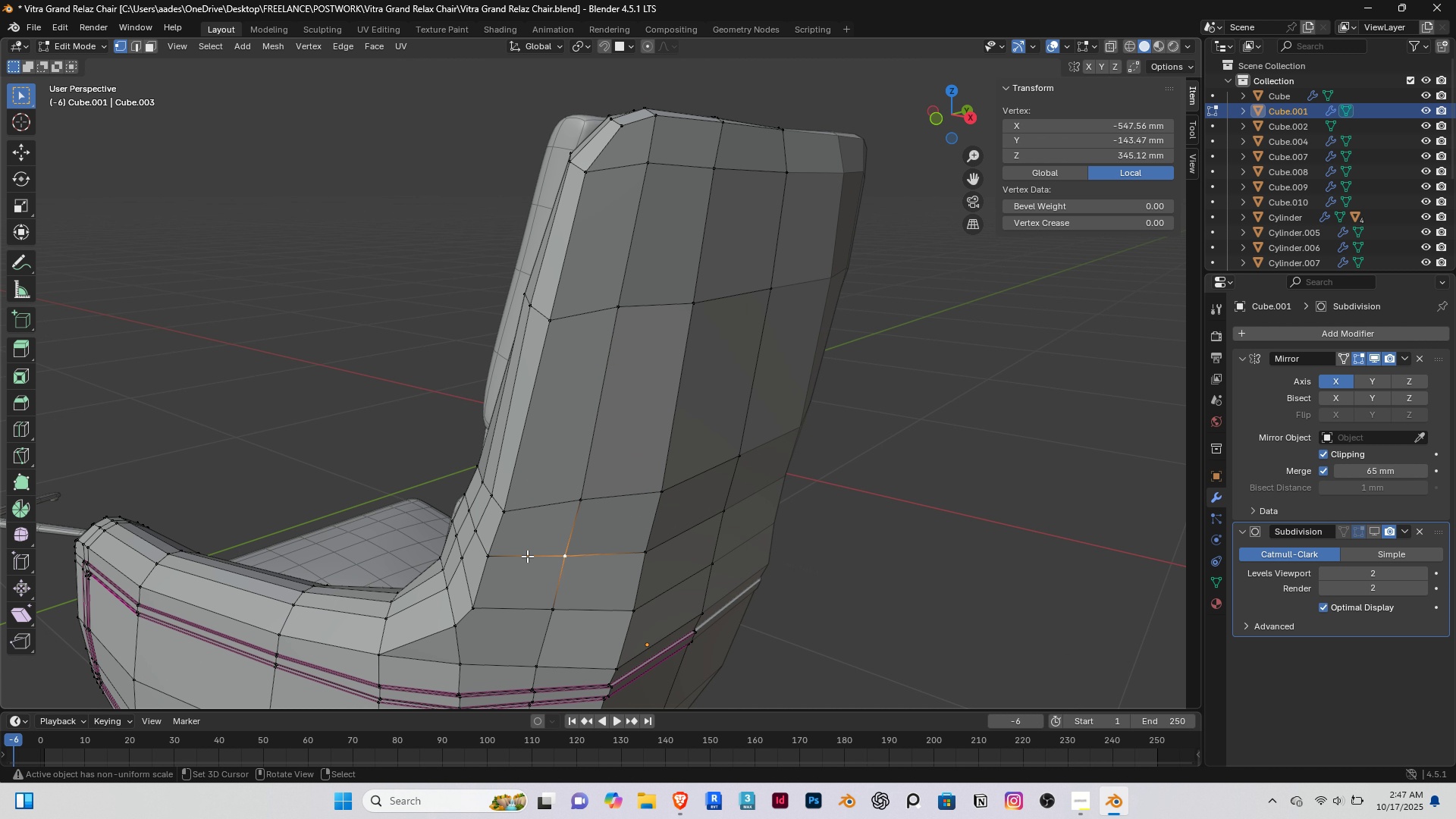 
hold_key(key=ShiftRight, duration=0.34)
 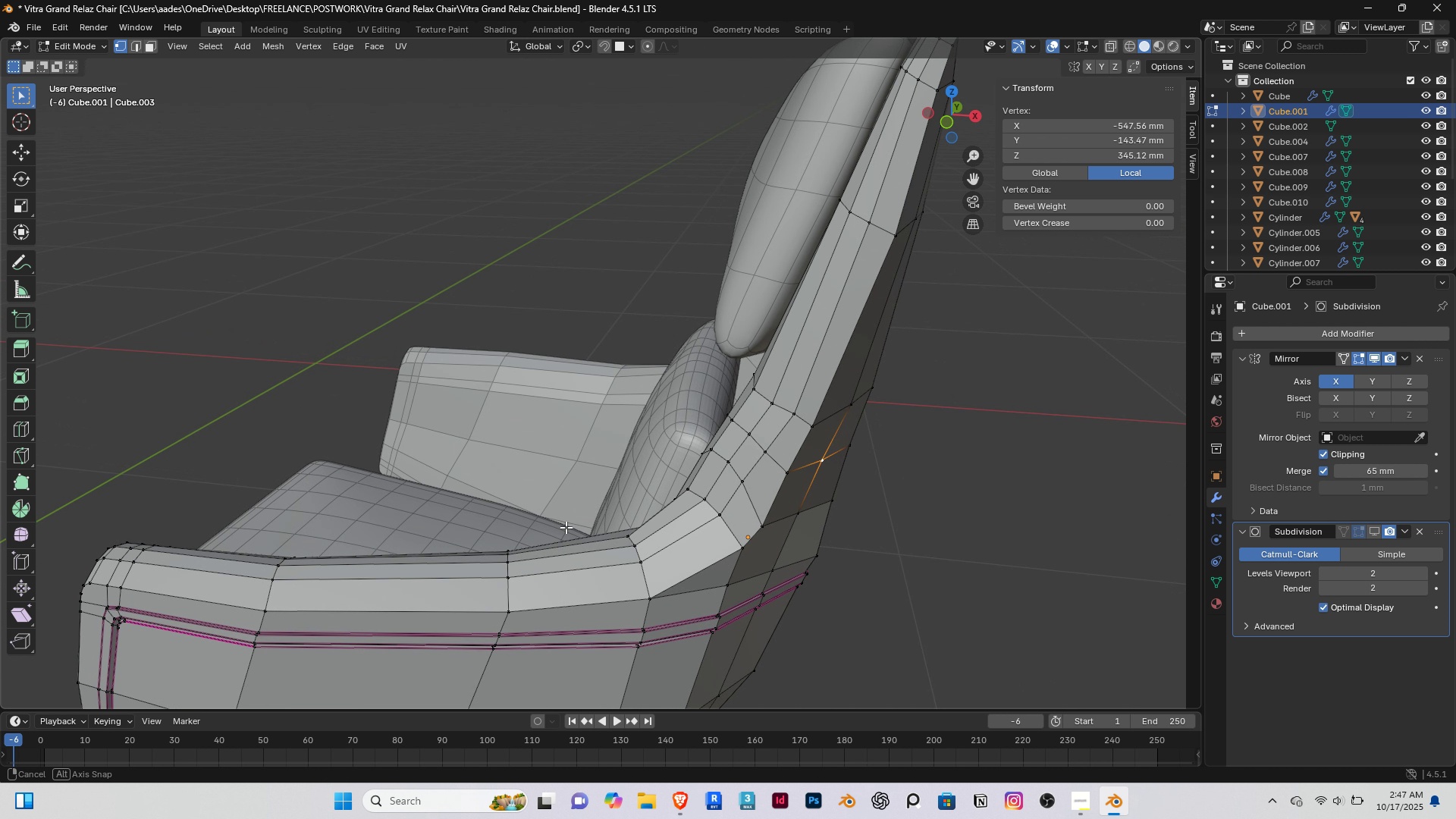 
hold_key(key=ShiftRight, duration=0.43)
 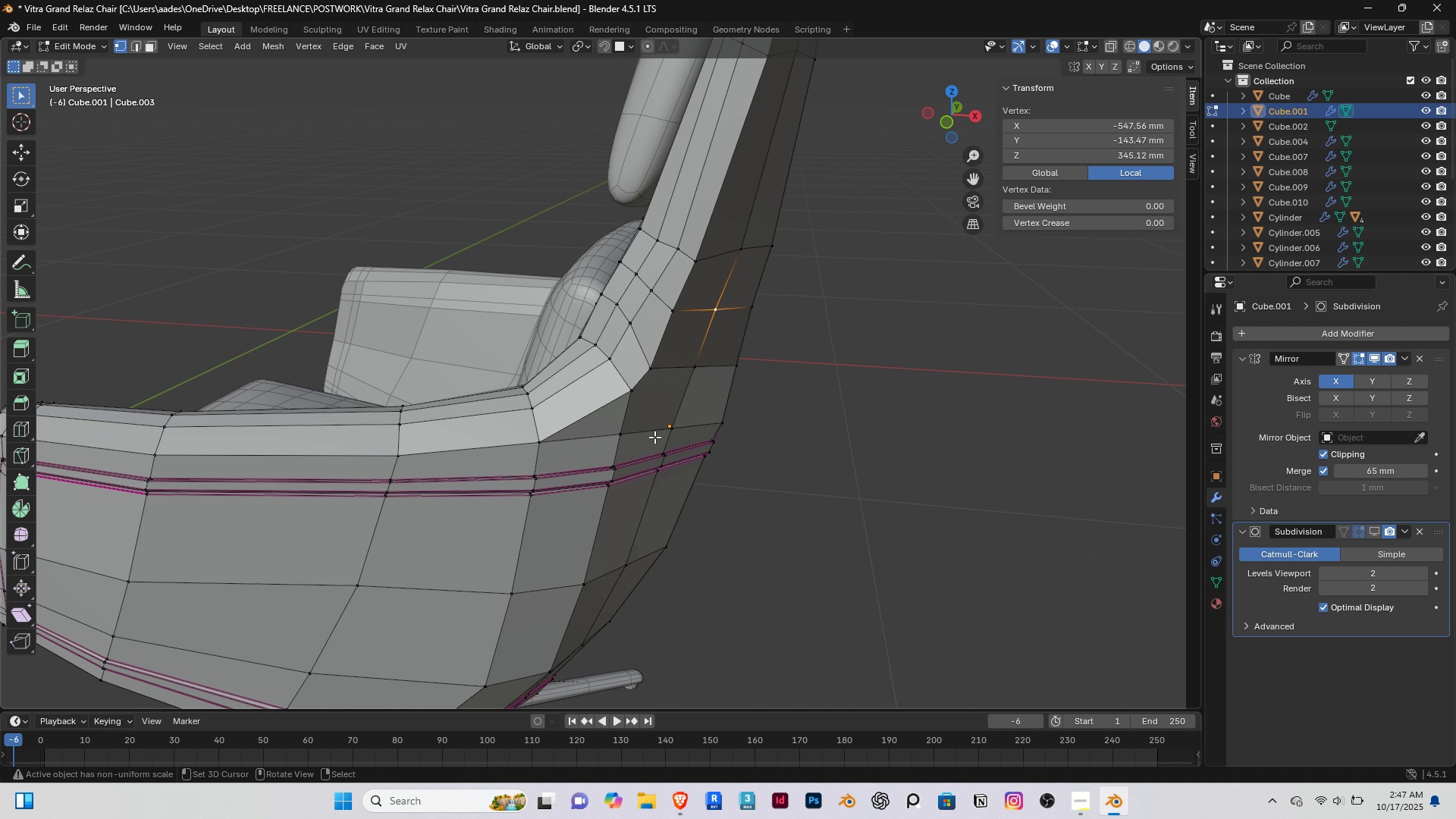 
hold_key(key=ShiftRight, duration=1.2)
right_click([689, 376])
 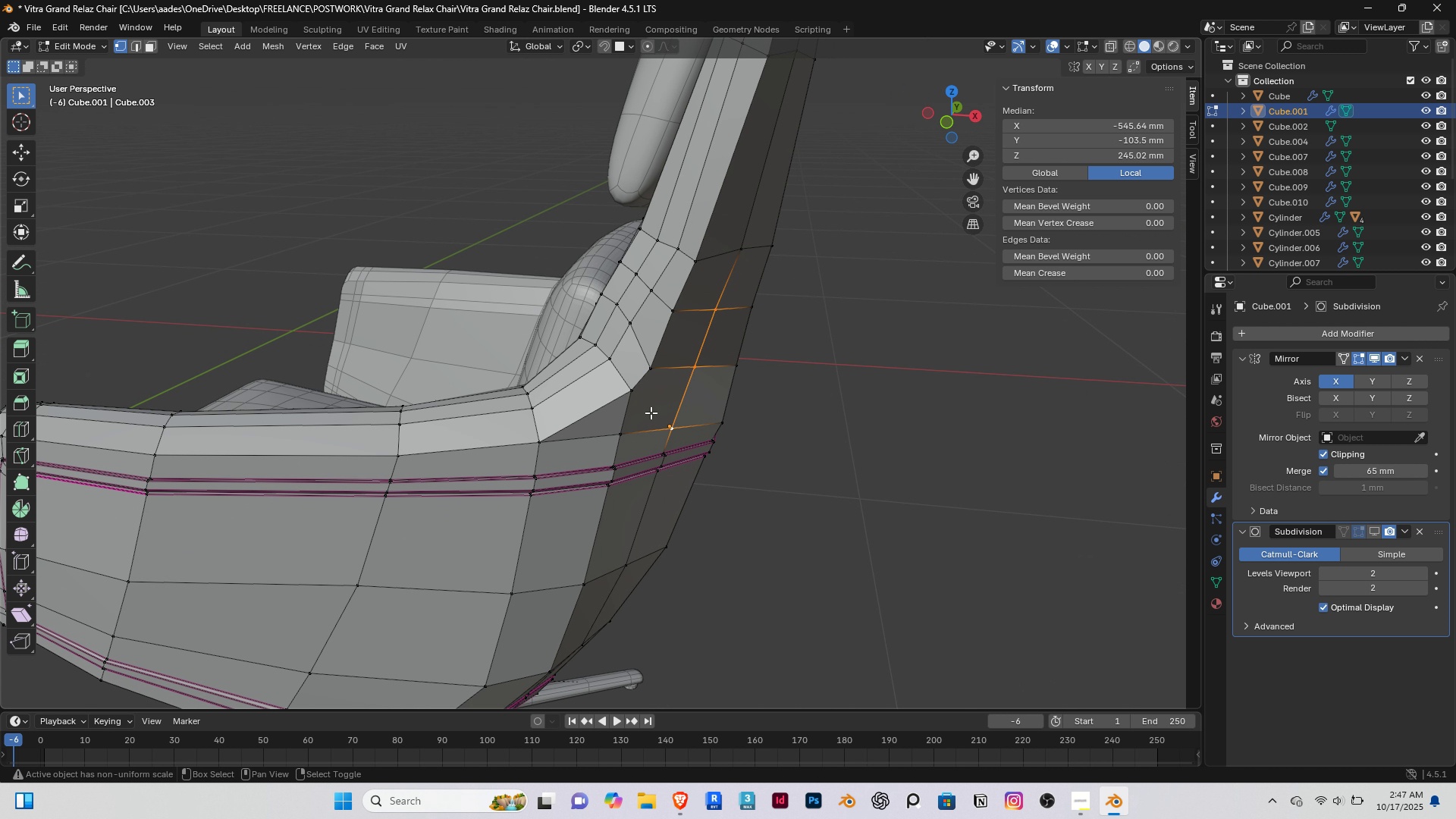 
double_click([651, 413])
 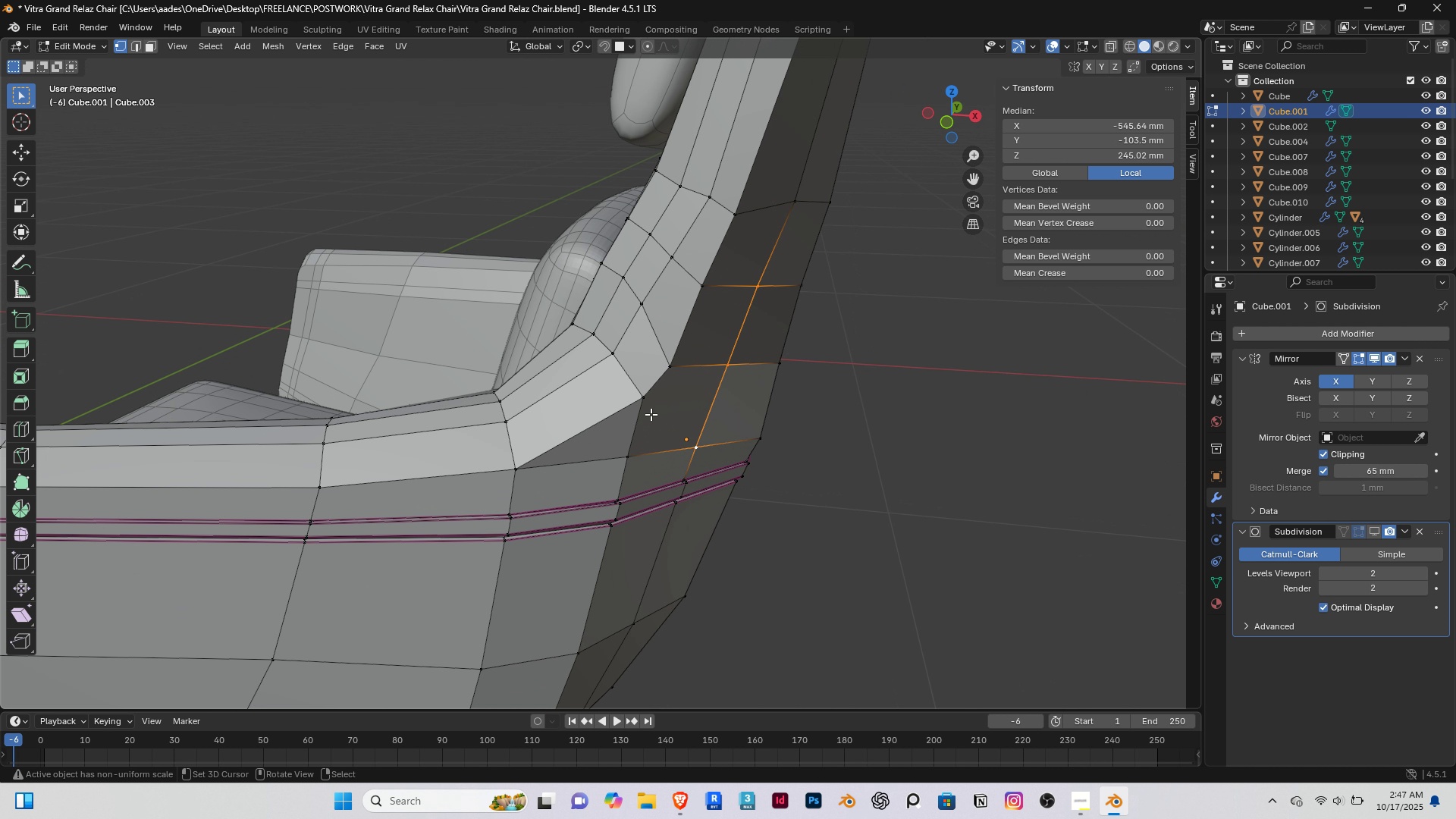 
scroll: coordinate [651, 414], scroll_direction: up, amount: 1.0
 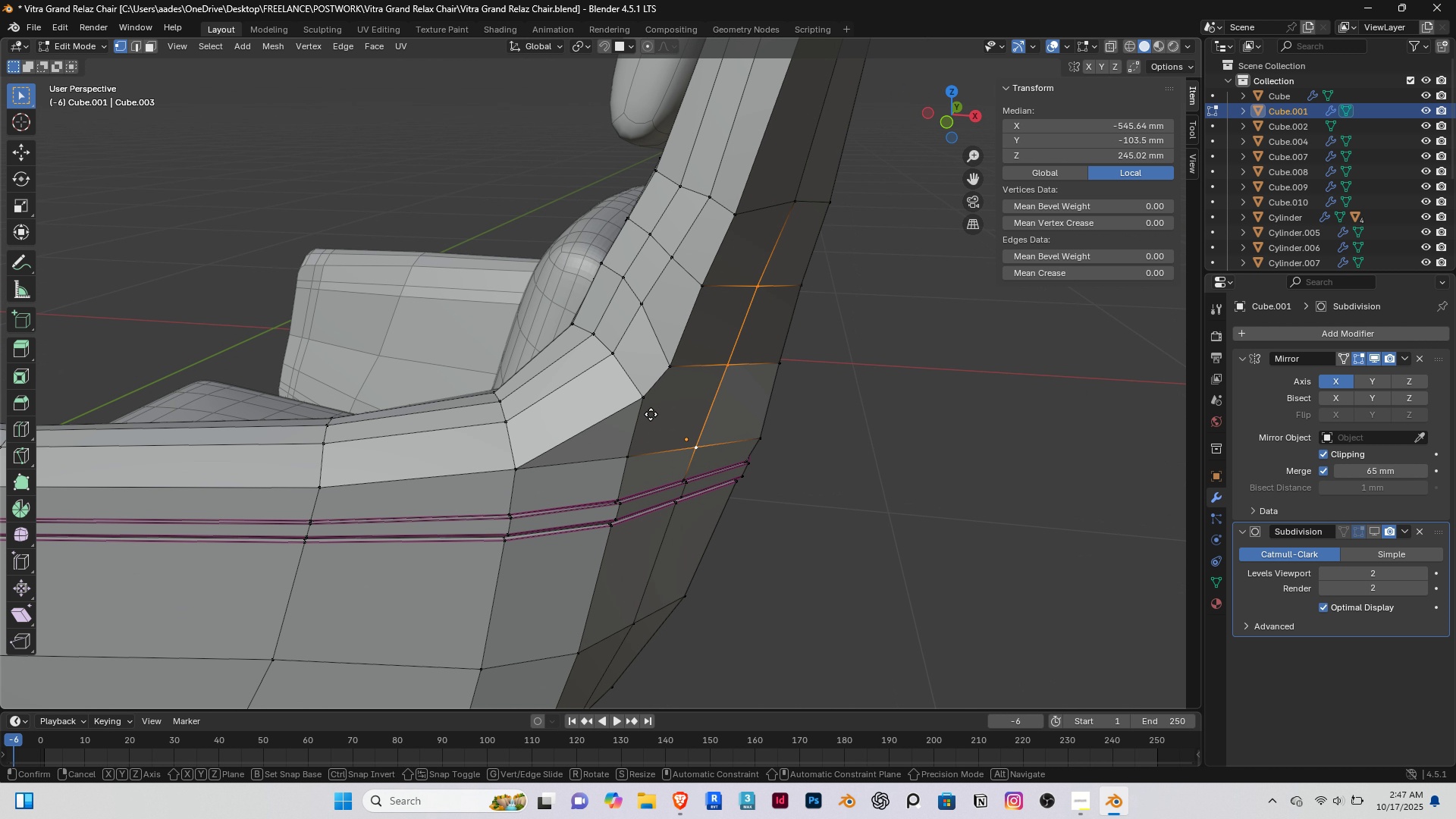 
type(gx)
 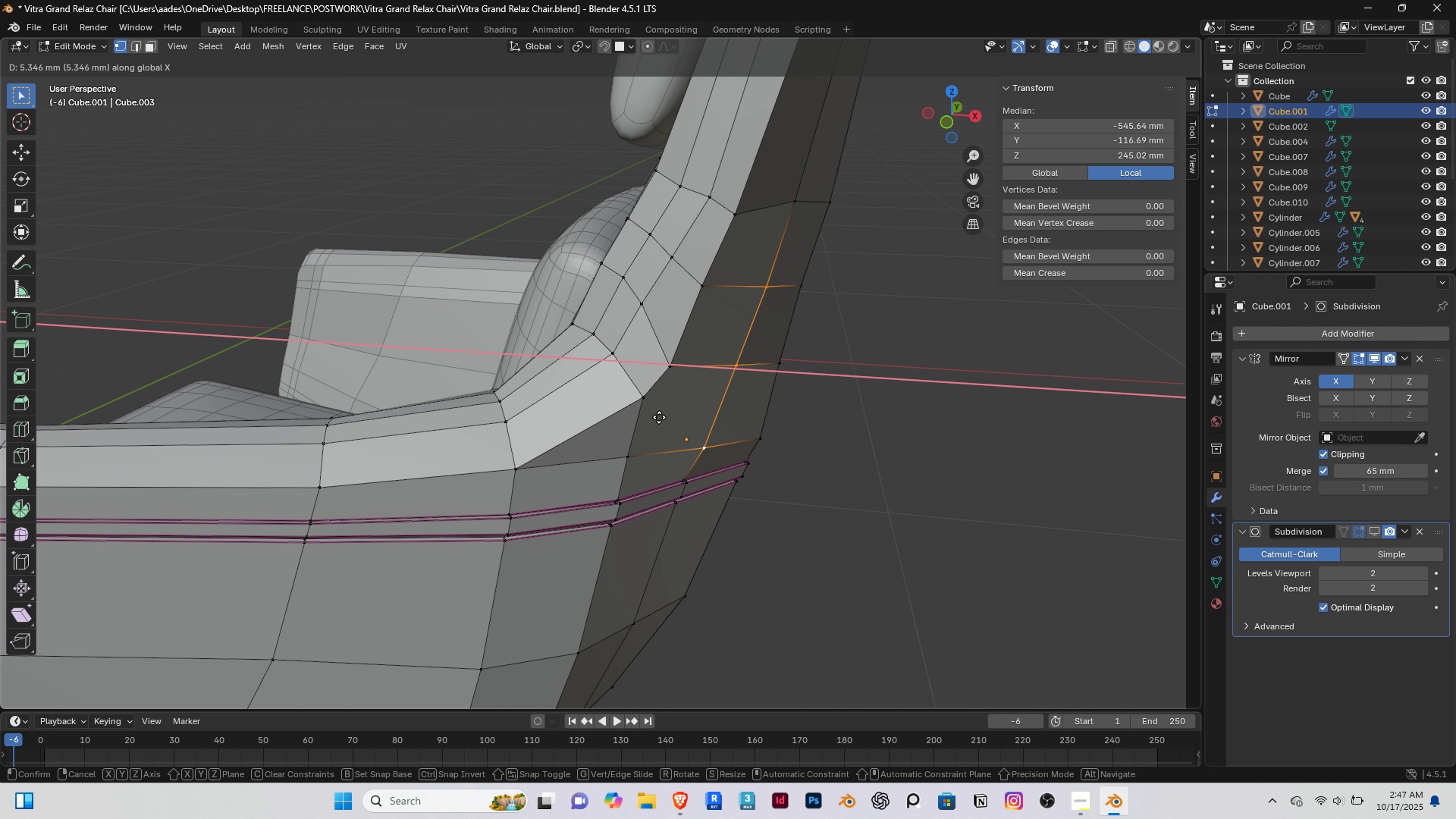 
left_click([659, 417])
 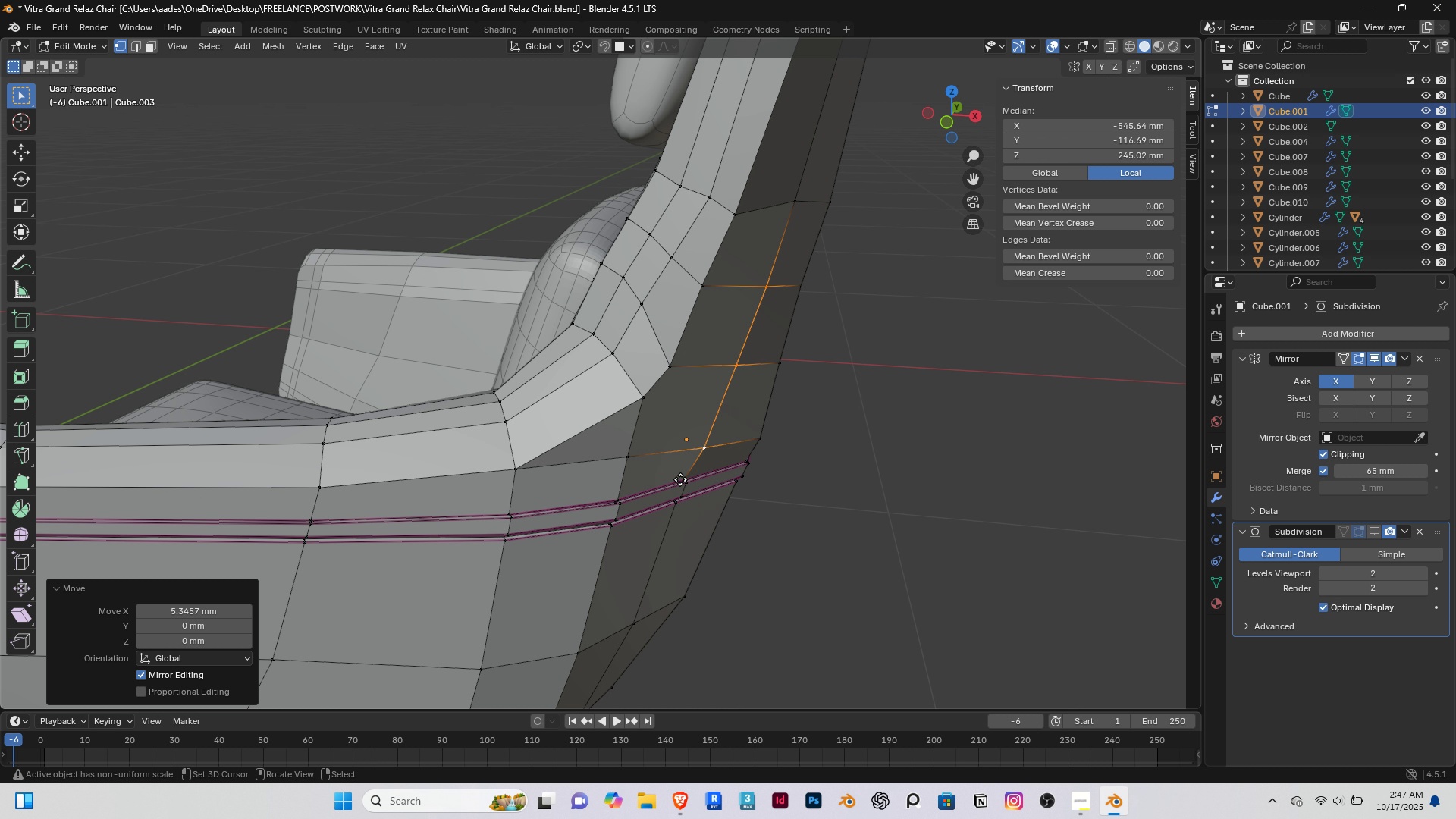 
type(gx)
 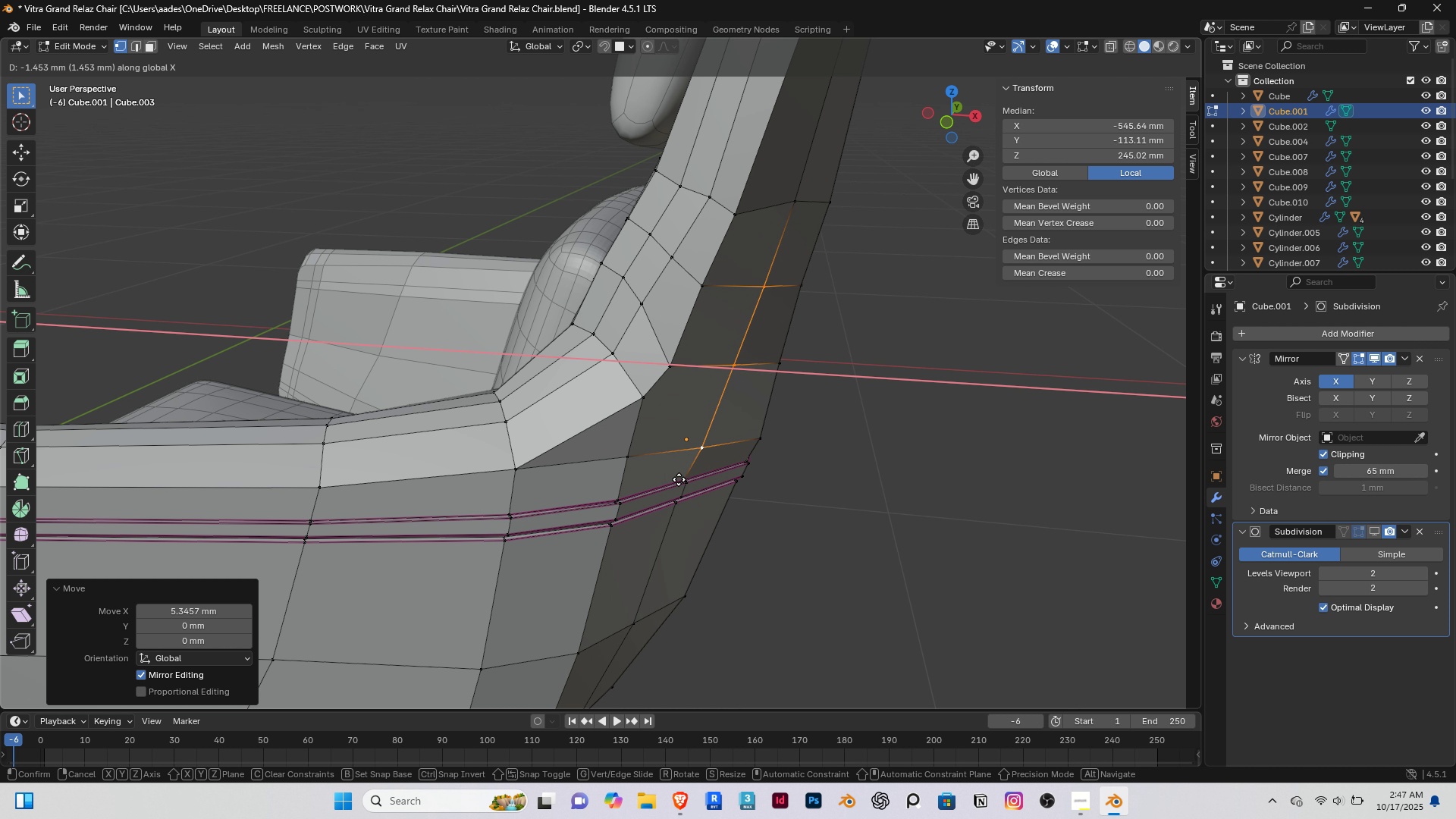 
left_click([679, 479])
 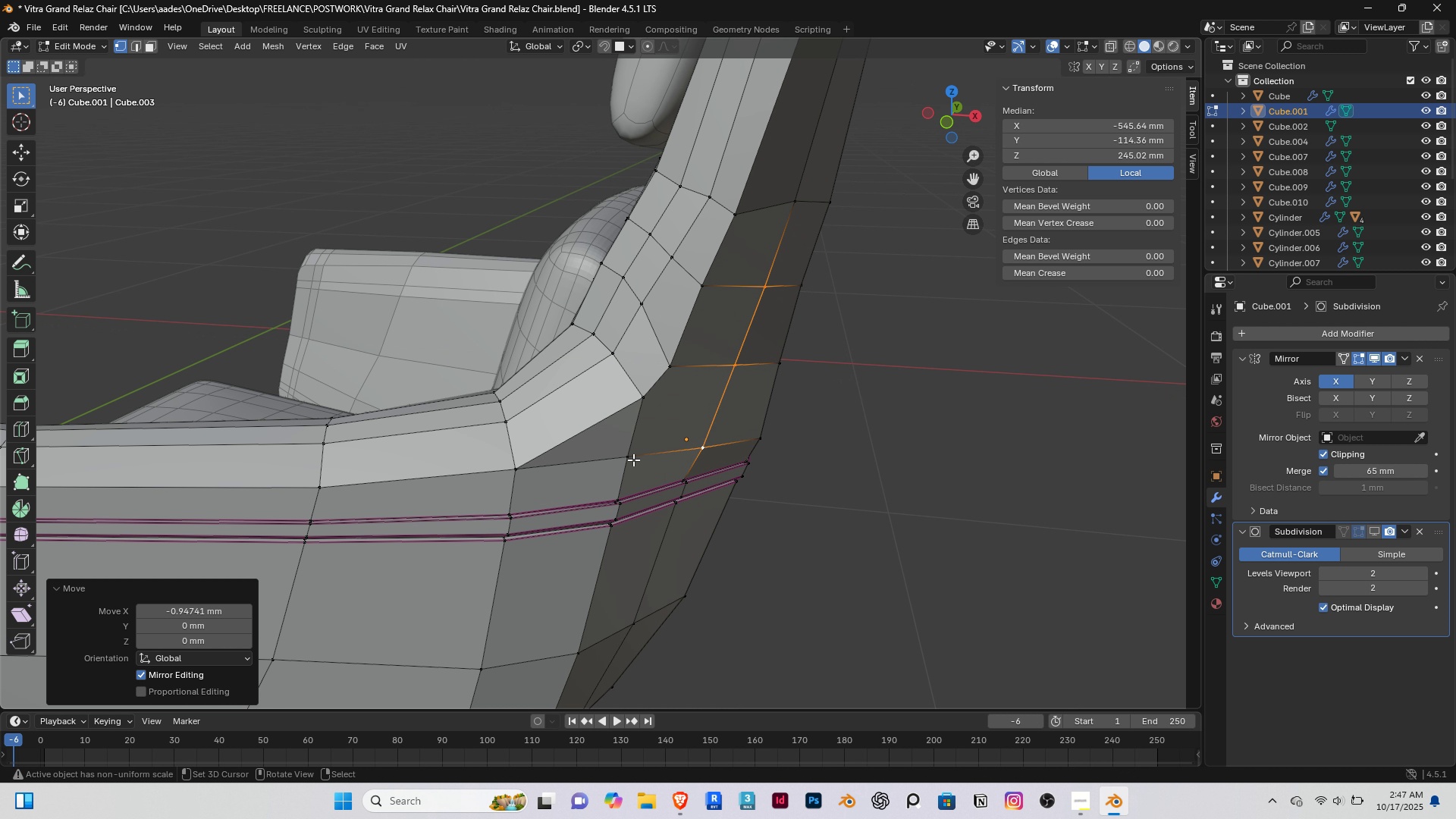 
scroll: coordinate [633, 460], scroll_direction: down, amount: 3.0
 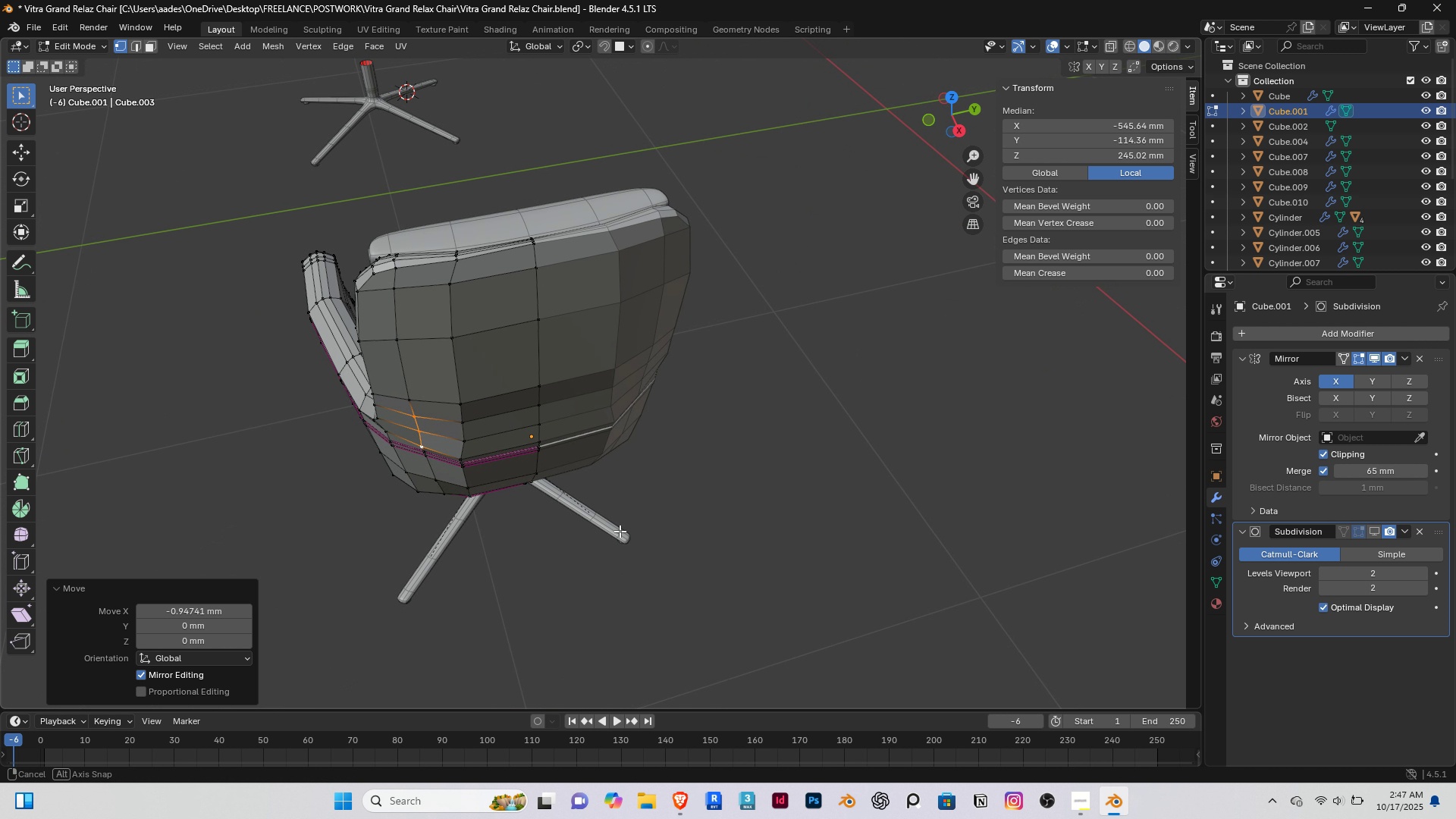 
scroll: coordinate [588, 432], scroll_direction: up, amount: 2.0
 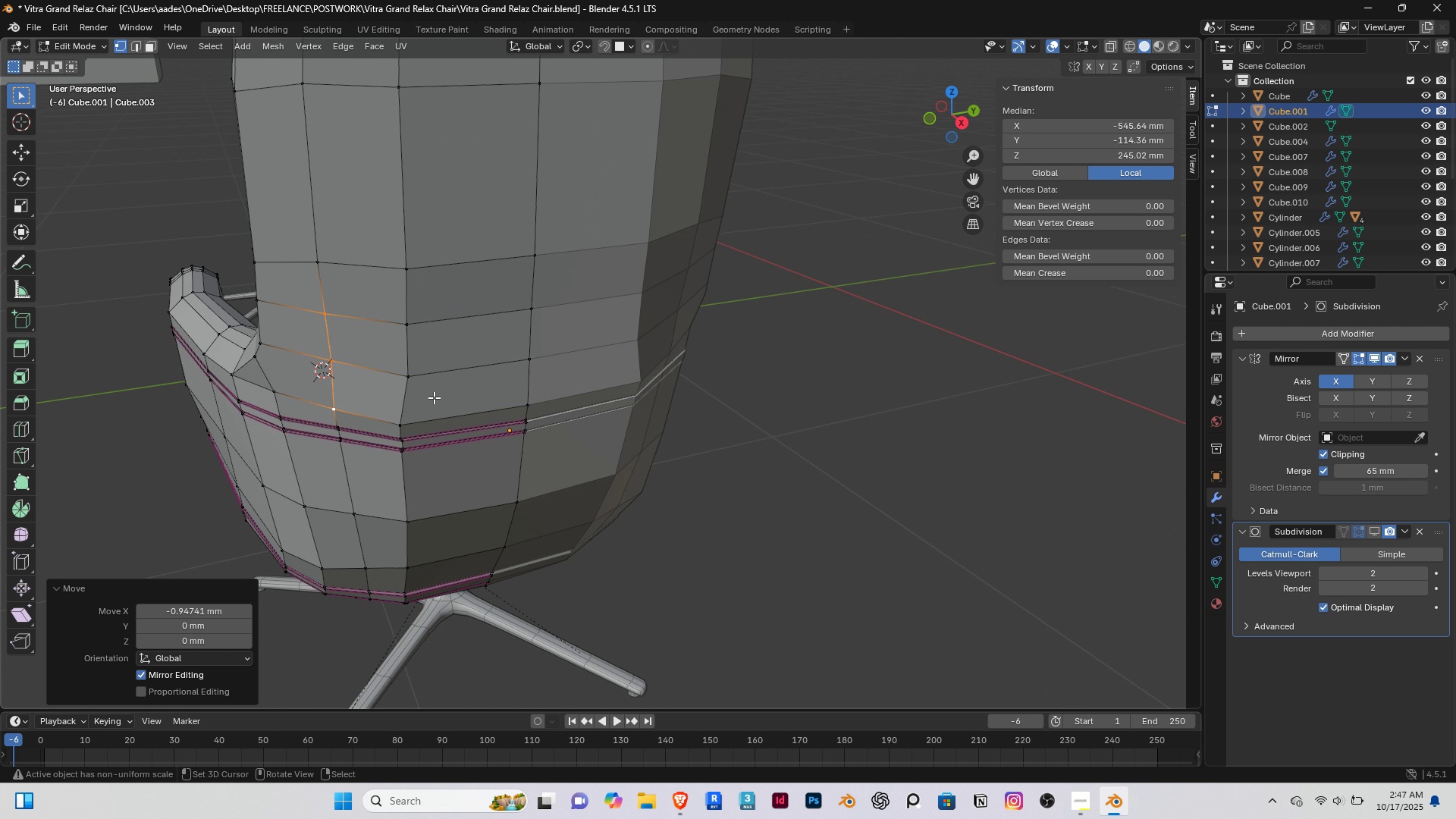 
right_click([434, 389])
 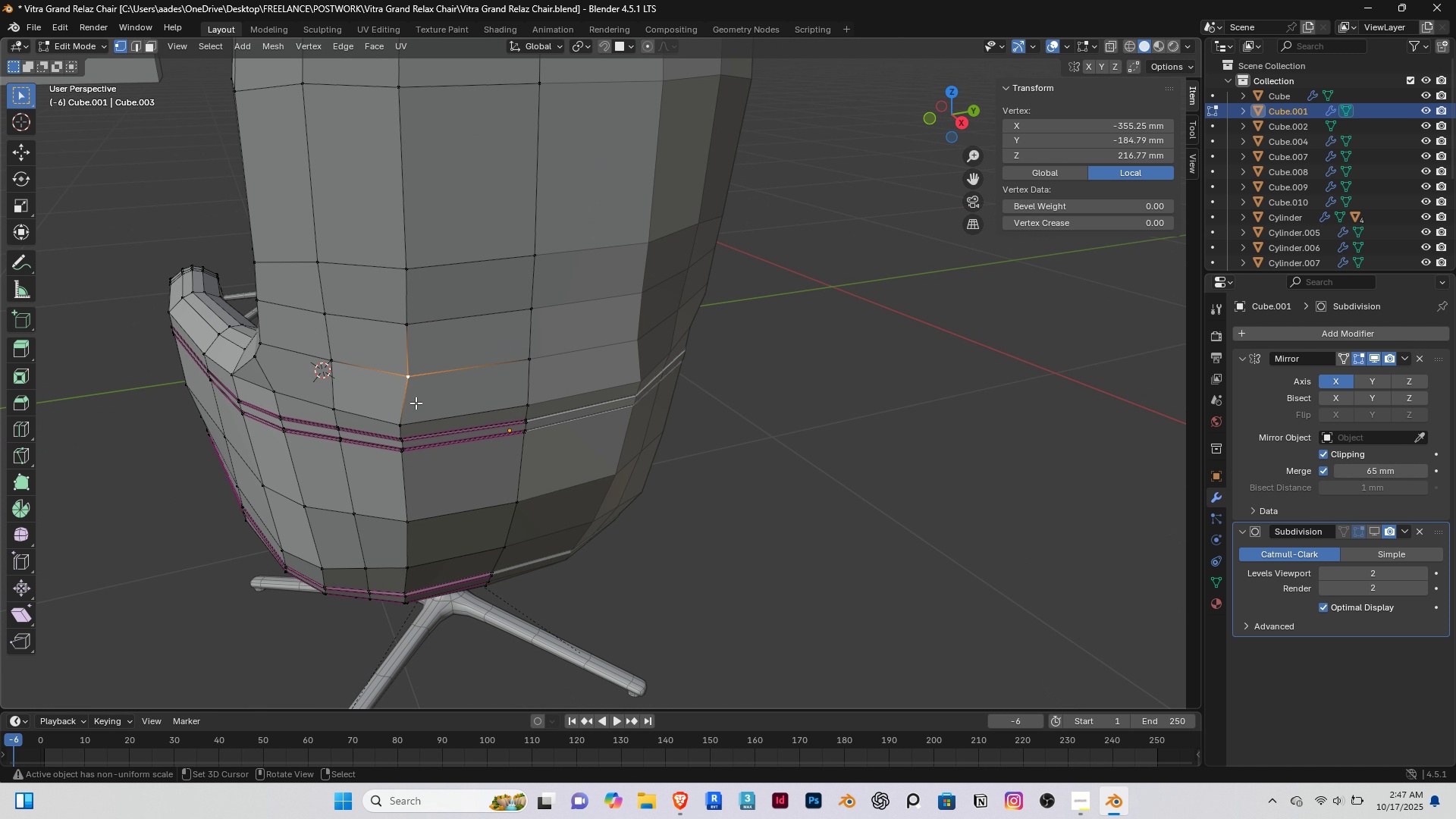 
scroll: coordinate [416, 403], scroll_direction: up, amount: 2.0
 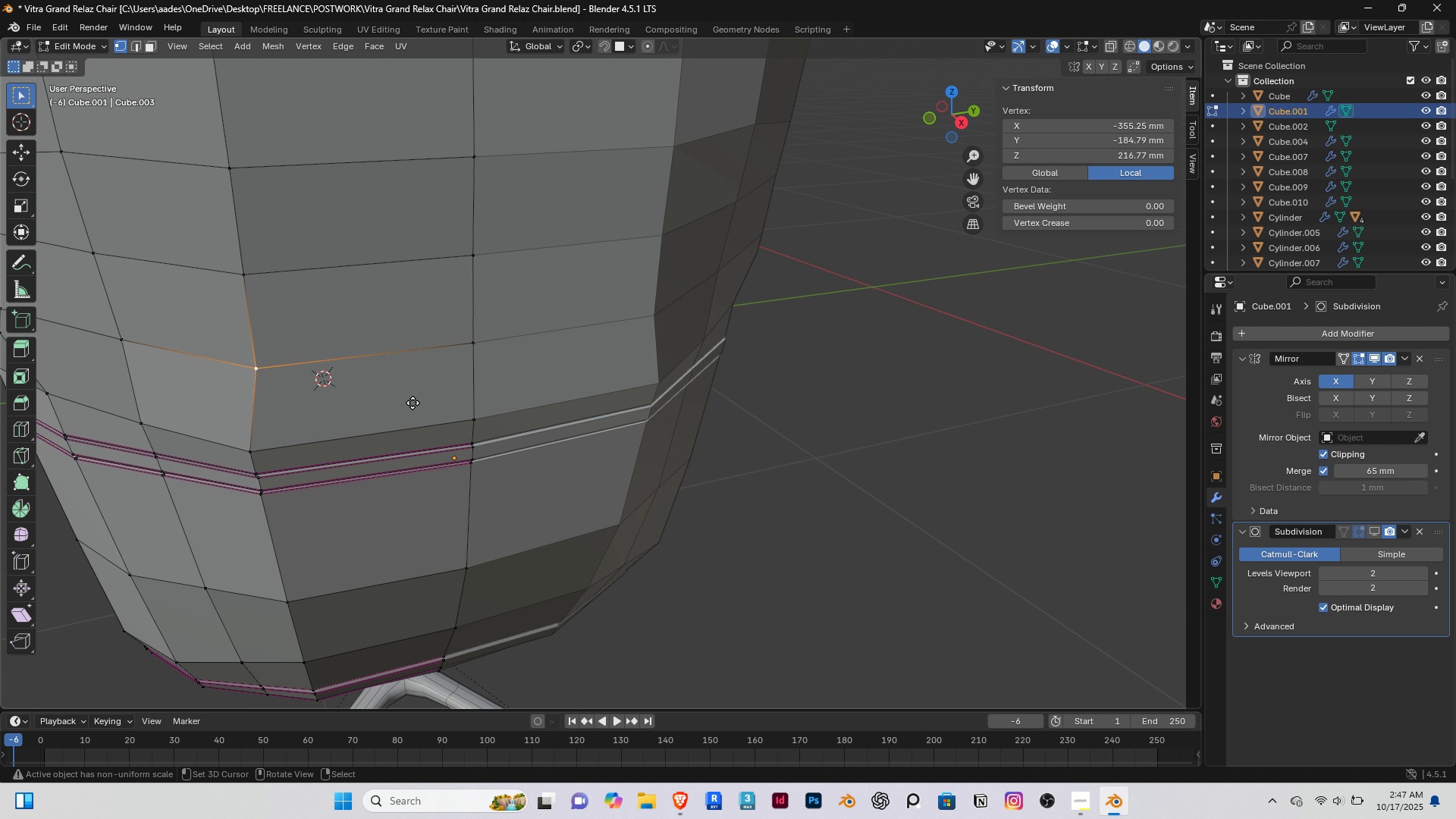 
type(gg)
 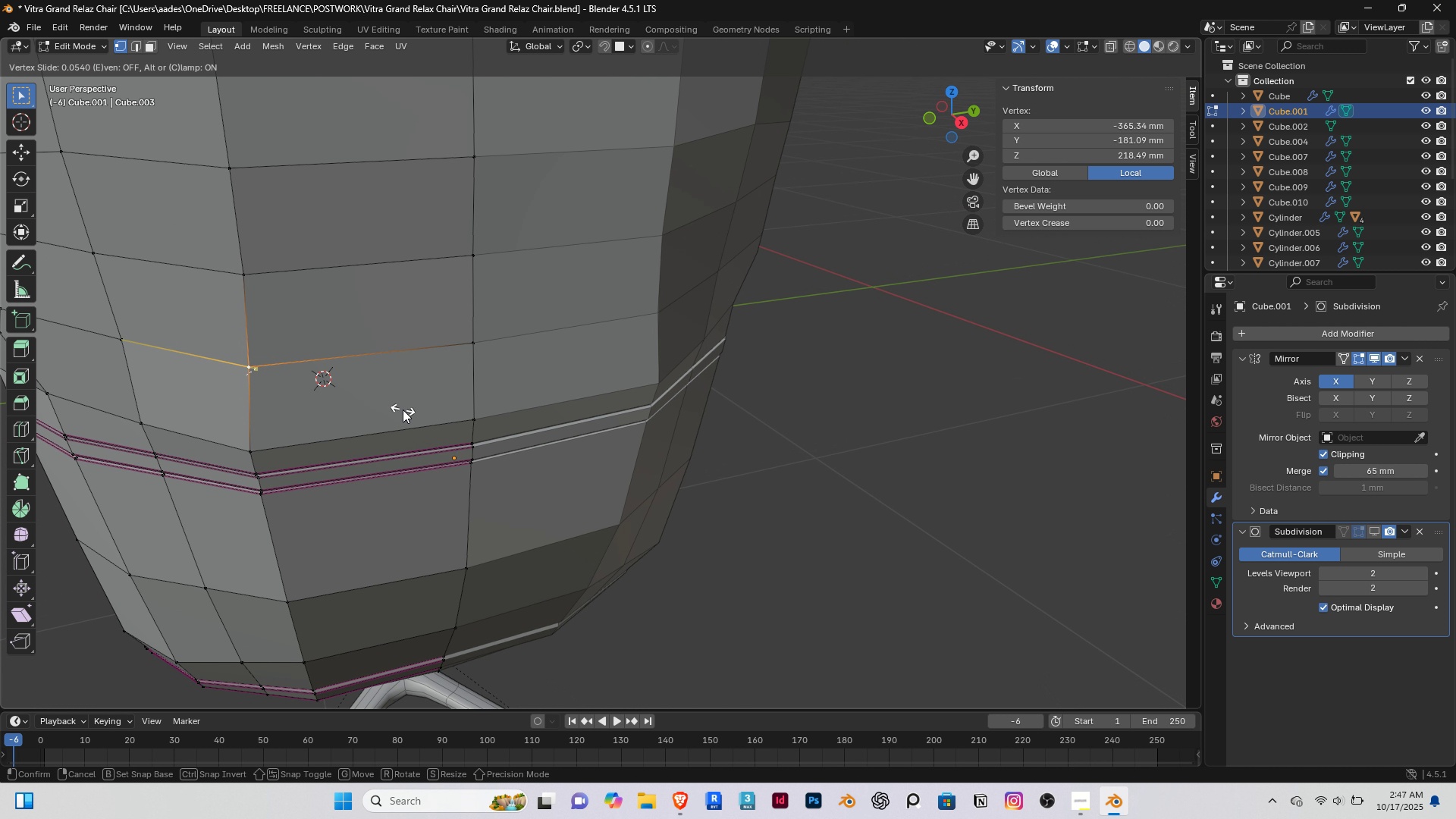 
left_click([403, 410])
 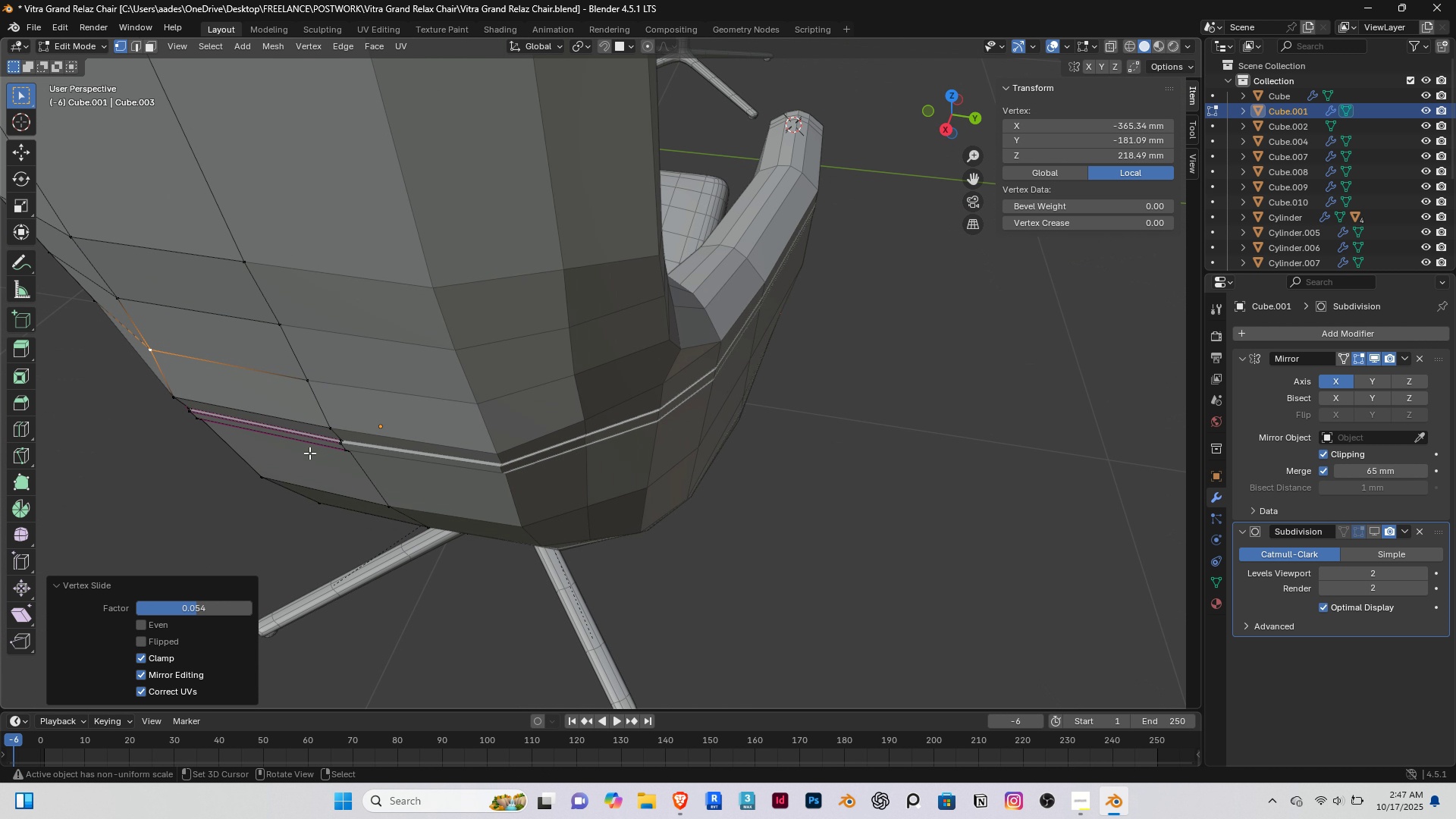 
type(gx)
 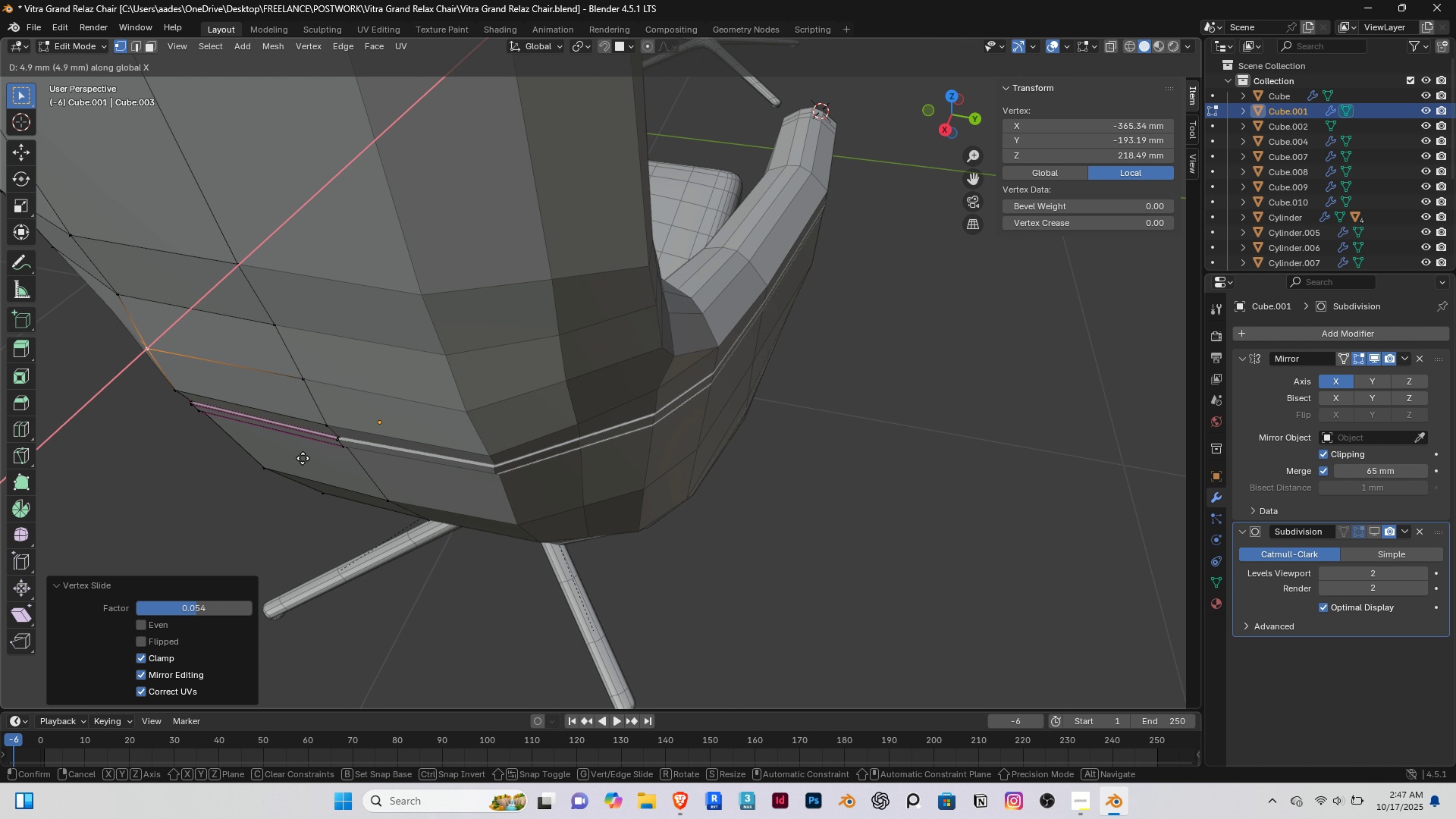 
left_click([303, 458])
 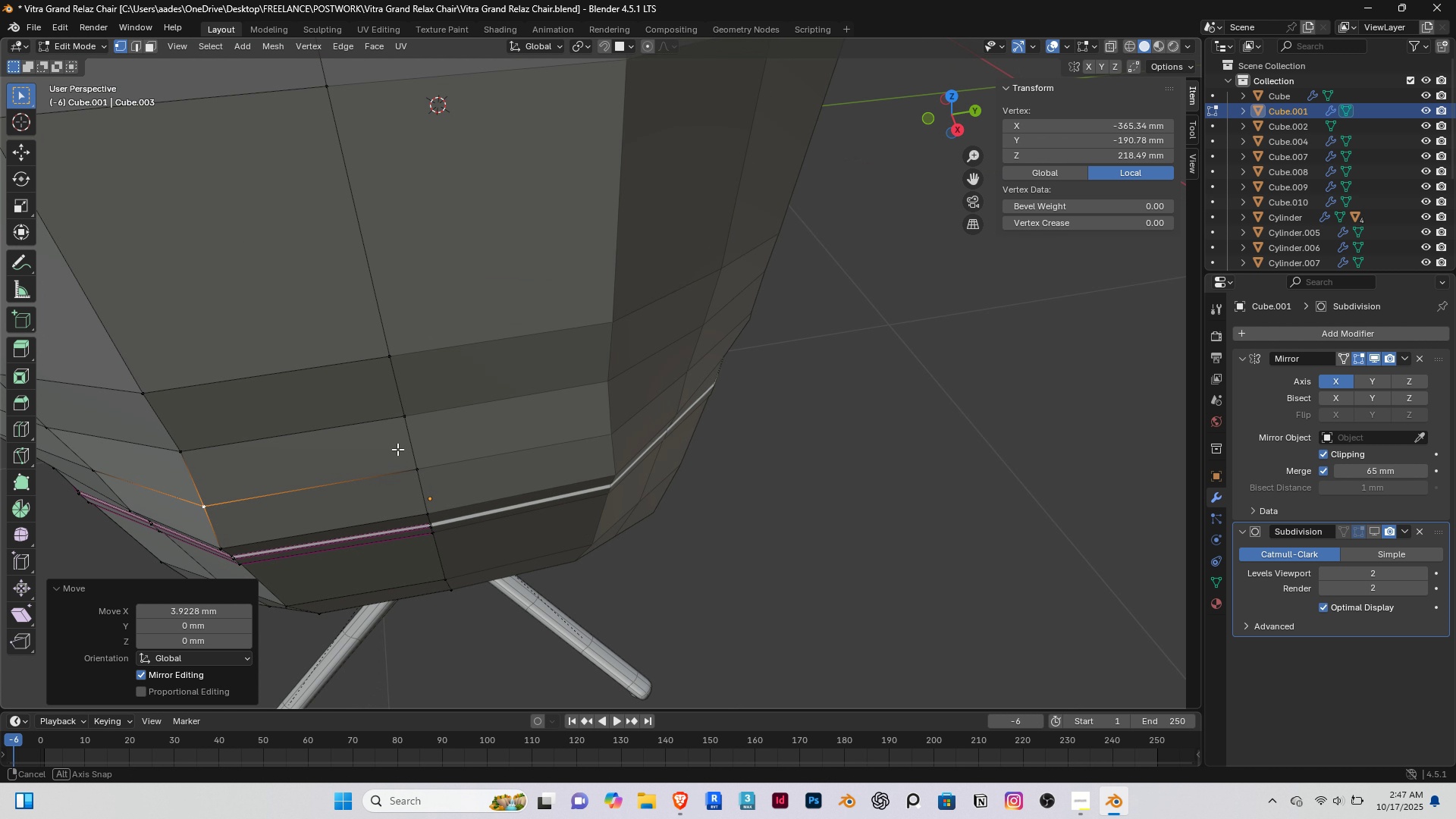 
key(Shift+ShiftRight)
 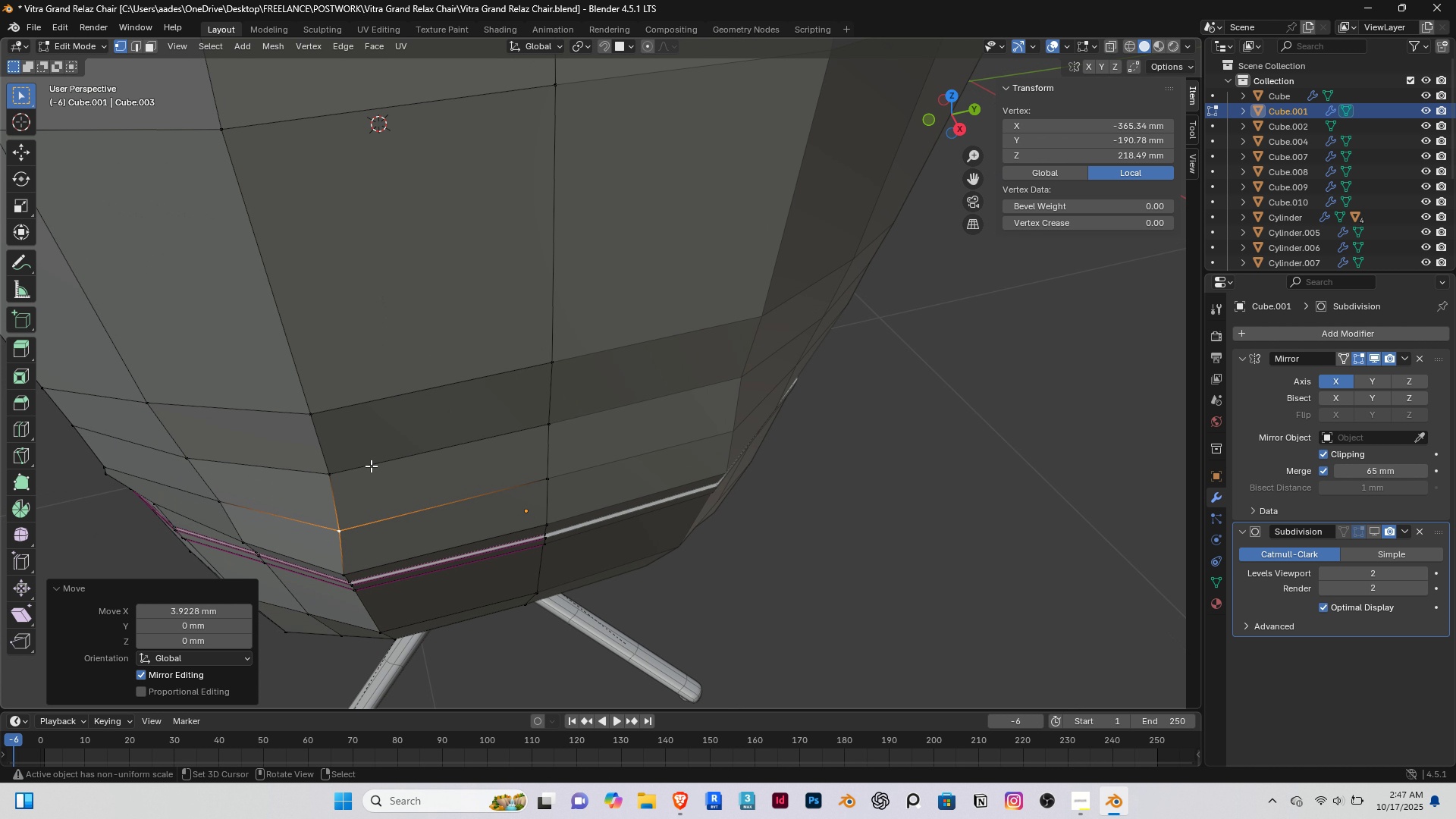 
right_click([371, 466])
 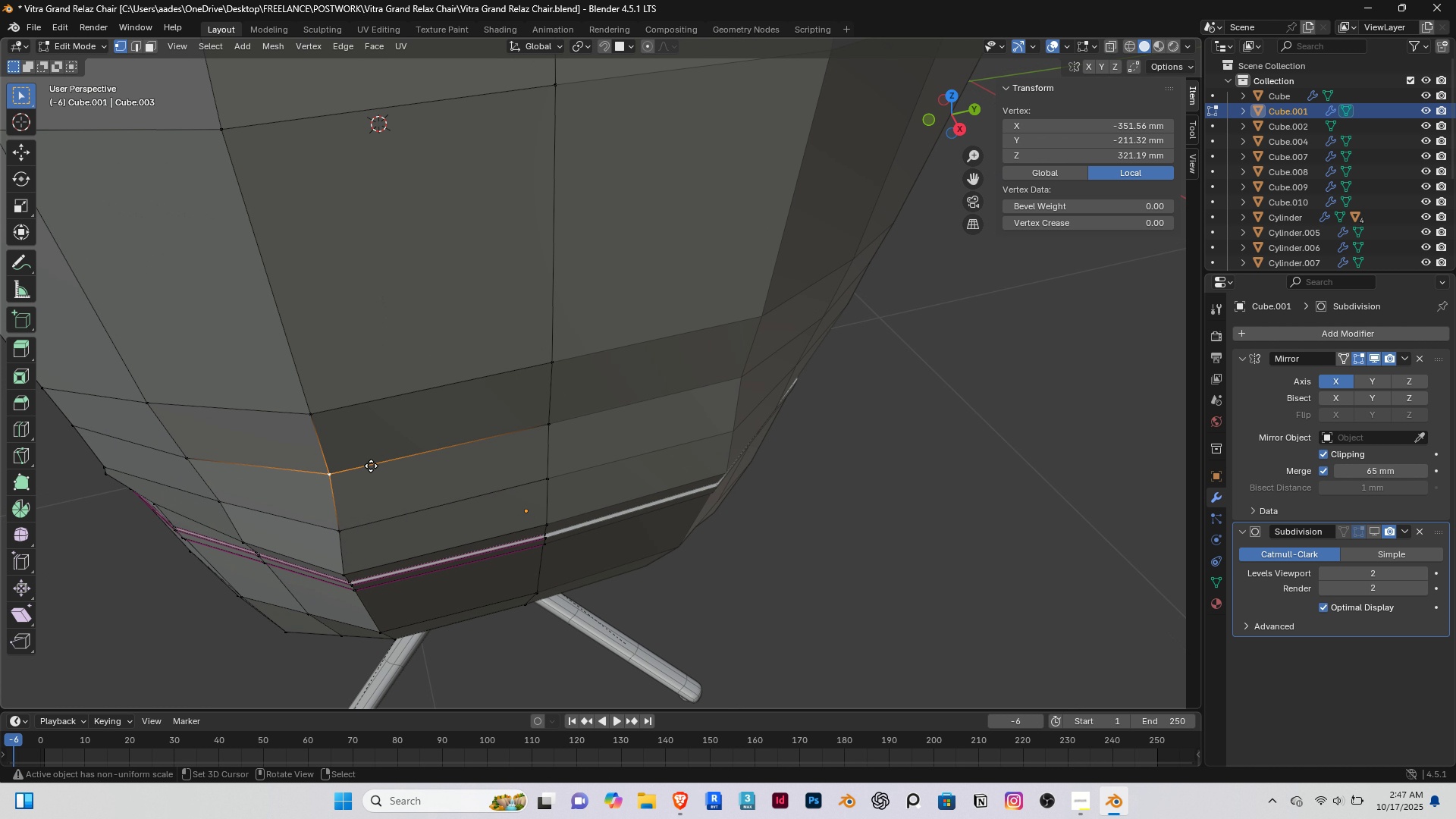 
type(gyx)
 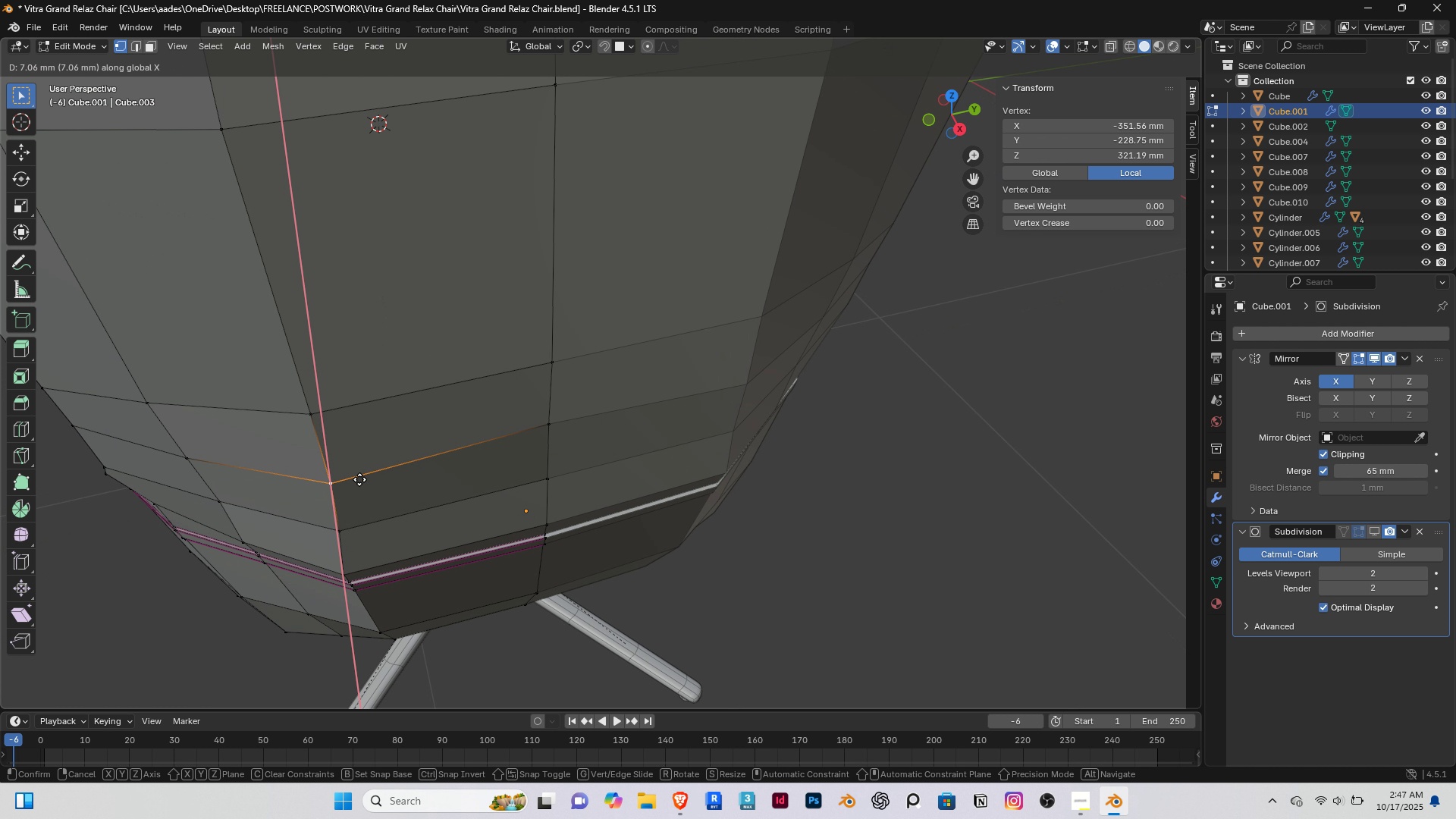 
left_click([359, 478])
 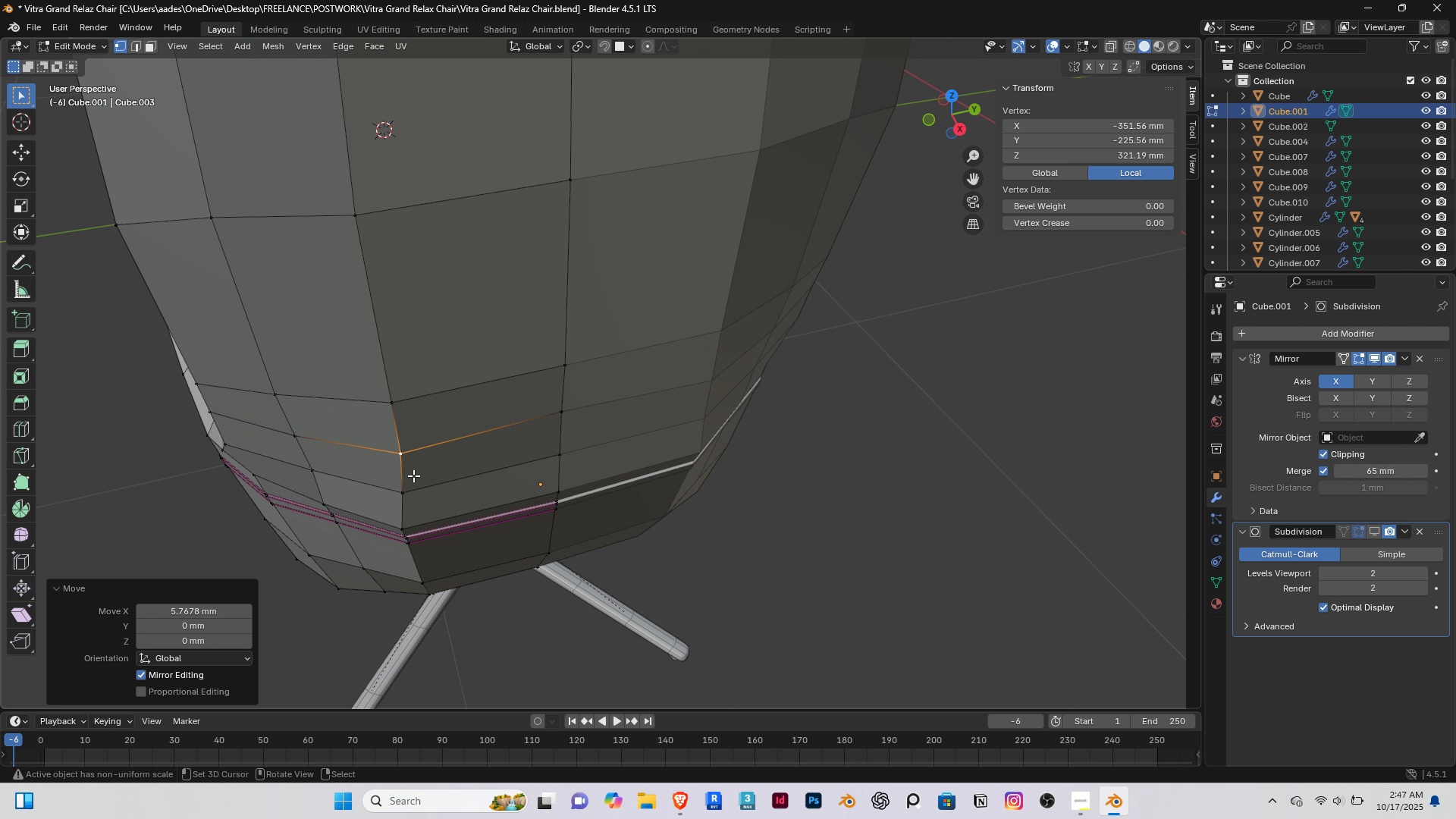 
scroll: coordinate [481, 431], scroll_direction: down, amount: 4.0
 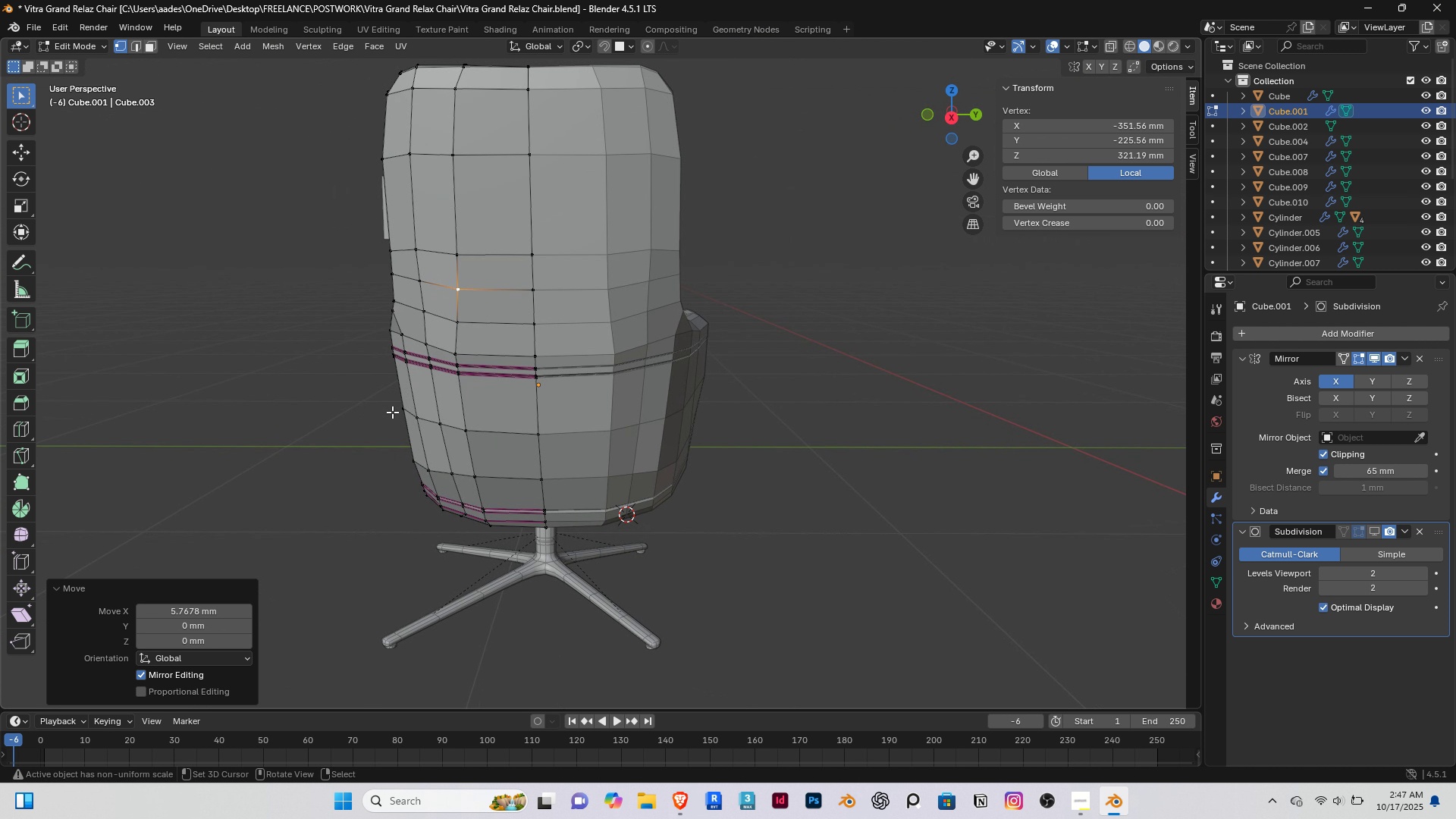 
type(gg)
 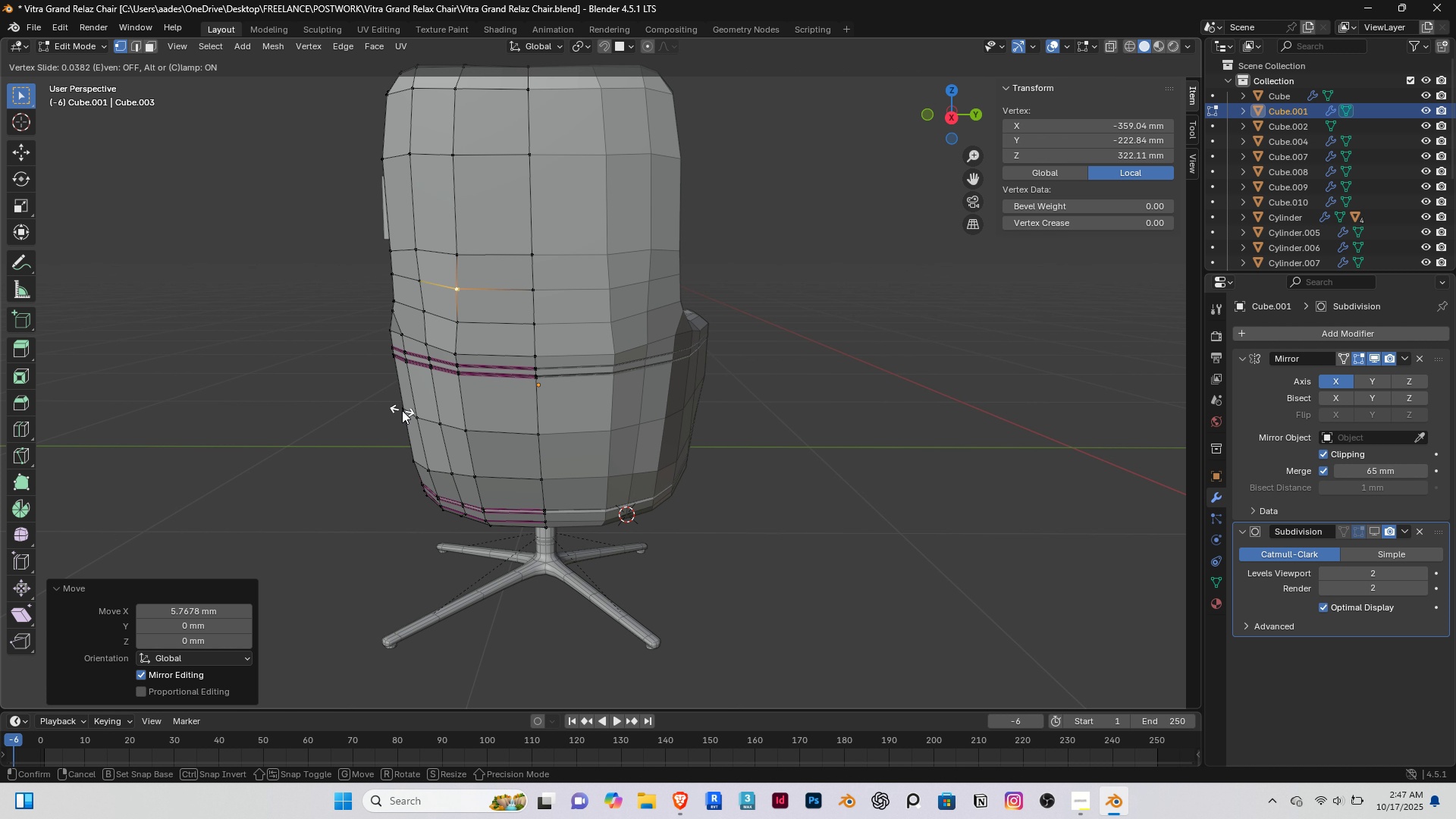 
left_click([402, 410])
 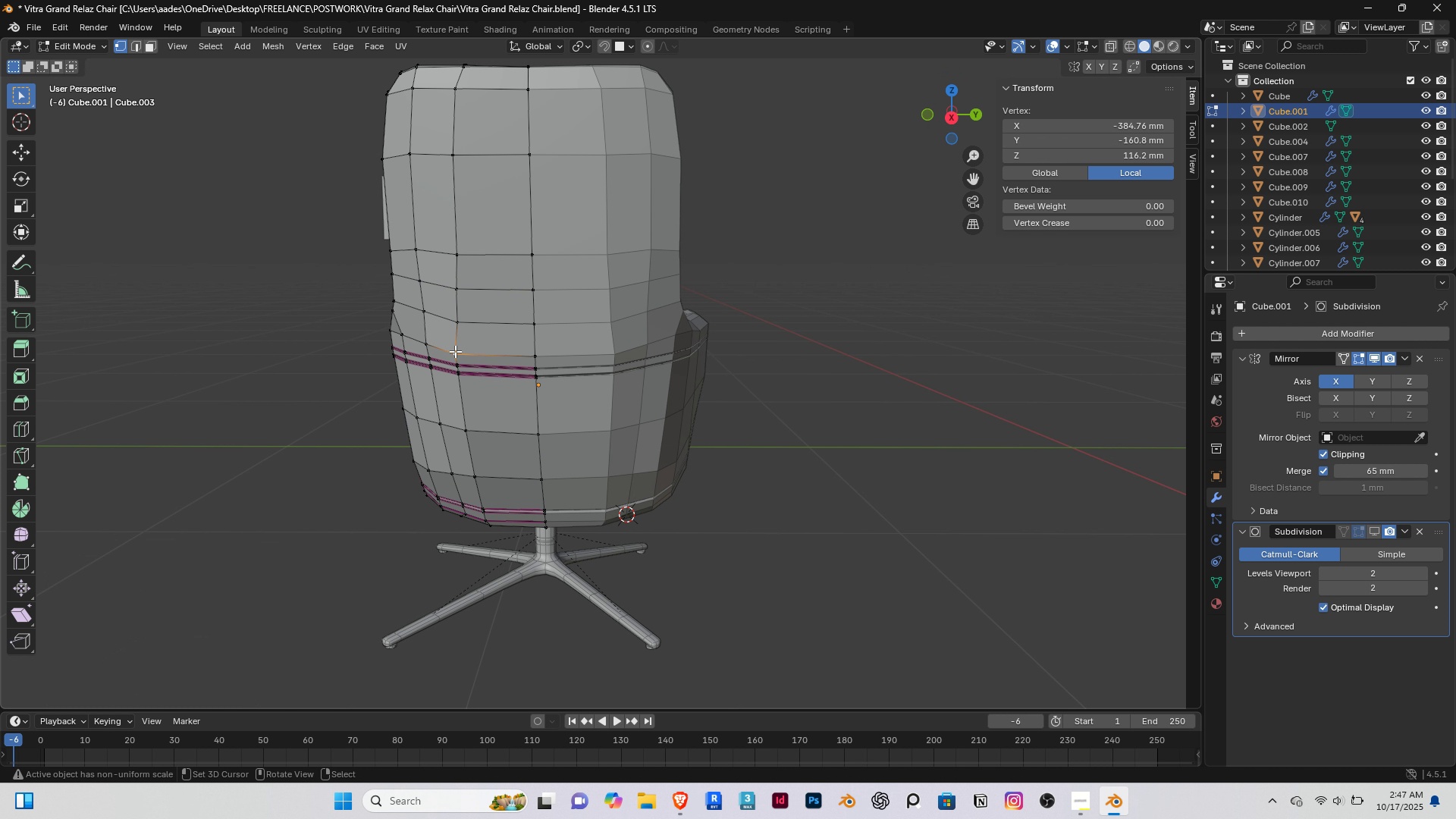 
right_click([455, 351])
 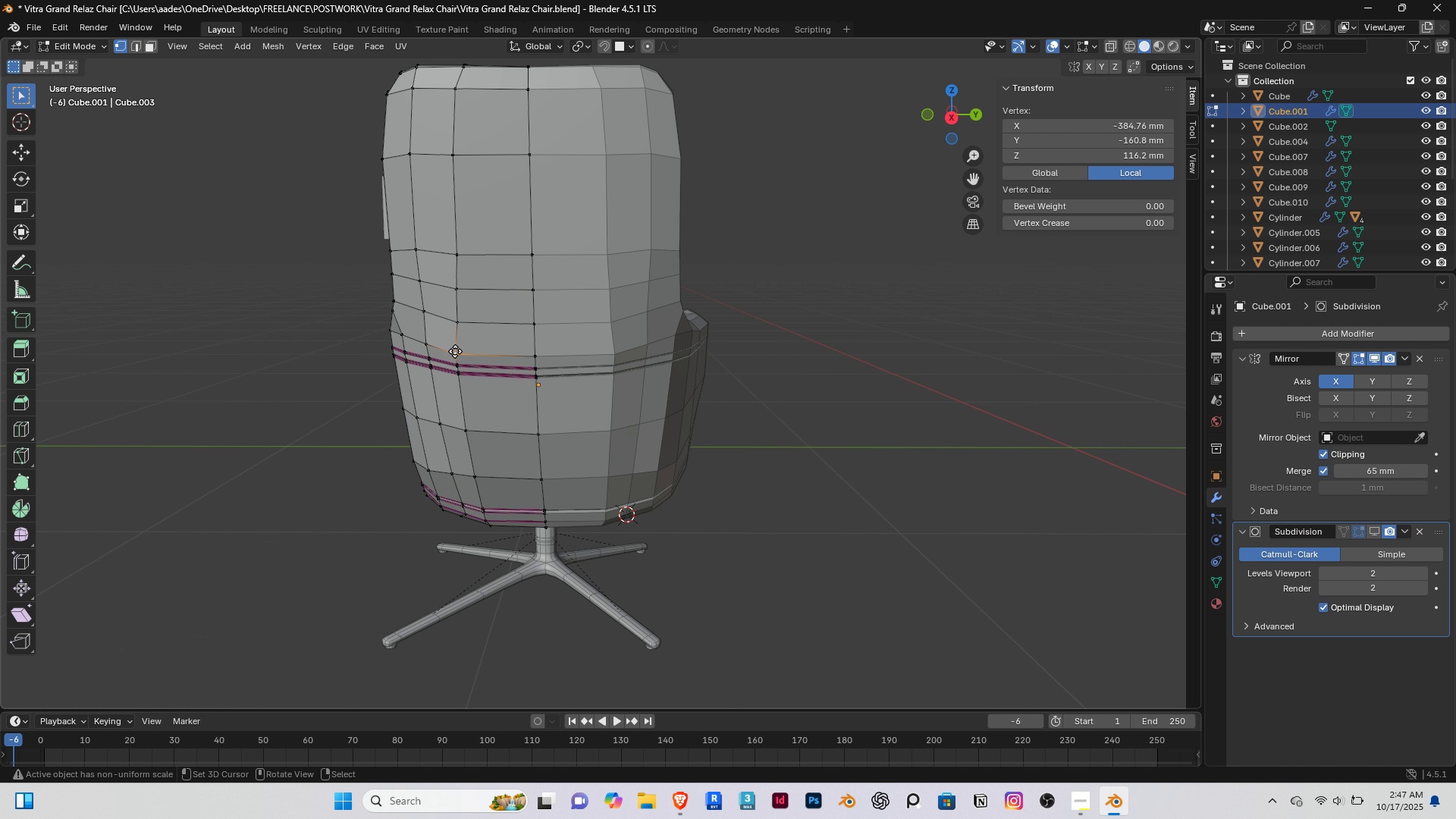 
type(gg)
 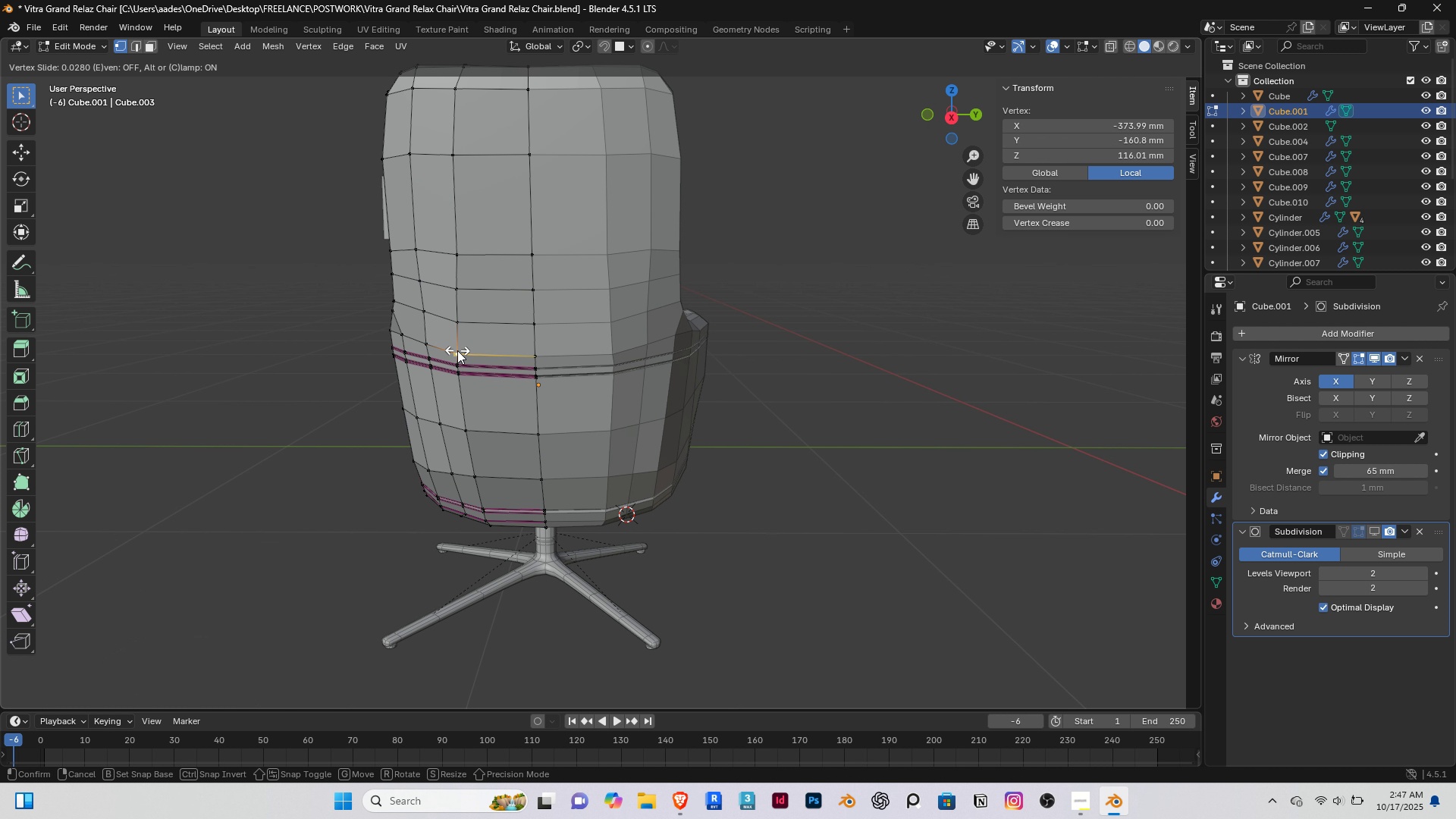 
left_click([457, 350])
 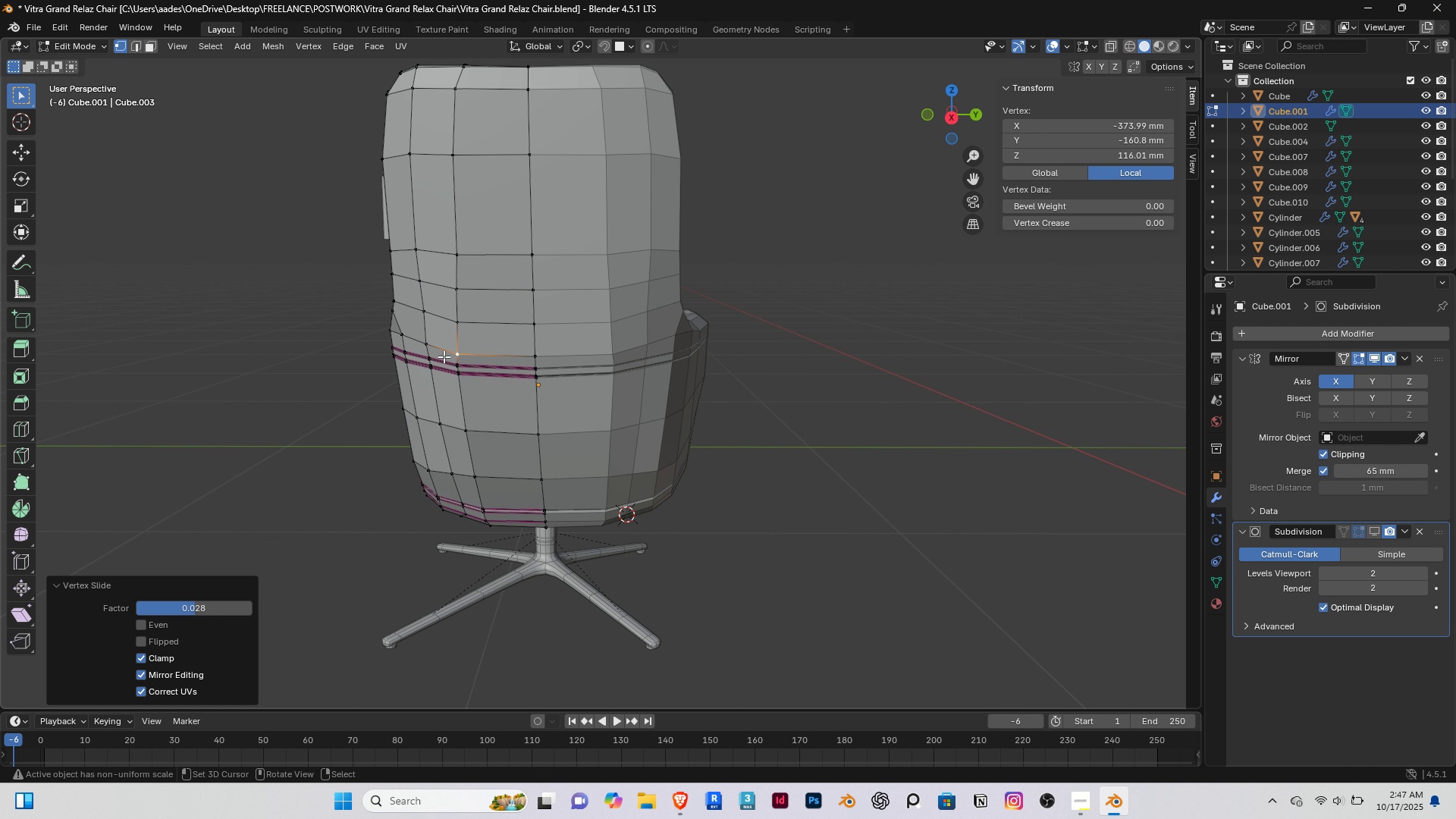 
scroll: coordinate [472, 281], scroll_direction: up, amount: 6.0
 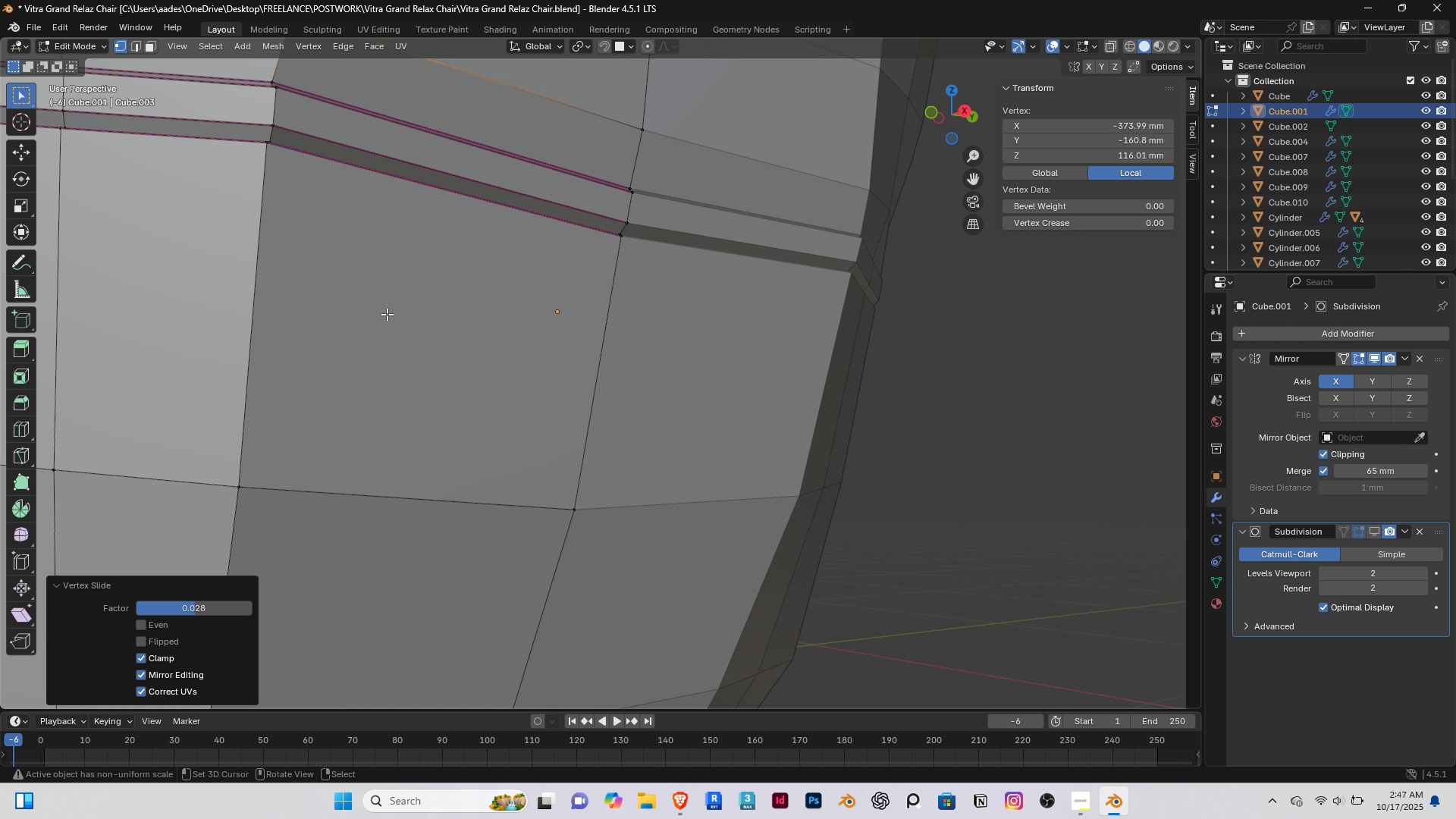 
hold_key(key=ShiftRight, duration=0.46)
 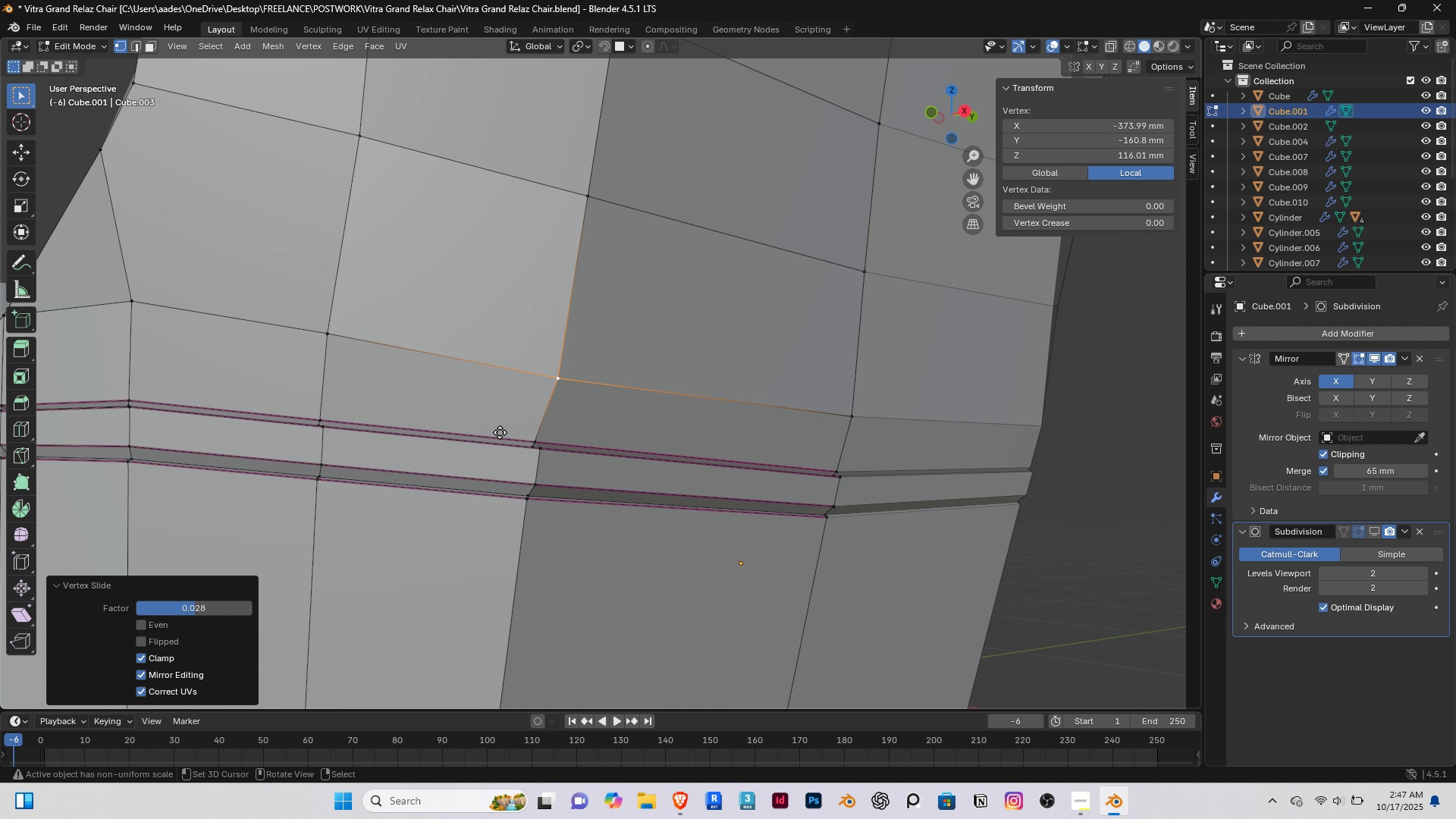 
type(gg)
 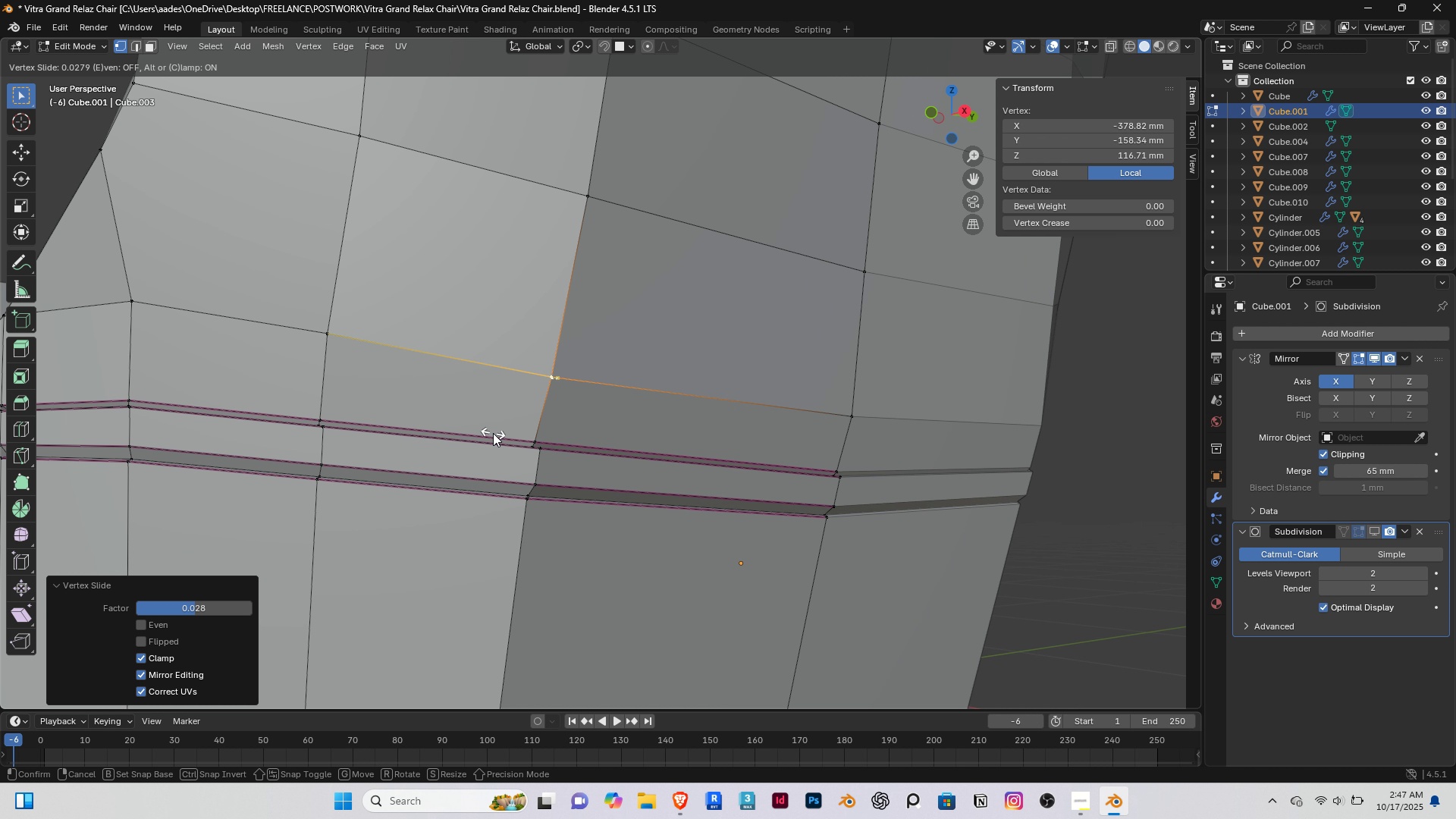 
left_click([493, 433])
 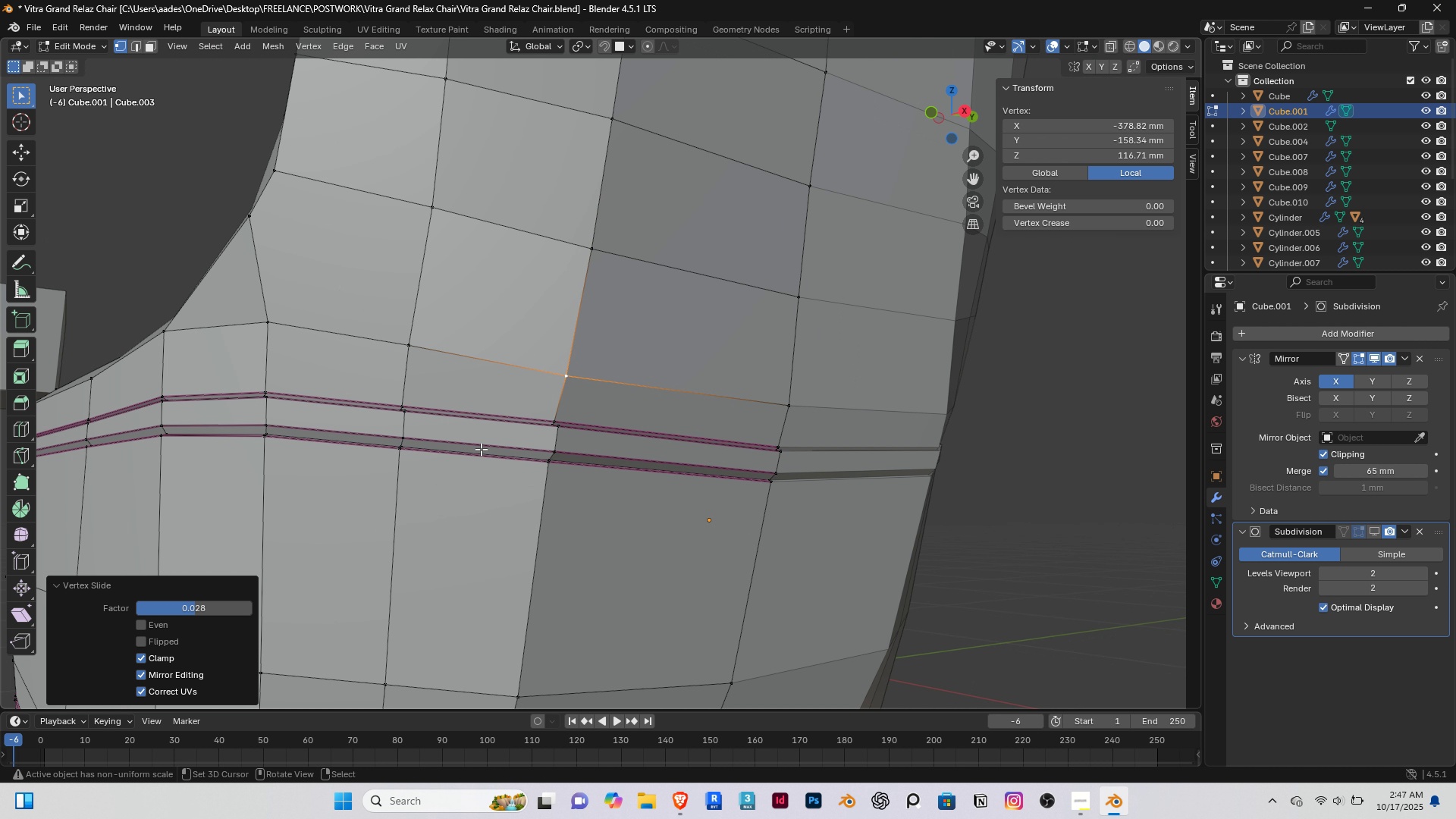 
scroll: coordinate [482, 452], scroll_direction: down, amount: 8.0
 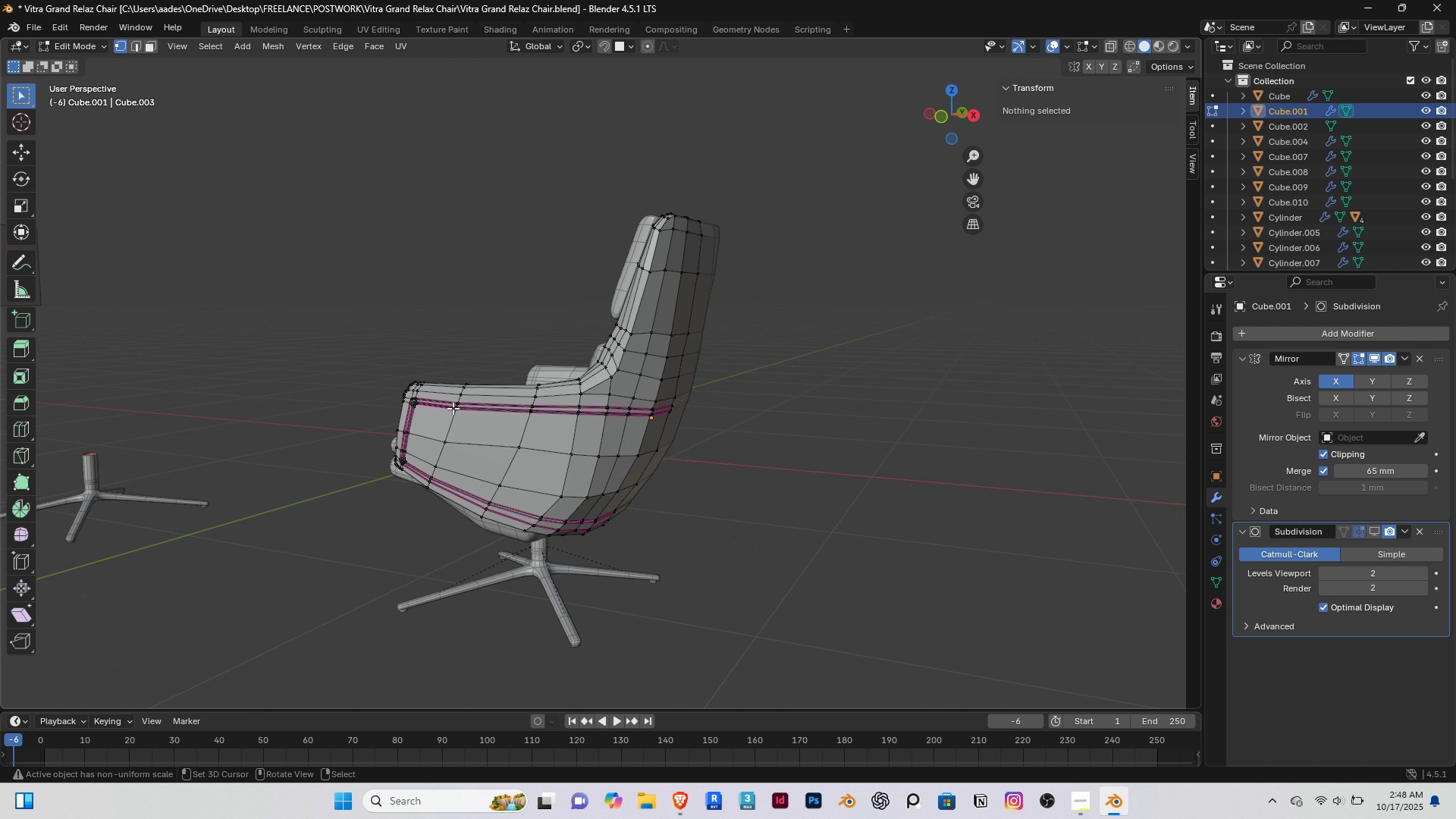 
scroll: coordinate [431, 425], scroll_direction: up, amount: 3.0
 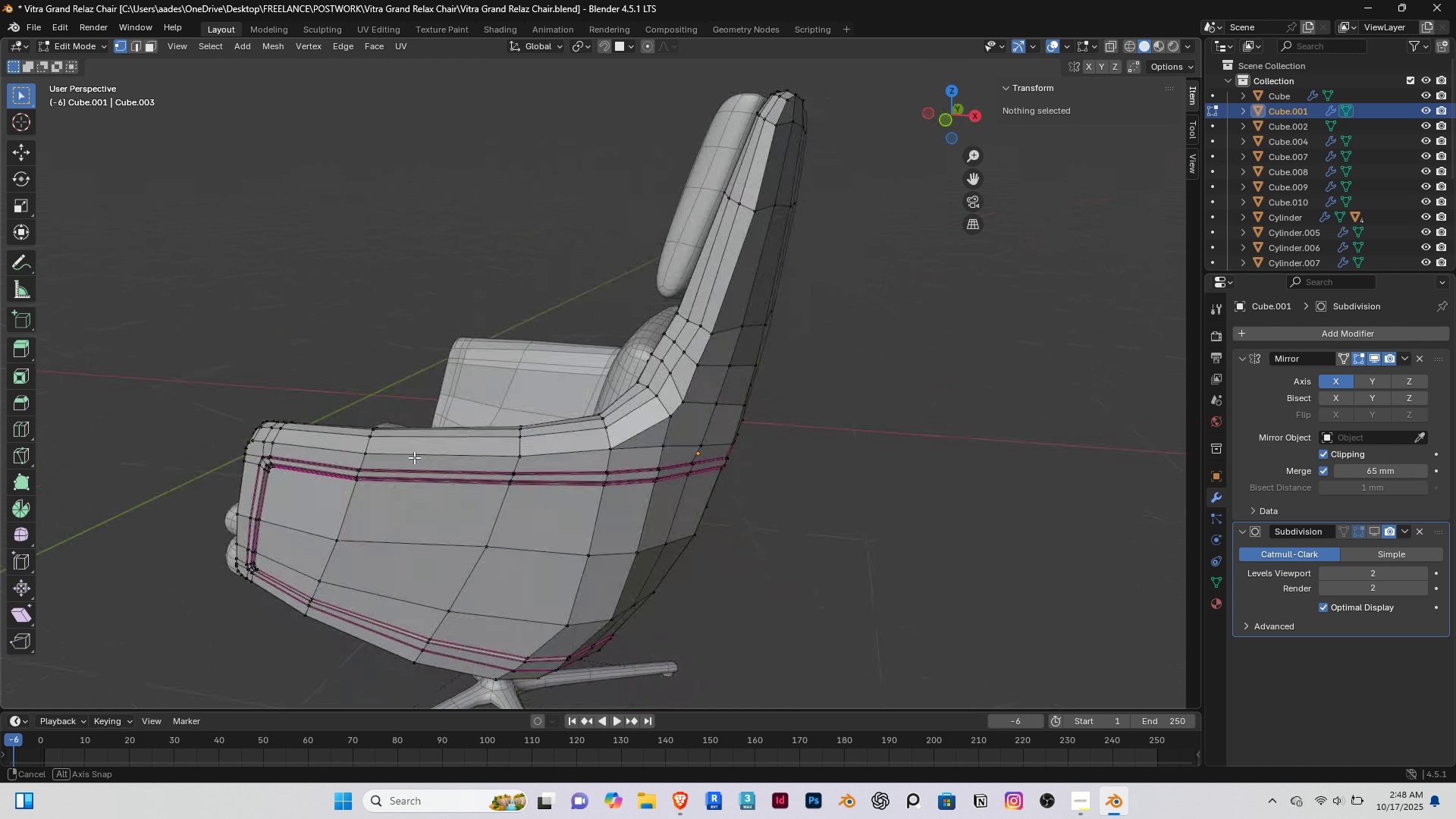 
wait(5.43)
 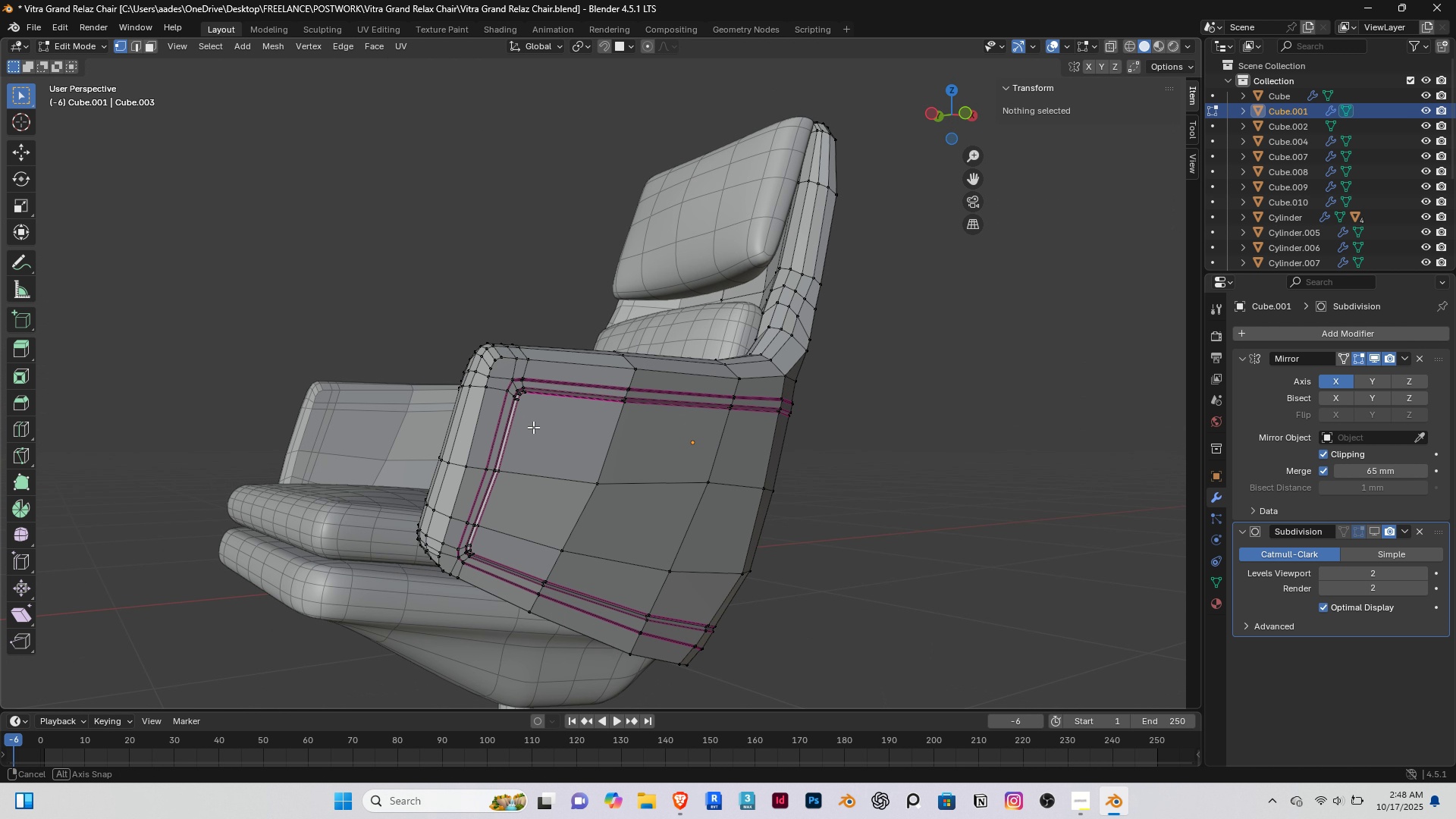 
middle_click([387, 463])
 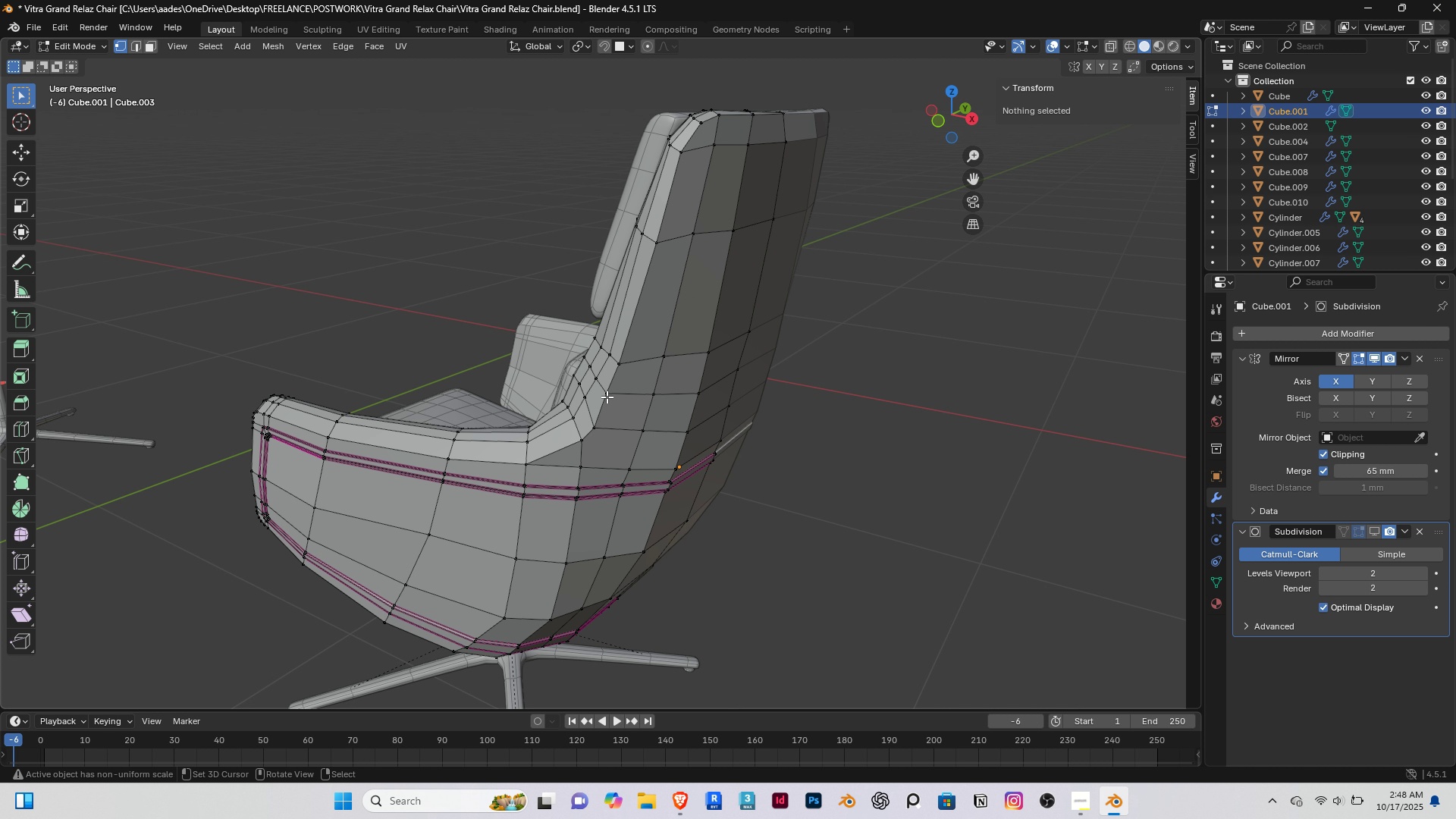 
right_click([604, 404])
 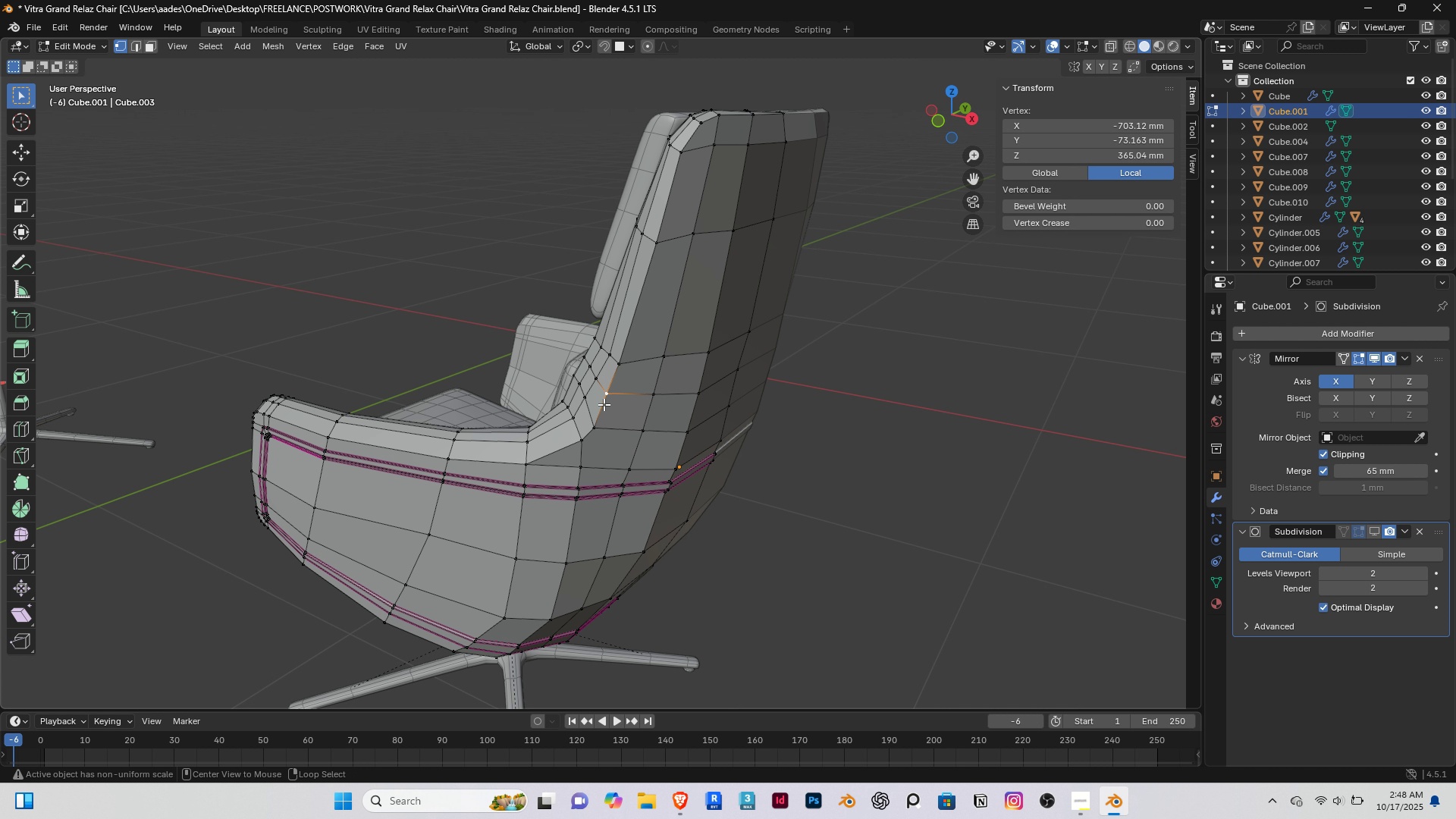 
hold_key(key=AltRight, duration=0.59)
 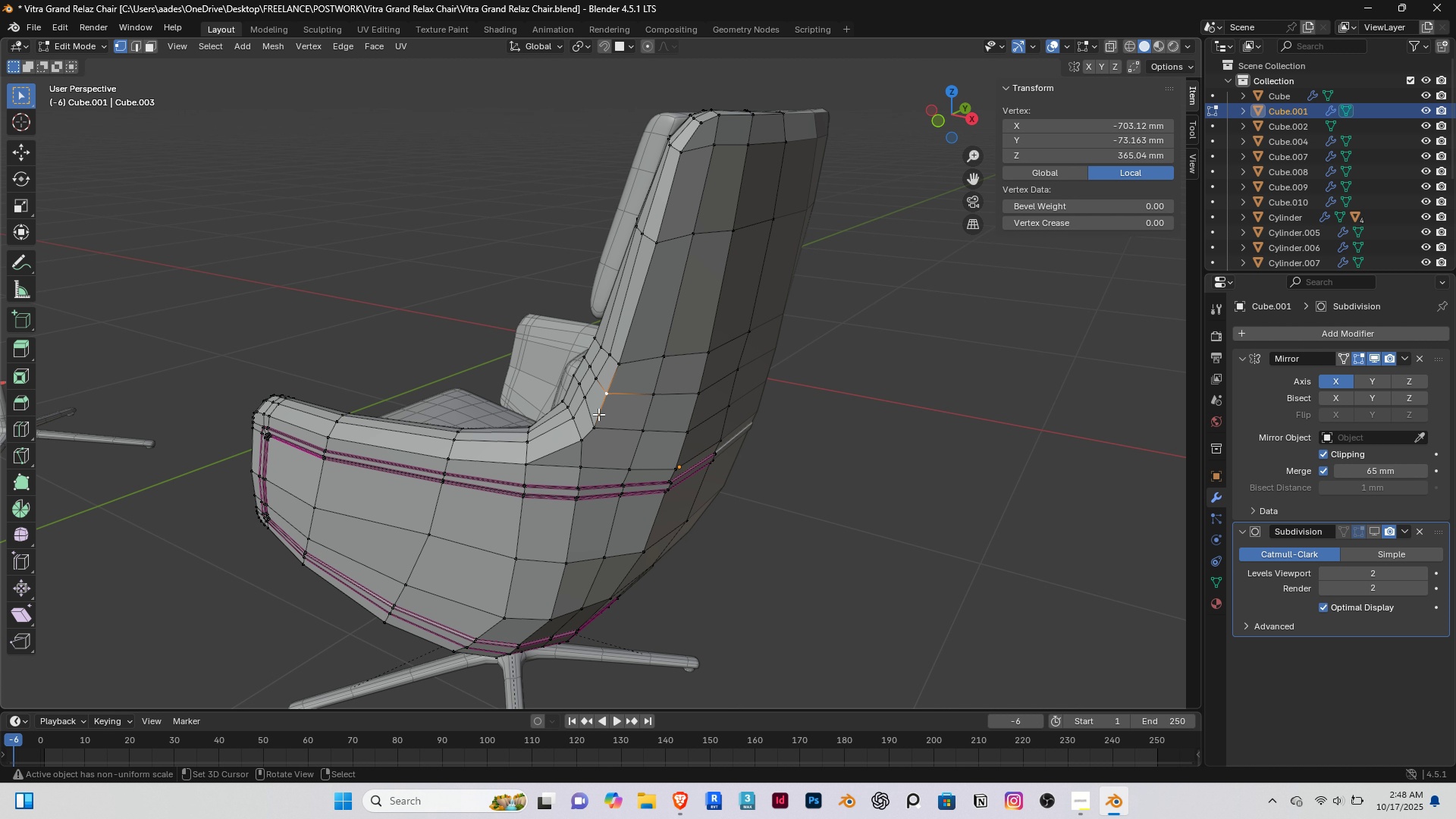 
hold_key(key=AltRight, duration=2.02)
 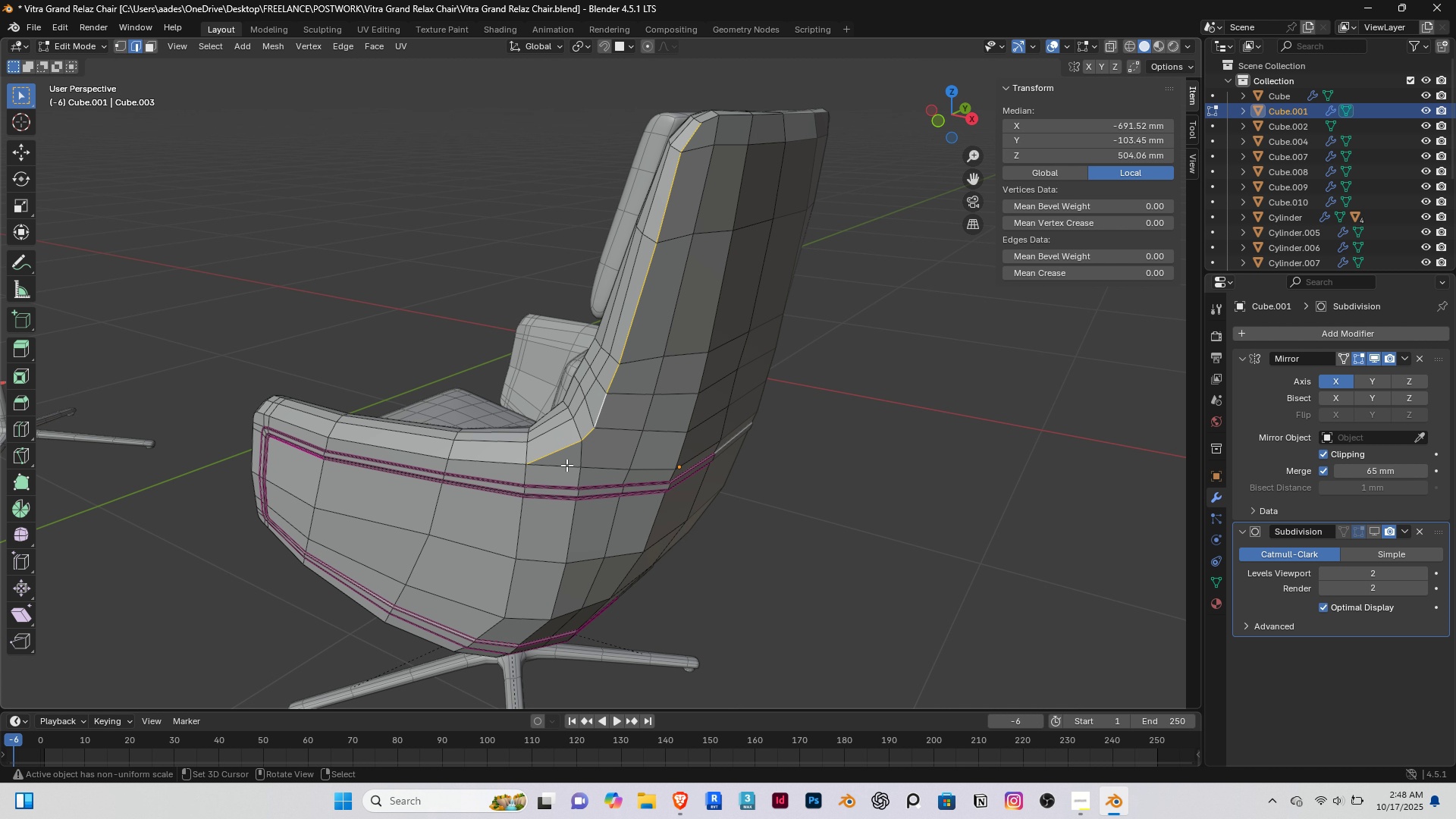 
key(2)
 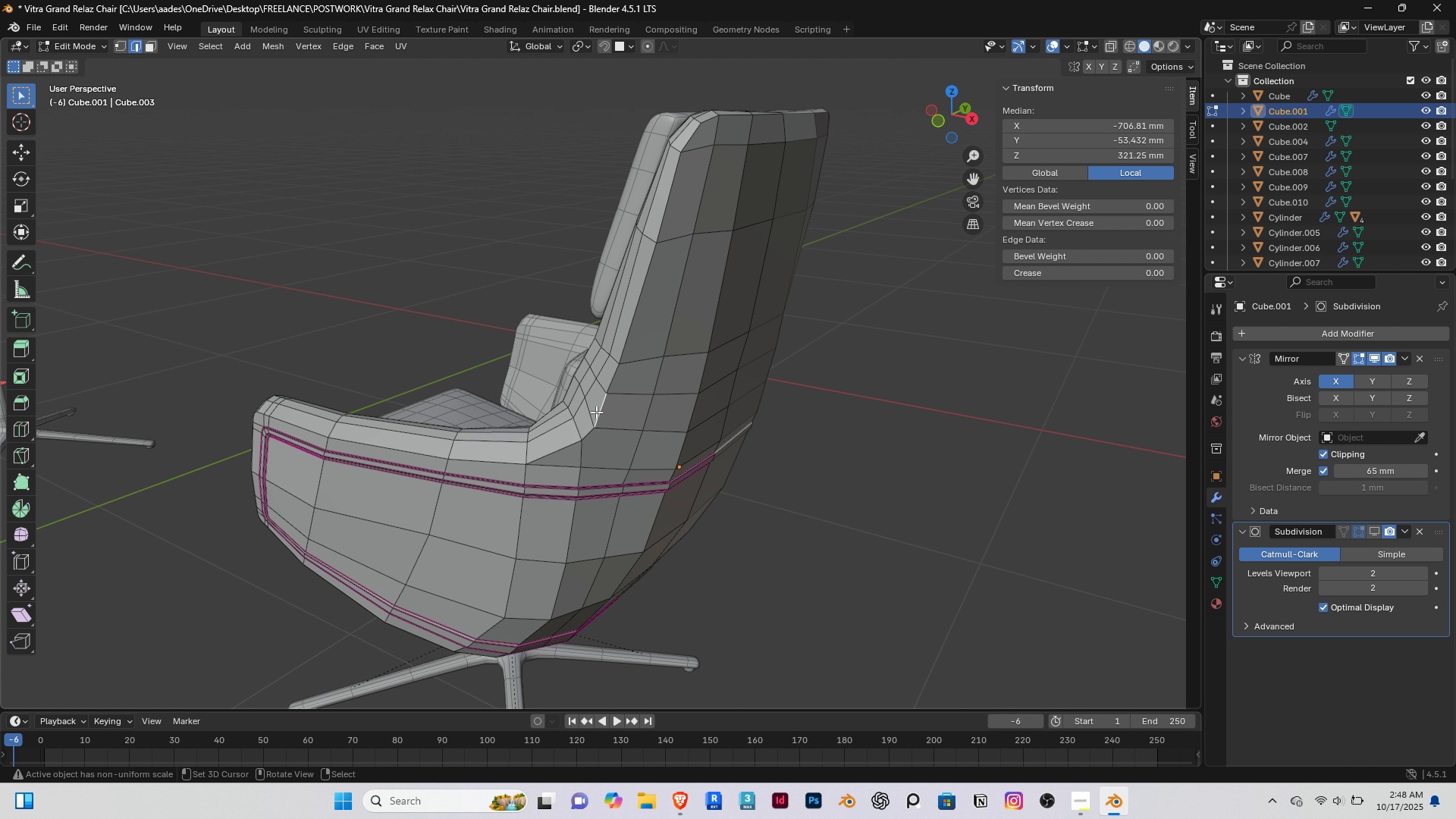 
right_click([596, 412])
 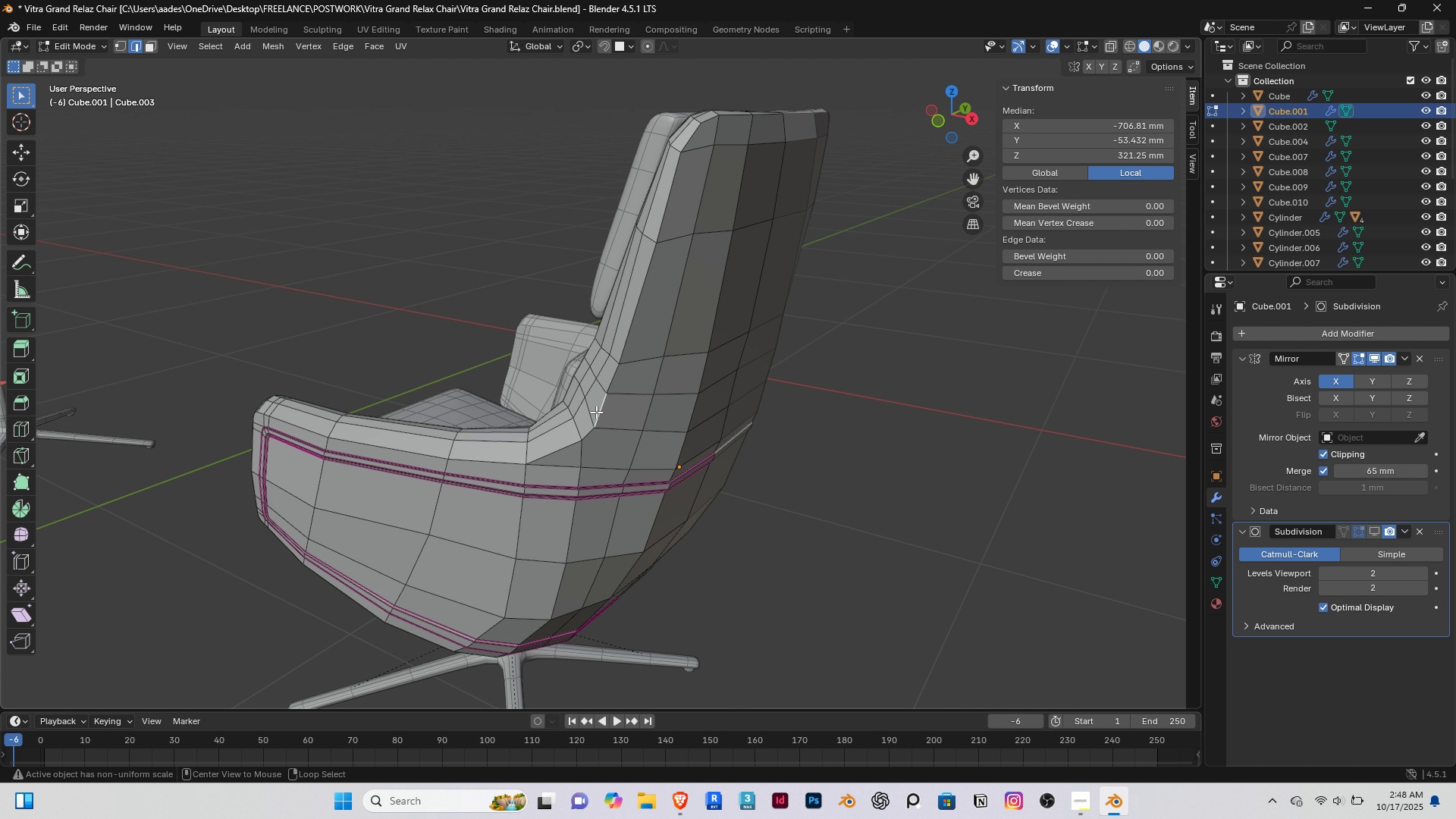 
hold_key(key=AltRight, duration=0.55)
double_click([596, 412])
 